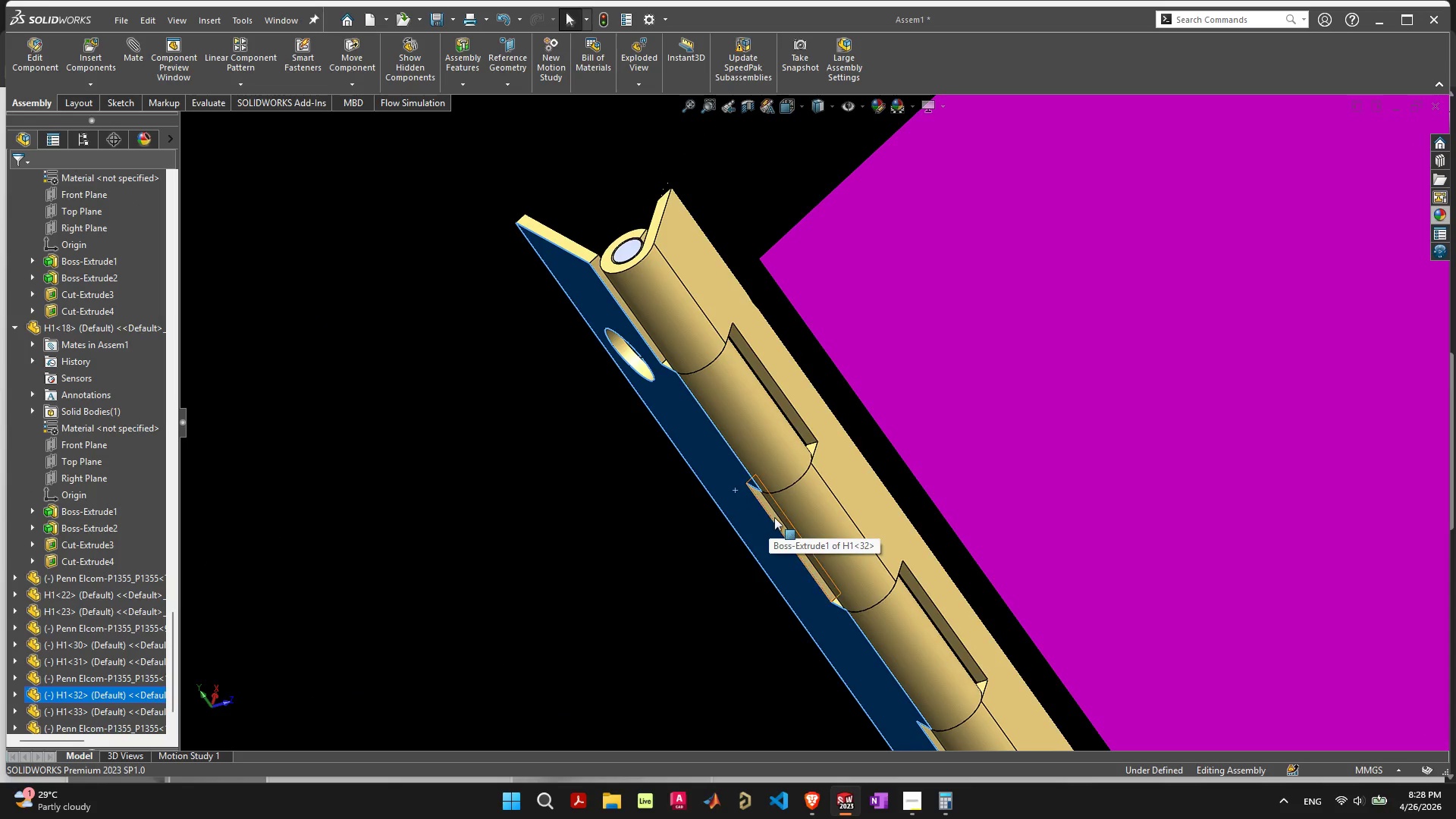 
left_click_drag(start_coordinate=[774, 517], to_coordinate=[522, 439])
 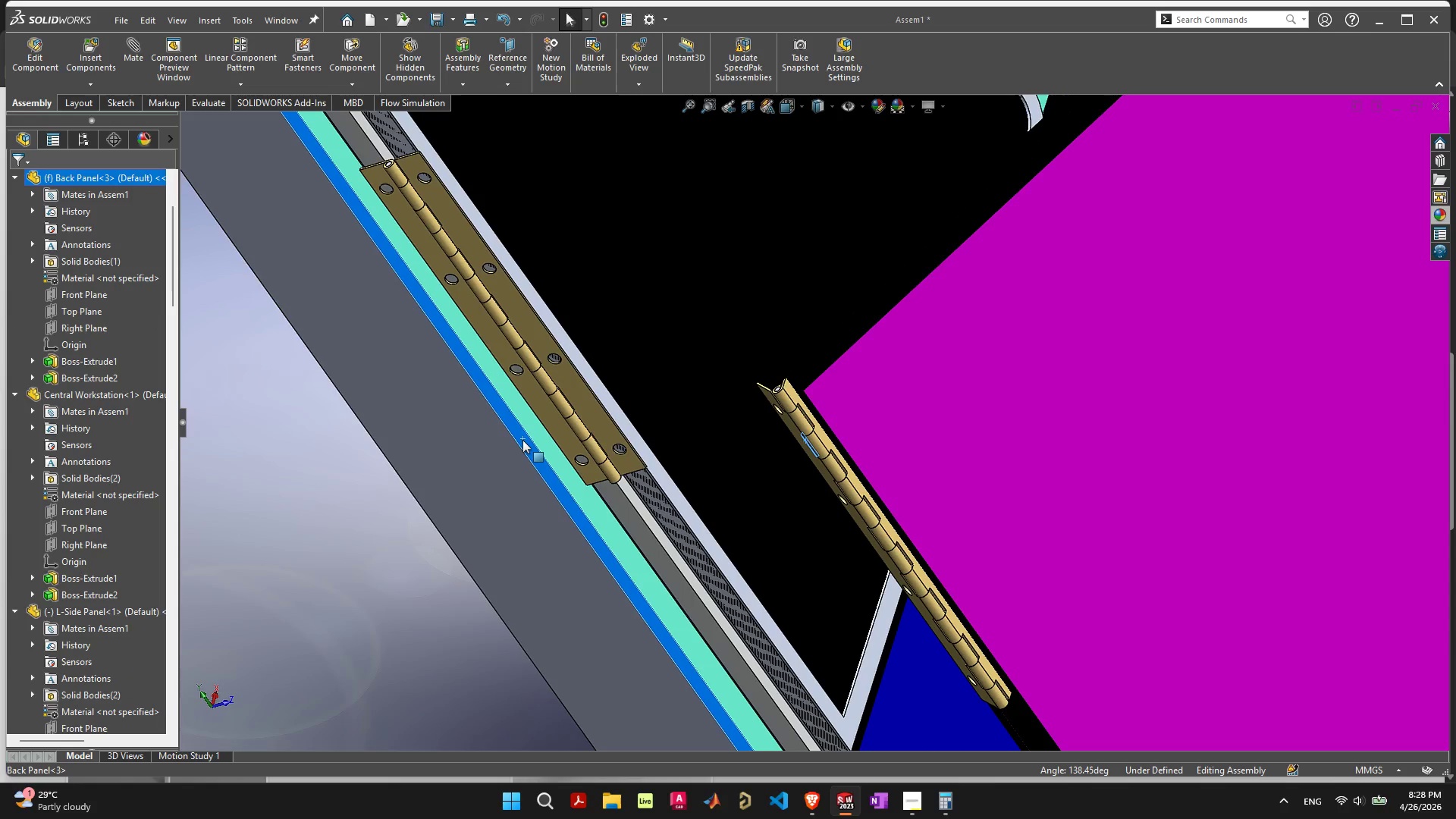 
scroll: coordinate [492, 541], scroll_direction: down, amount: 9.0
 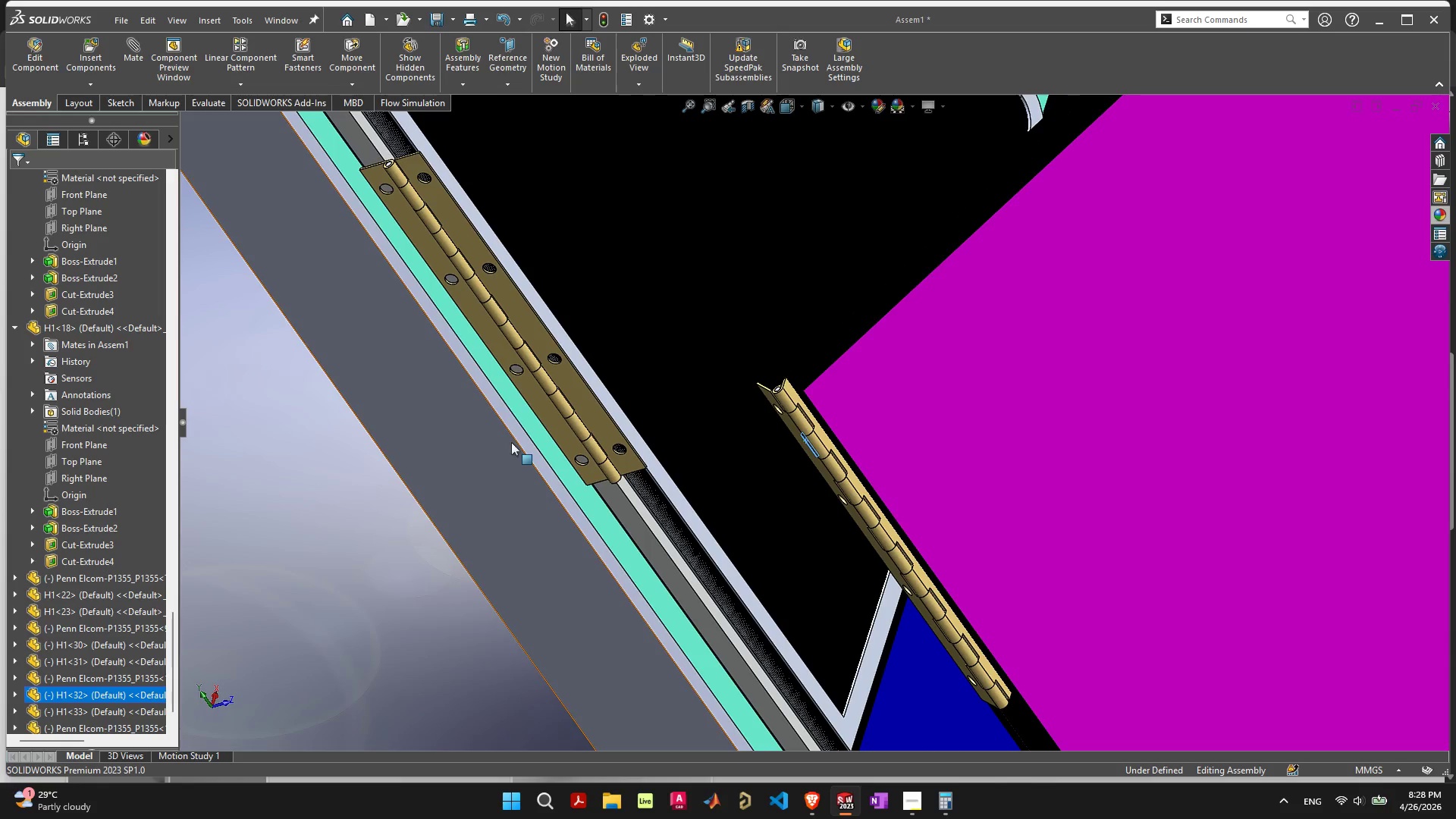 
hold_key(key=ShiftLeft, duration=0.36)
left_click([522, 439])
 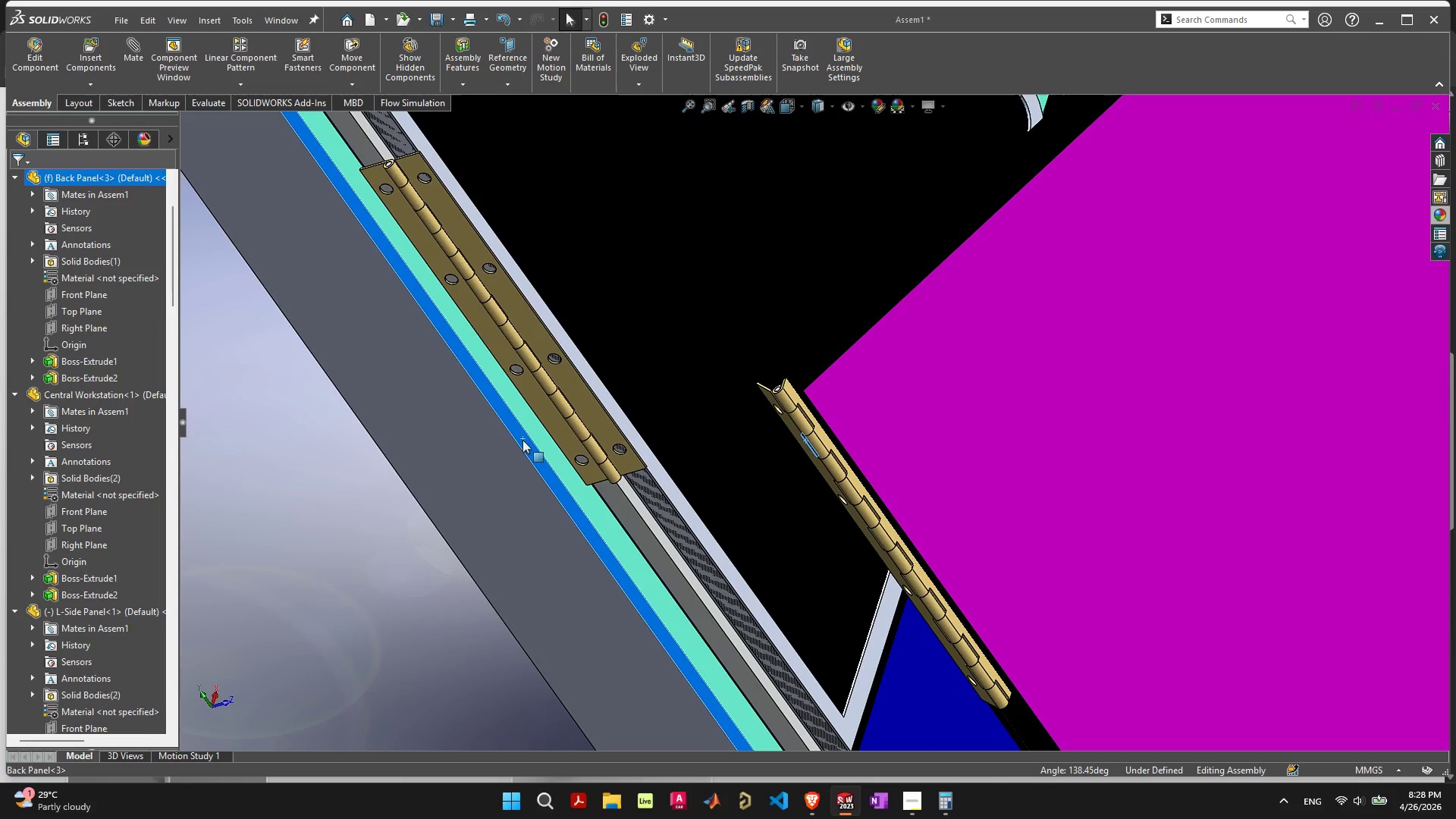 
left_click([522, 440])
 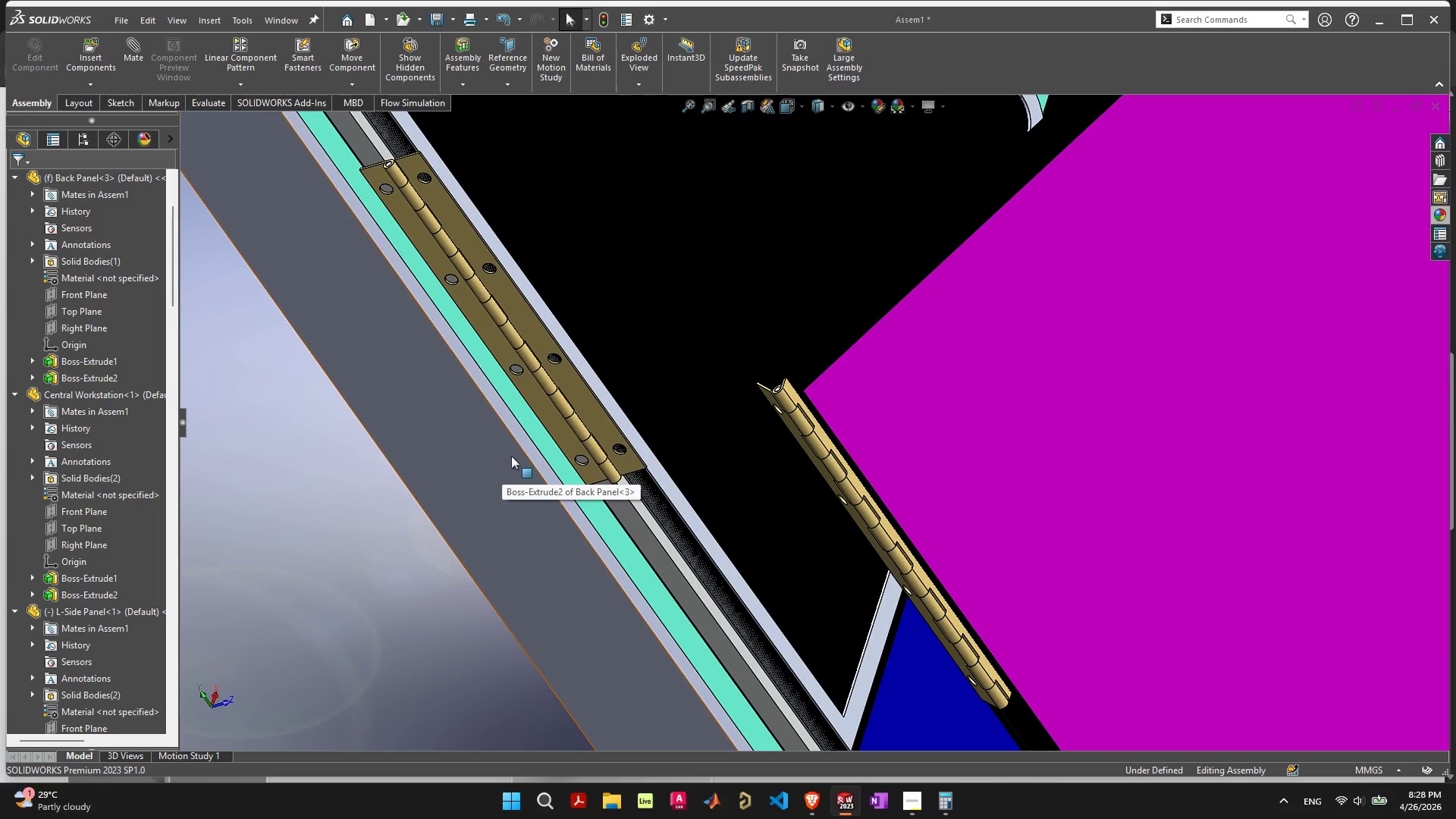 
left_click([526, 447])
 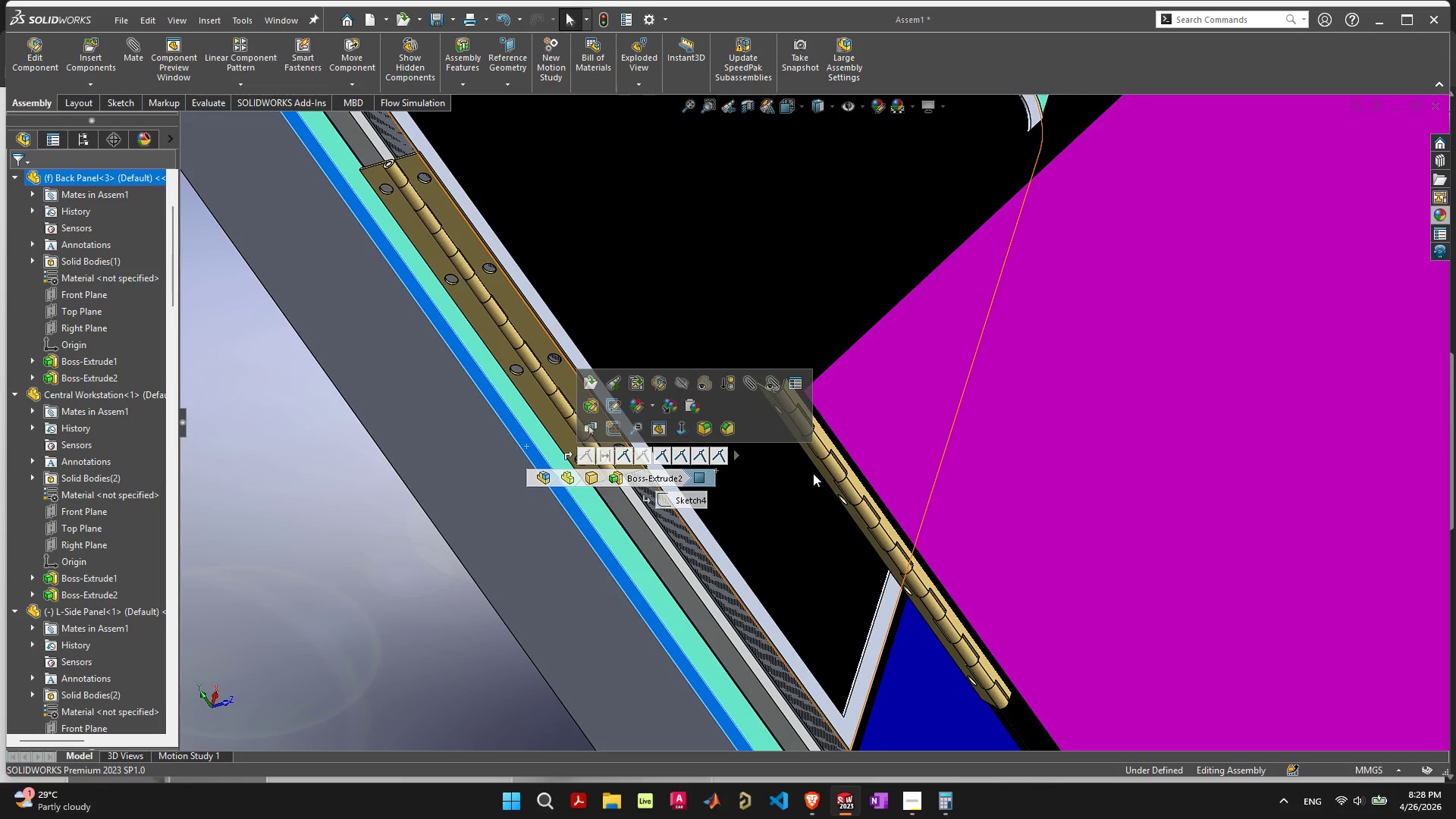 
scroll: coordinate [839, 386], scroll_direction: up, amount: 13.0
 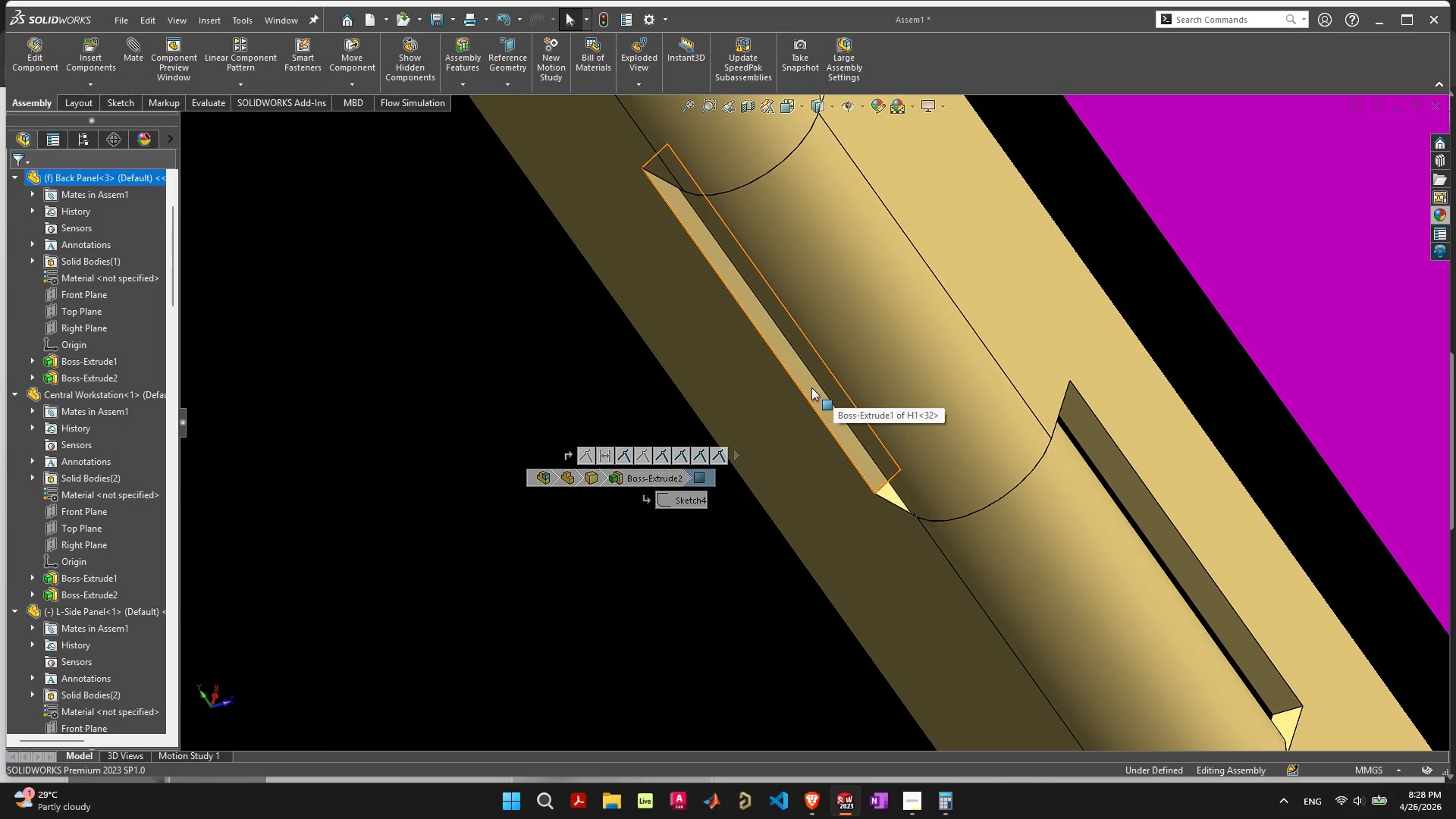 
hold_key(key=ShiftLeft, duration=0.36)
left_click([811, 388])
 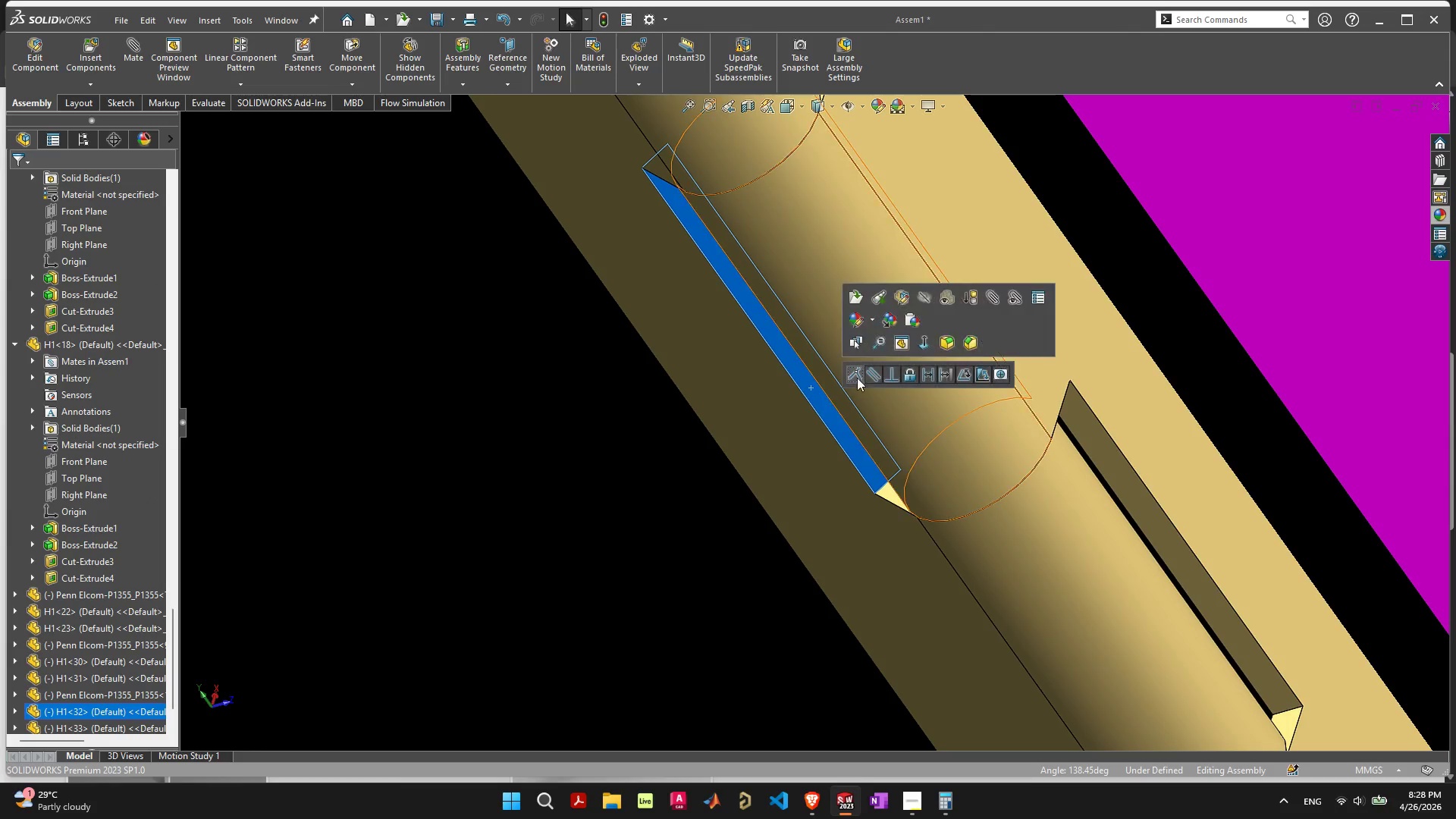 
left_click([860, 376])
 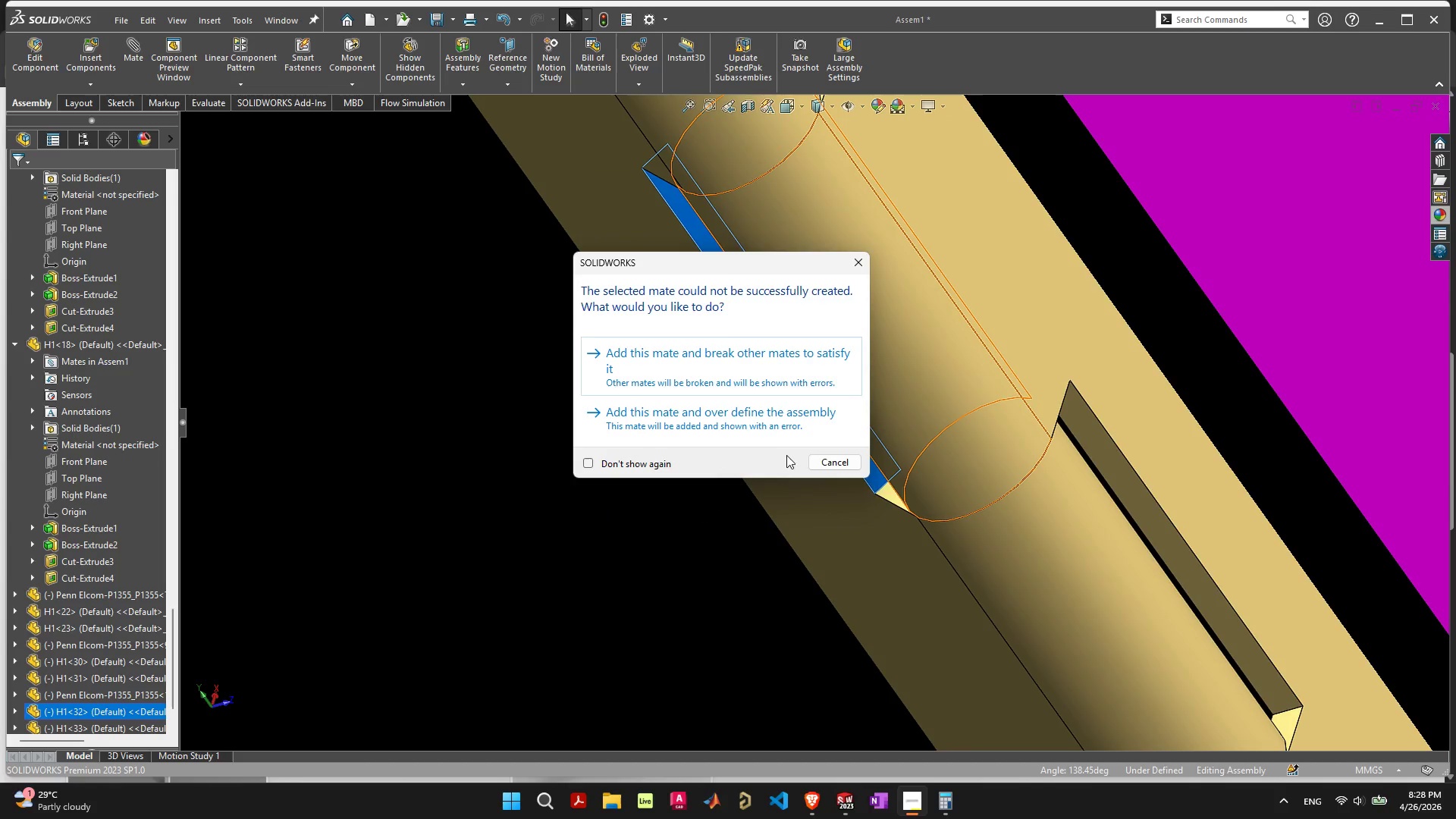 
left_click([830, 457])
 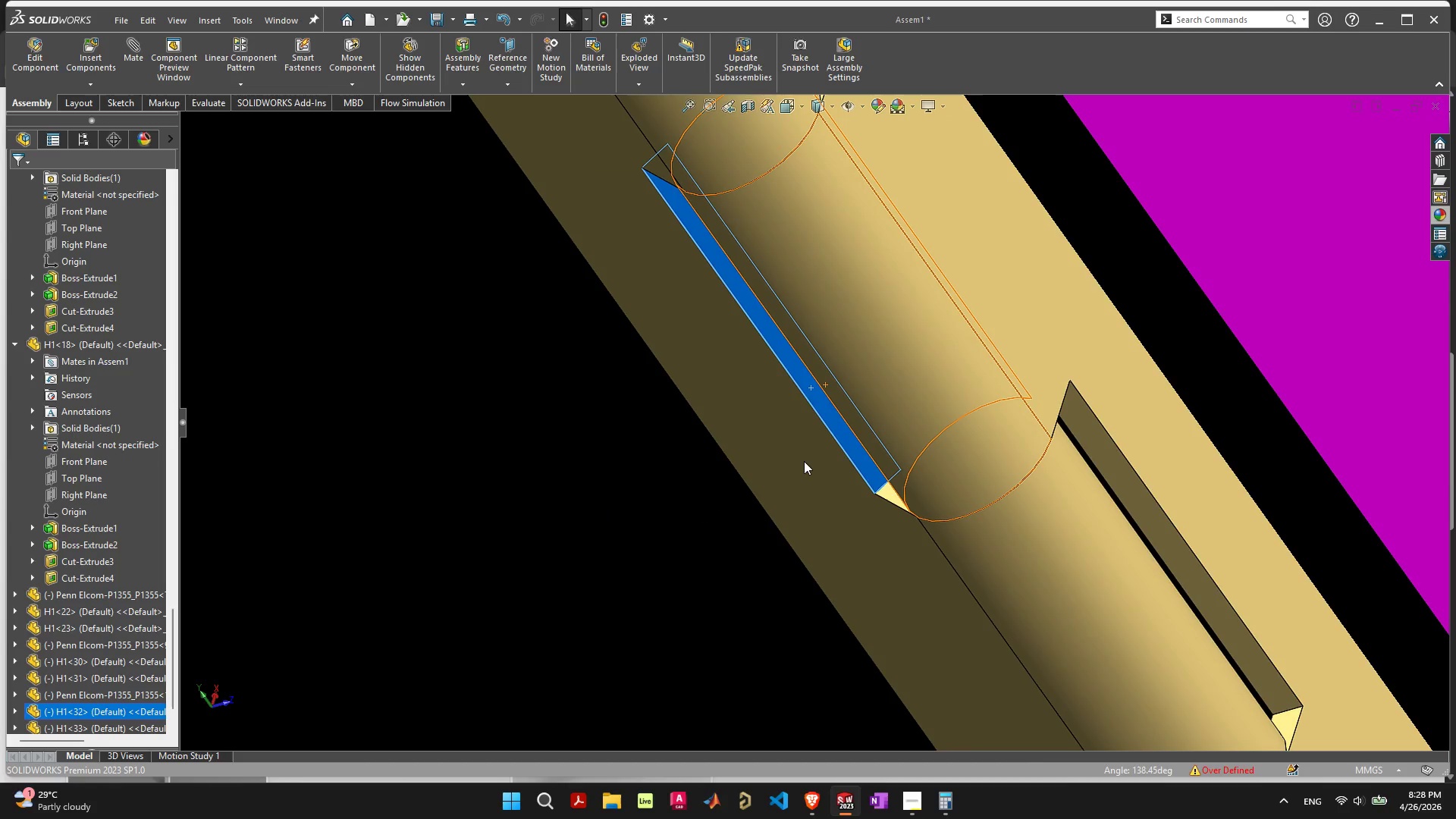 
scroll: coordinate [817, 471], scroll_direction: down, amount: 41.0
 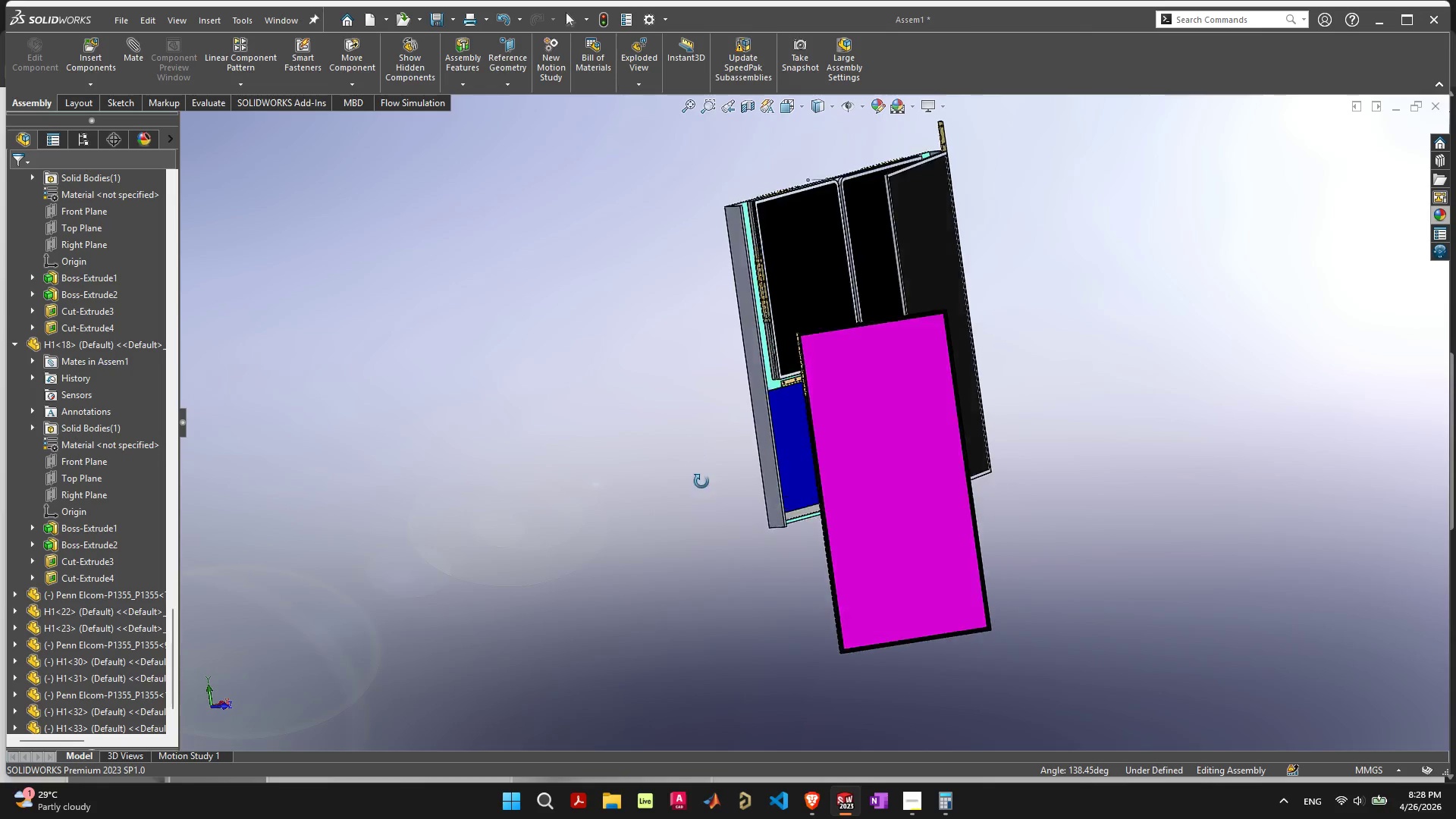 
left_click_drag(start_coordinate=[880, 491], to_coordinate=[909, 375])
 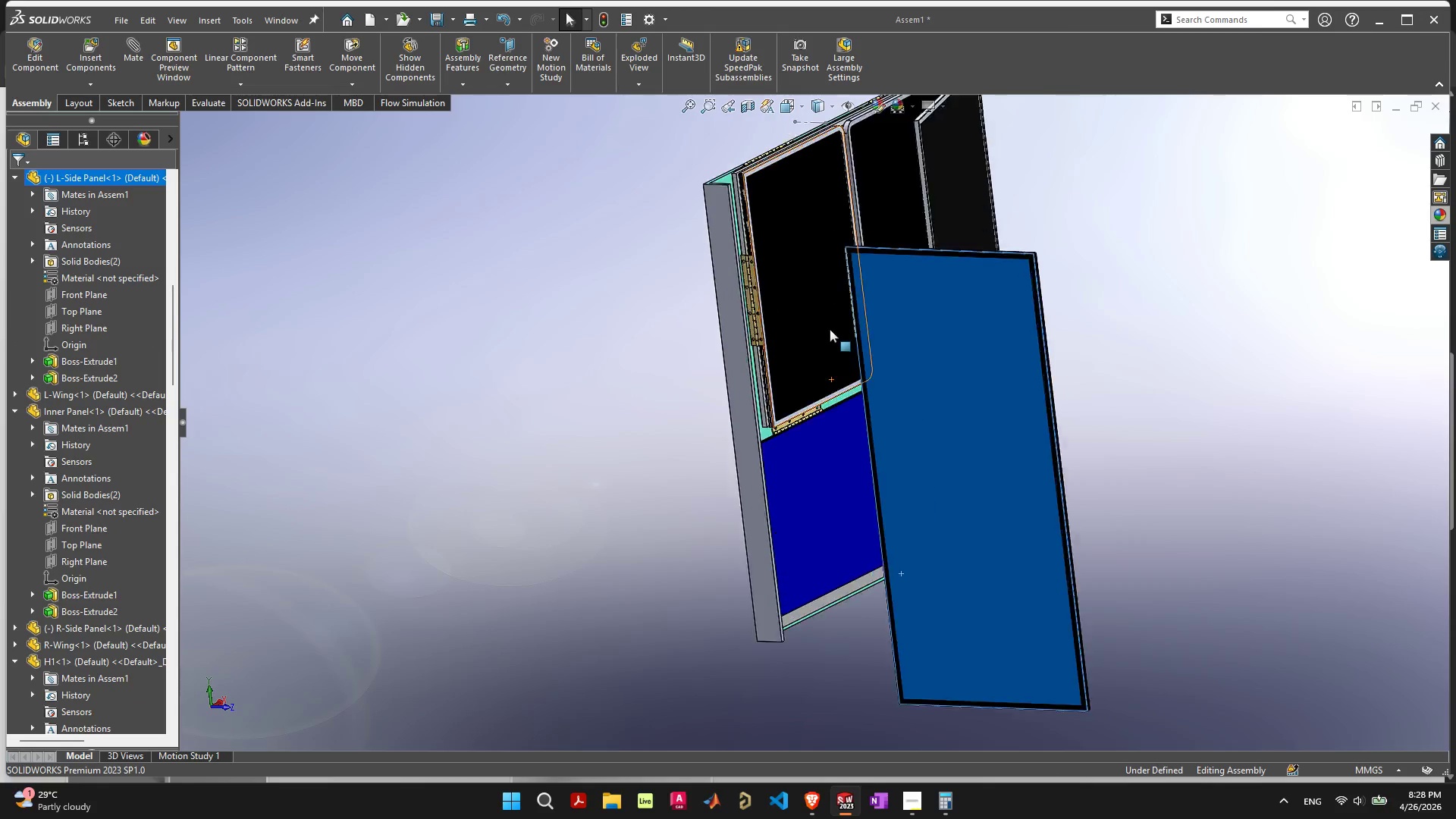 
scroll: coordinate [828, 337], scroll_direction: up, amount: 6.0
 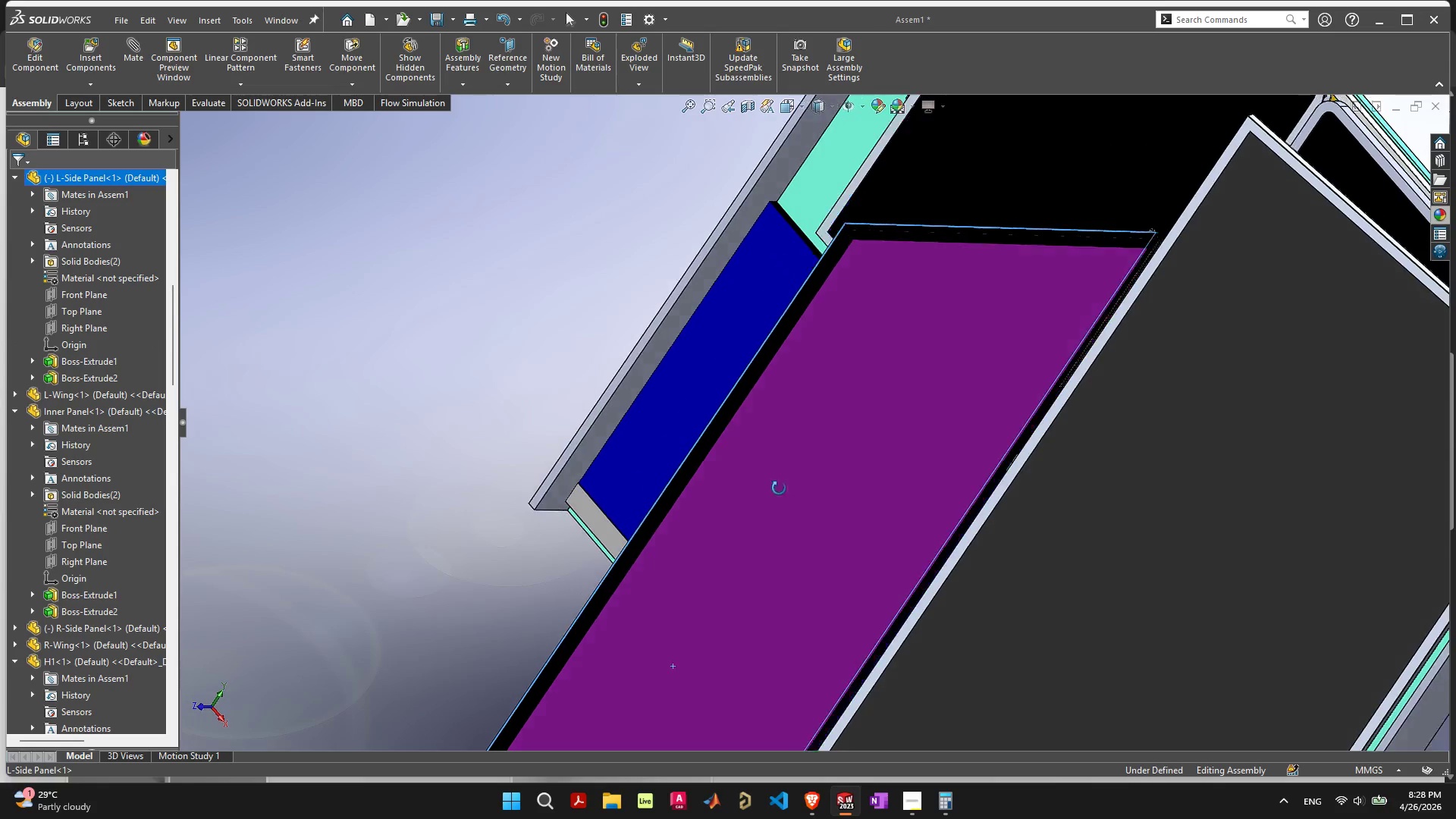 
left_click_drag(start_coordinate=[818, 428], to_coordinate=[473, 124])
 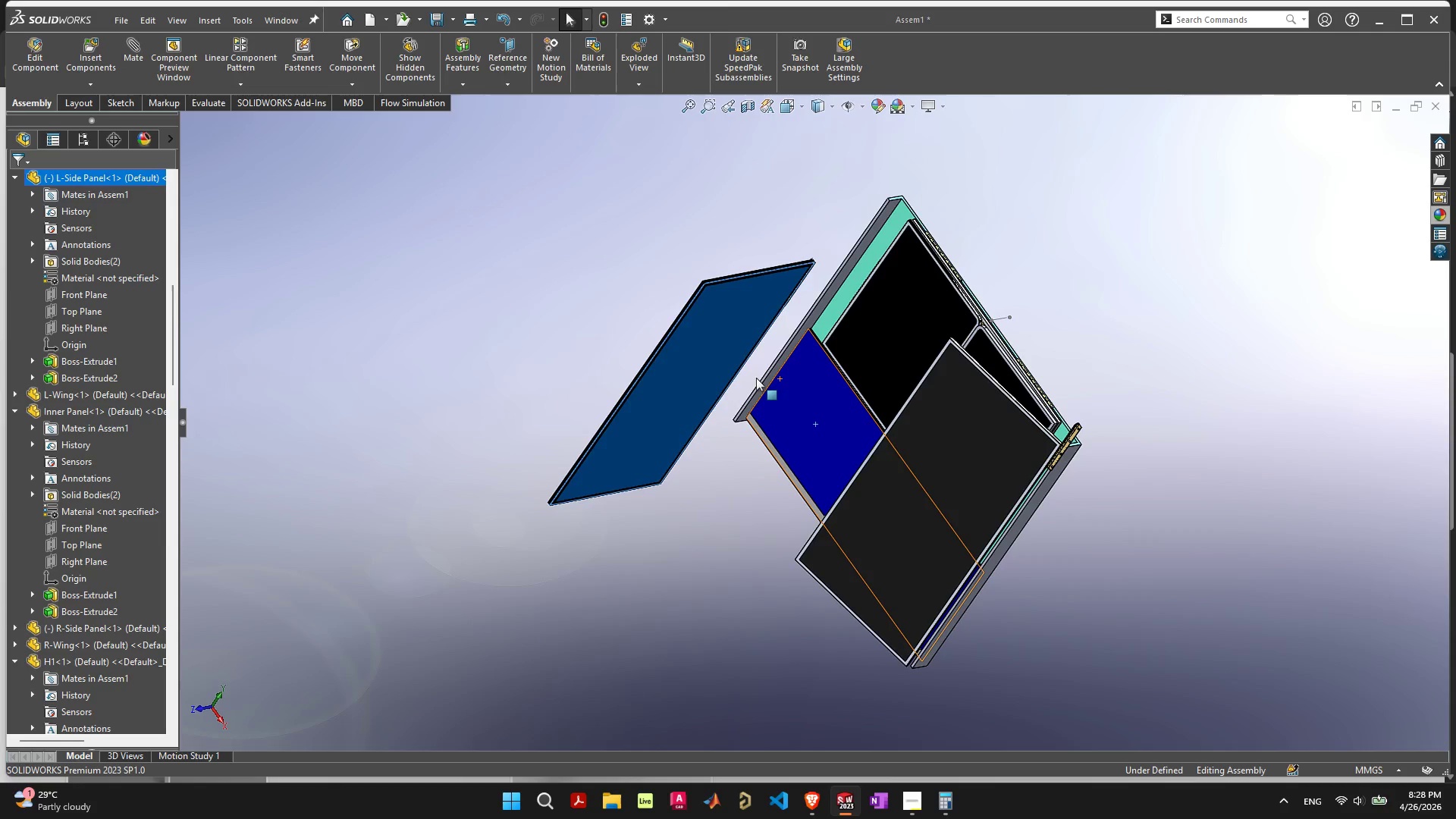 
scroll: coordinate [759, 380], scroll_direction: down, amount: 6.0
 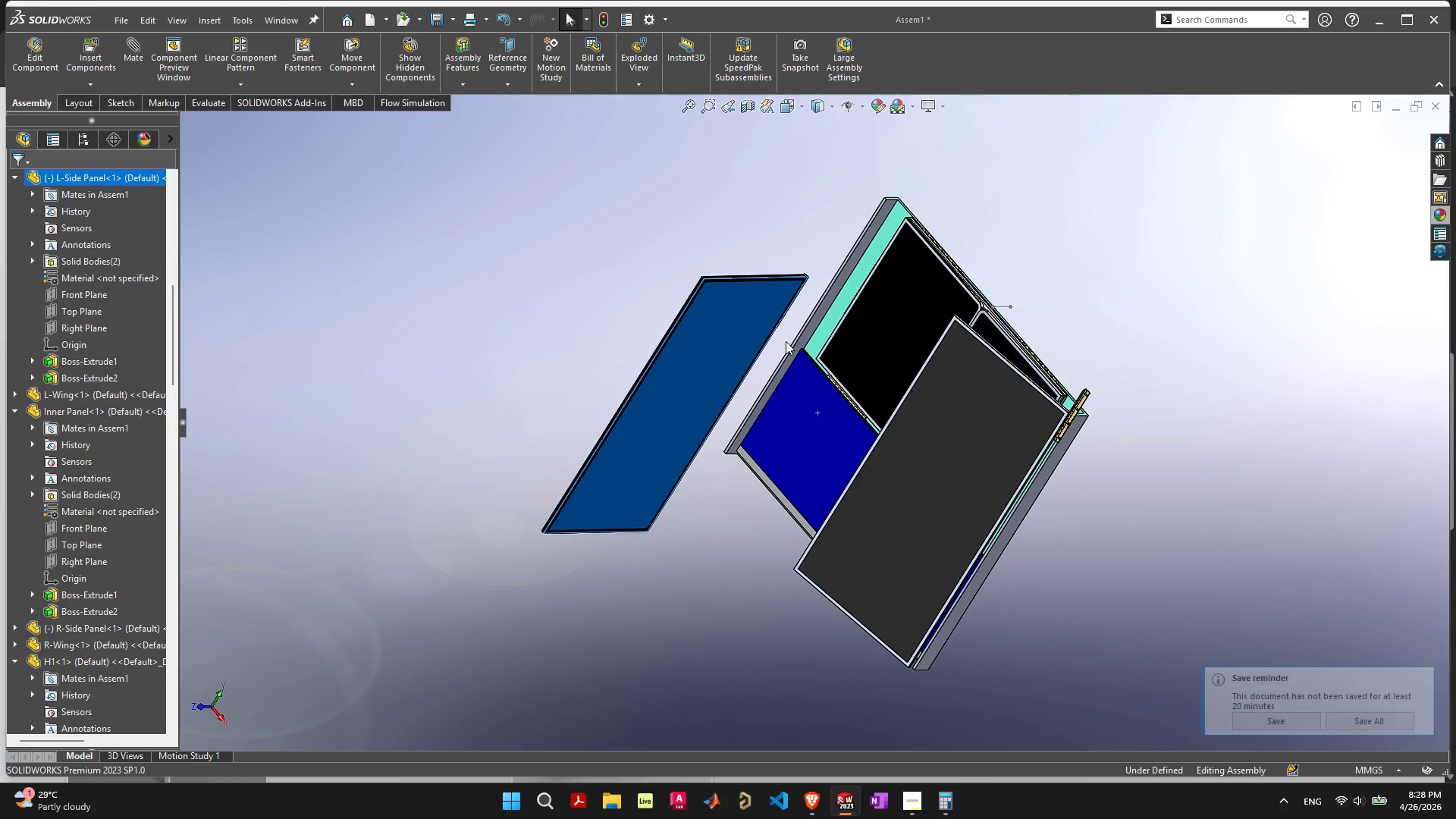 
scroll: coordinate [833, 287], scroll_direction: up, amount: 9.0
 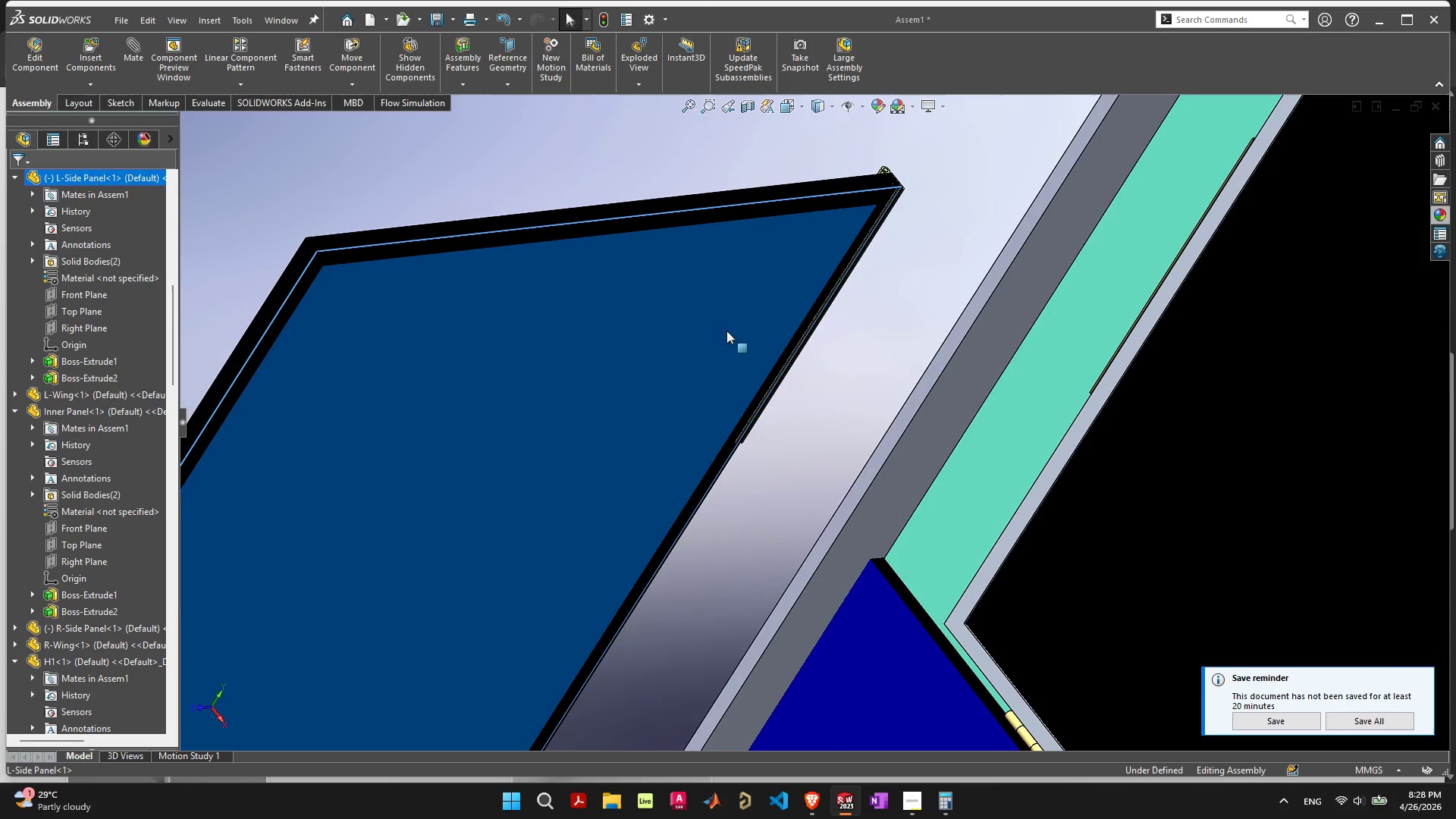 
left_click_drag(start_coordinate=[726, 331], to_coordinate=[689, 232])
 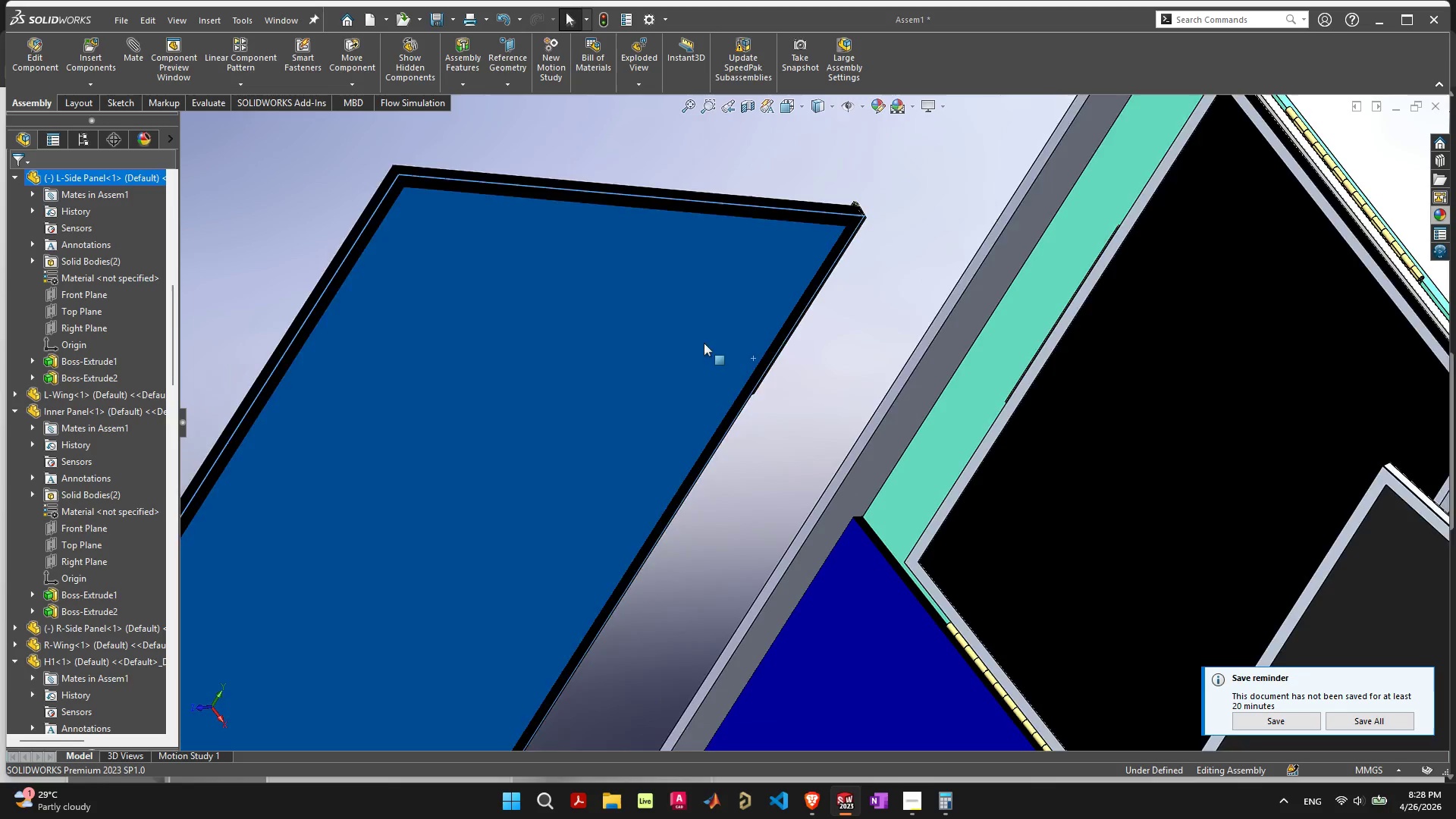 
scroll: coordinate [726, 351], scroll_direction: down, amount: 4.0
 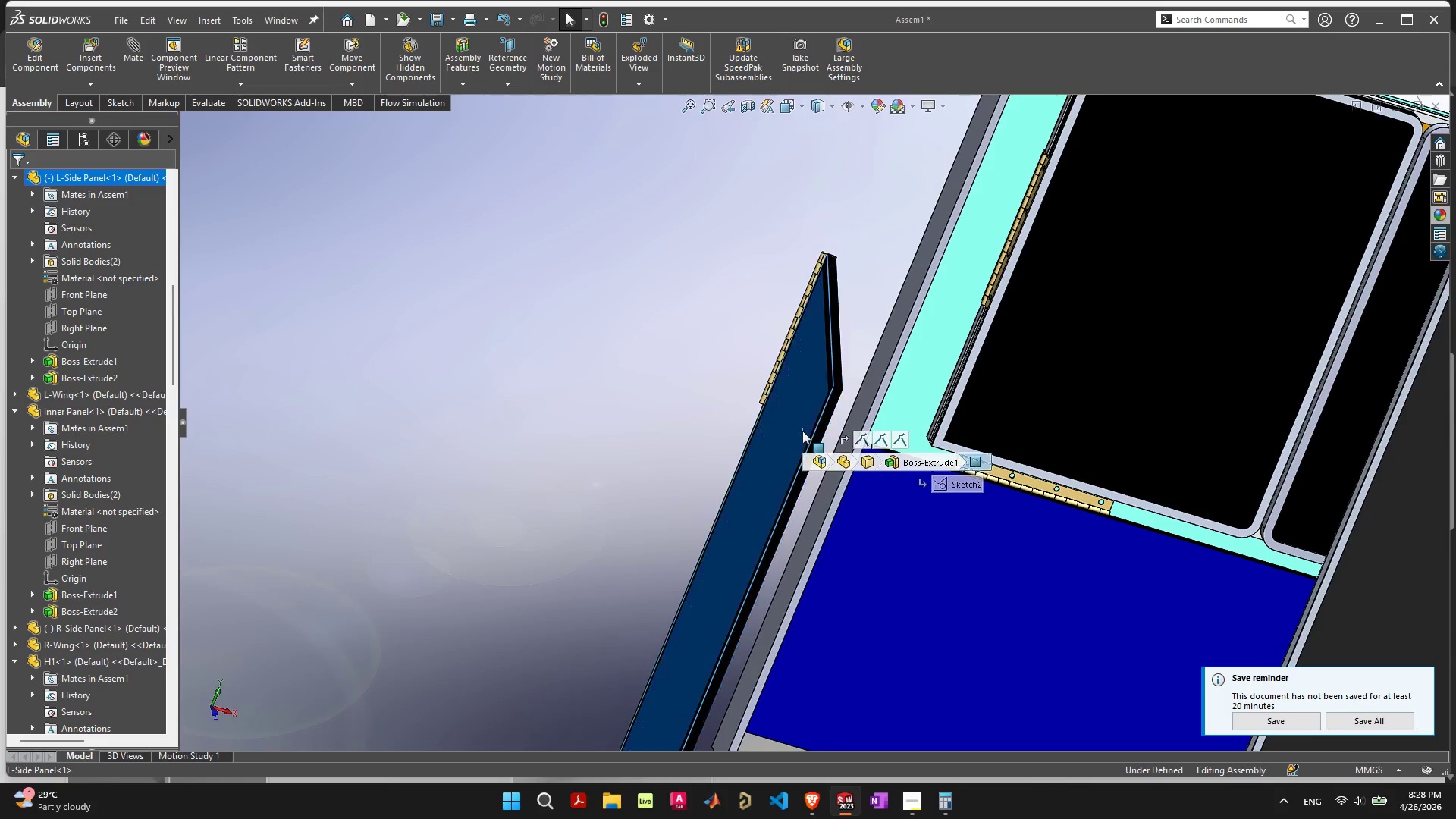 
left_click([612, 371])
 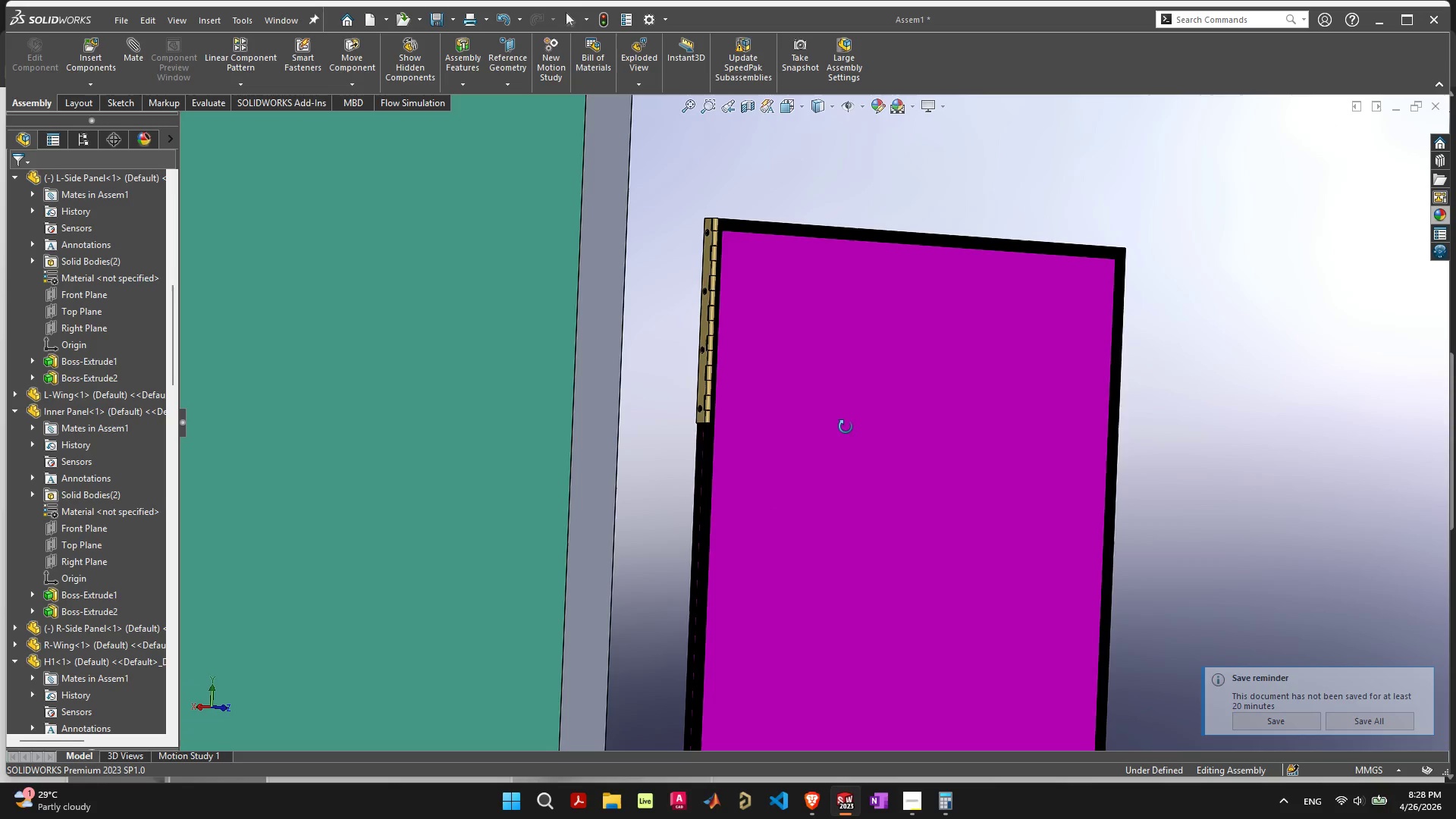 
scroll: coordinate [673, 291], scroll_direction: up, amount: 7.0
 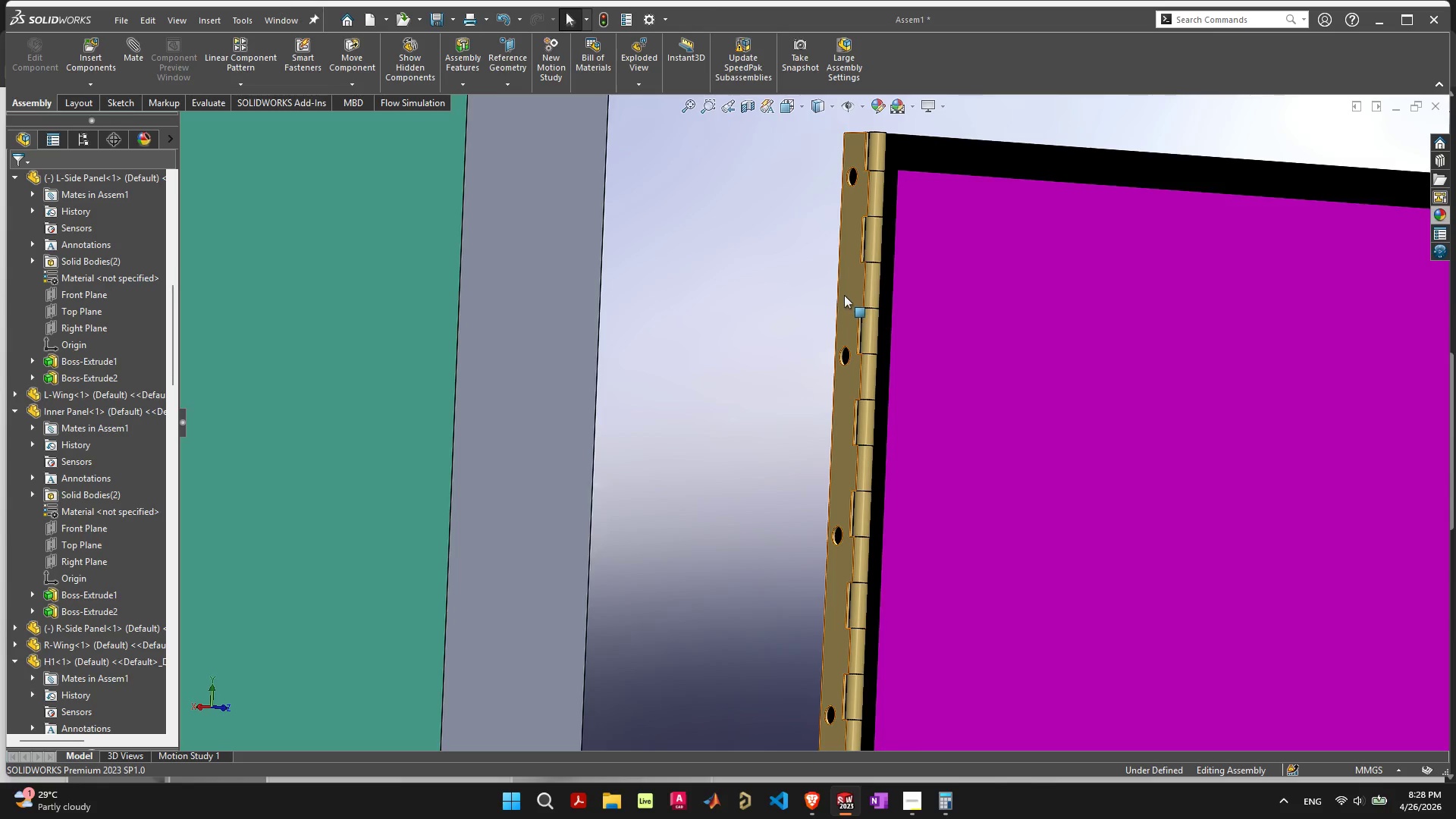 
left_click([845, 294])
 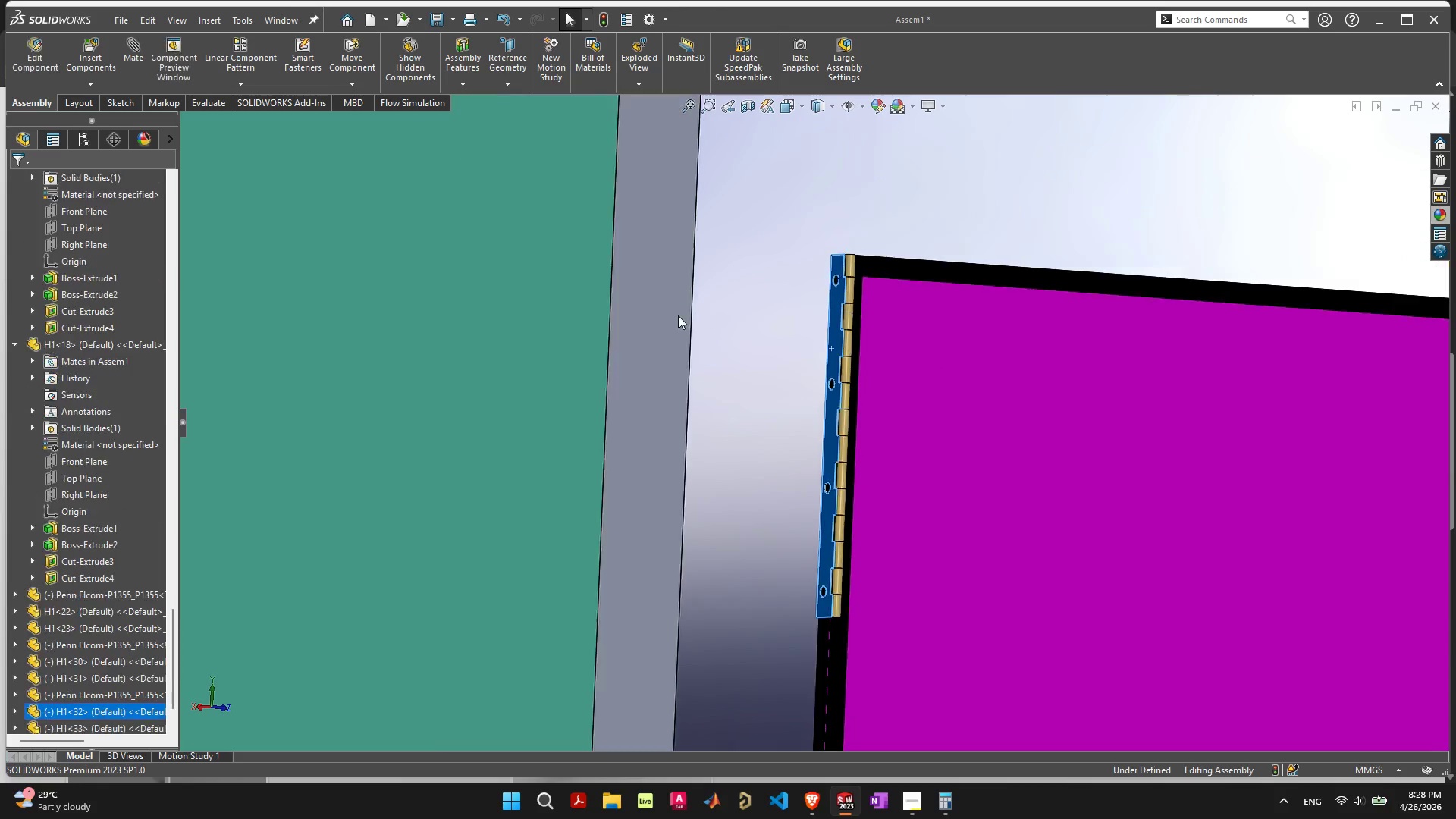 
scroll: coordinate [670, 319], scroll_direction: down, amount: 6.0
 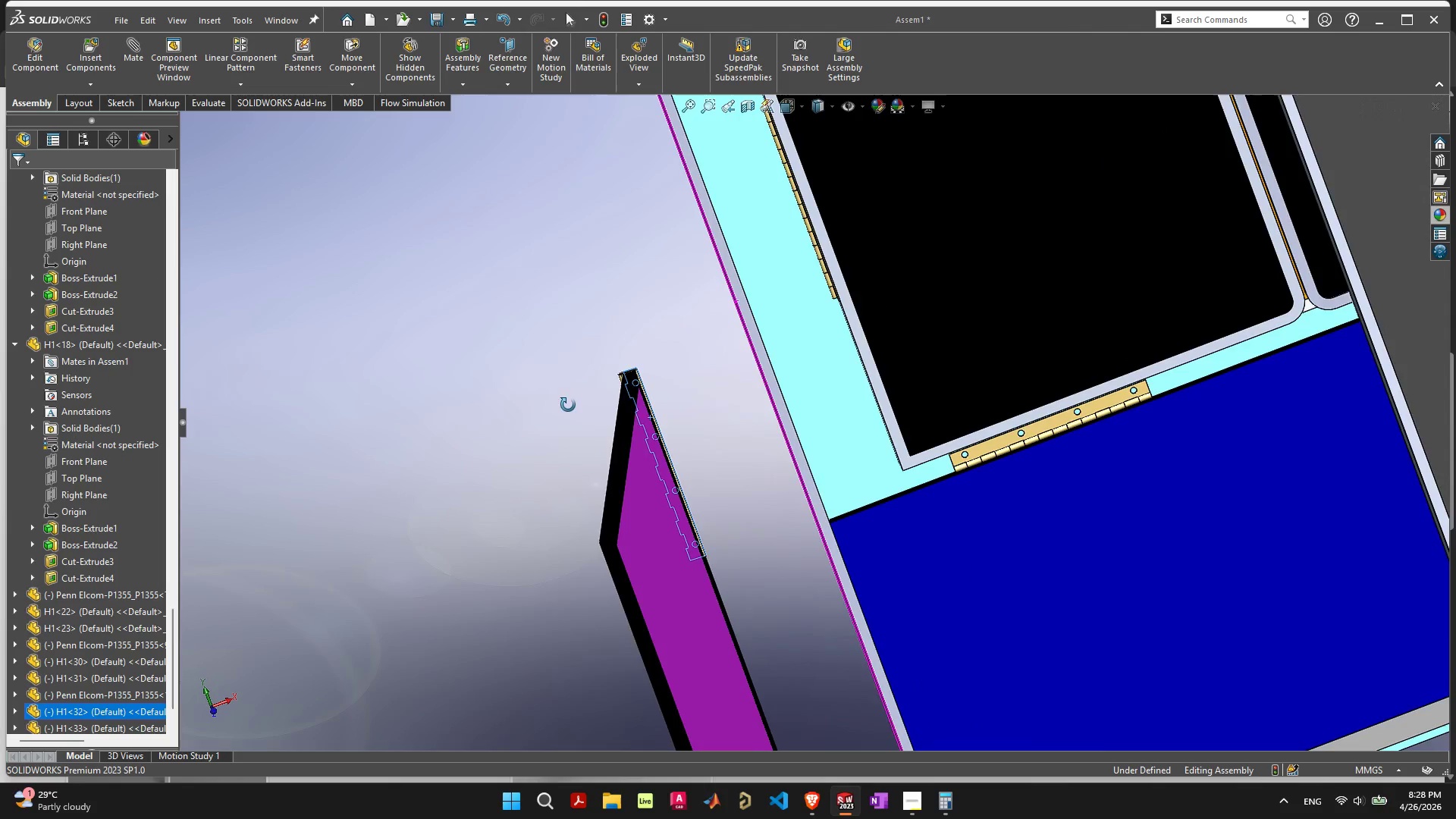 
hold_key(key=ShiftLeft, duration=0.5)
left_click([745, 309])
 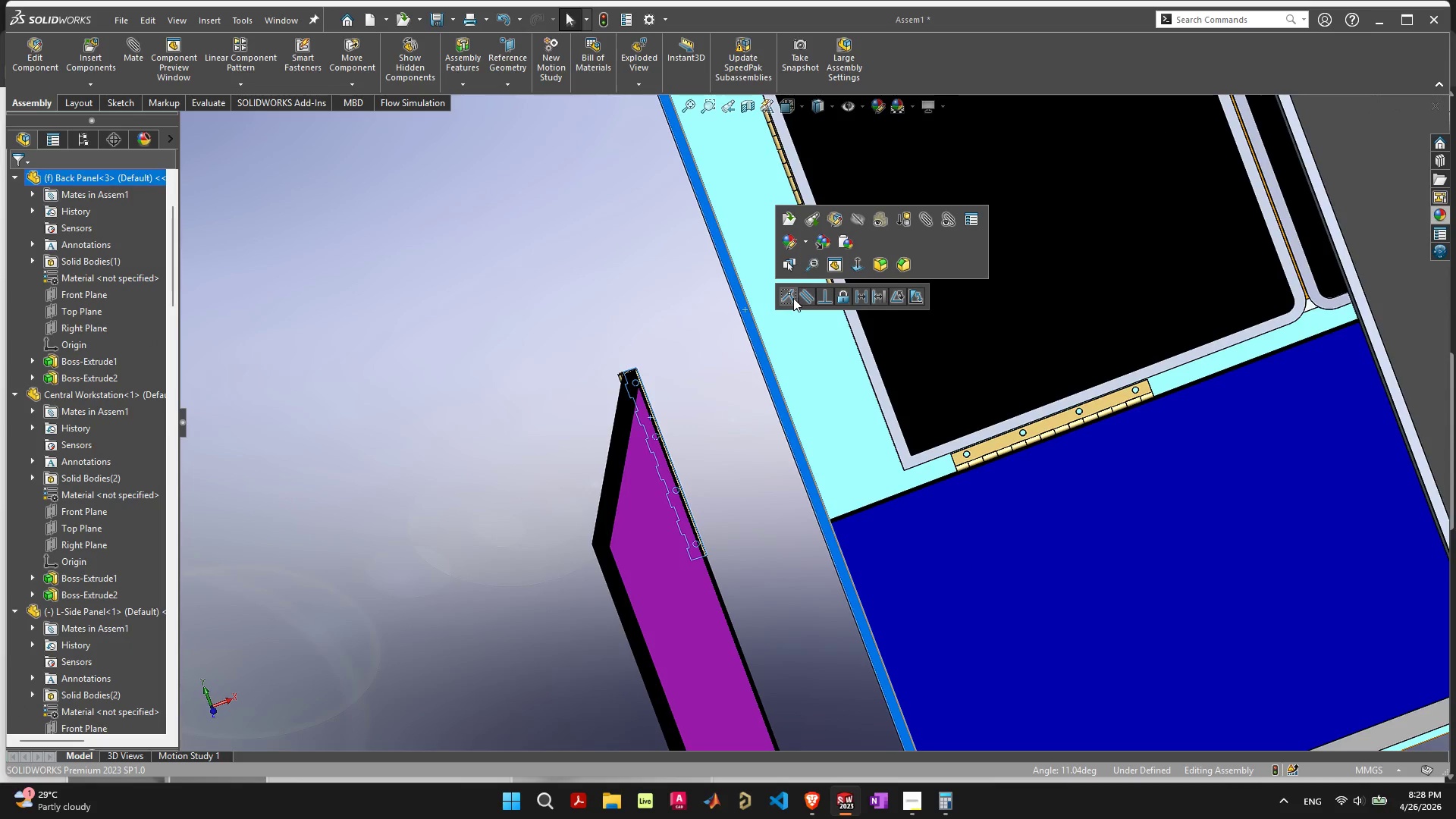 
left_click([791, 297])
 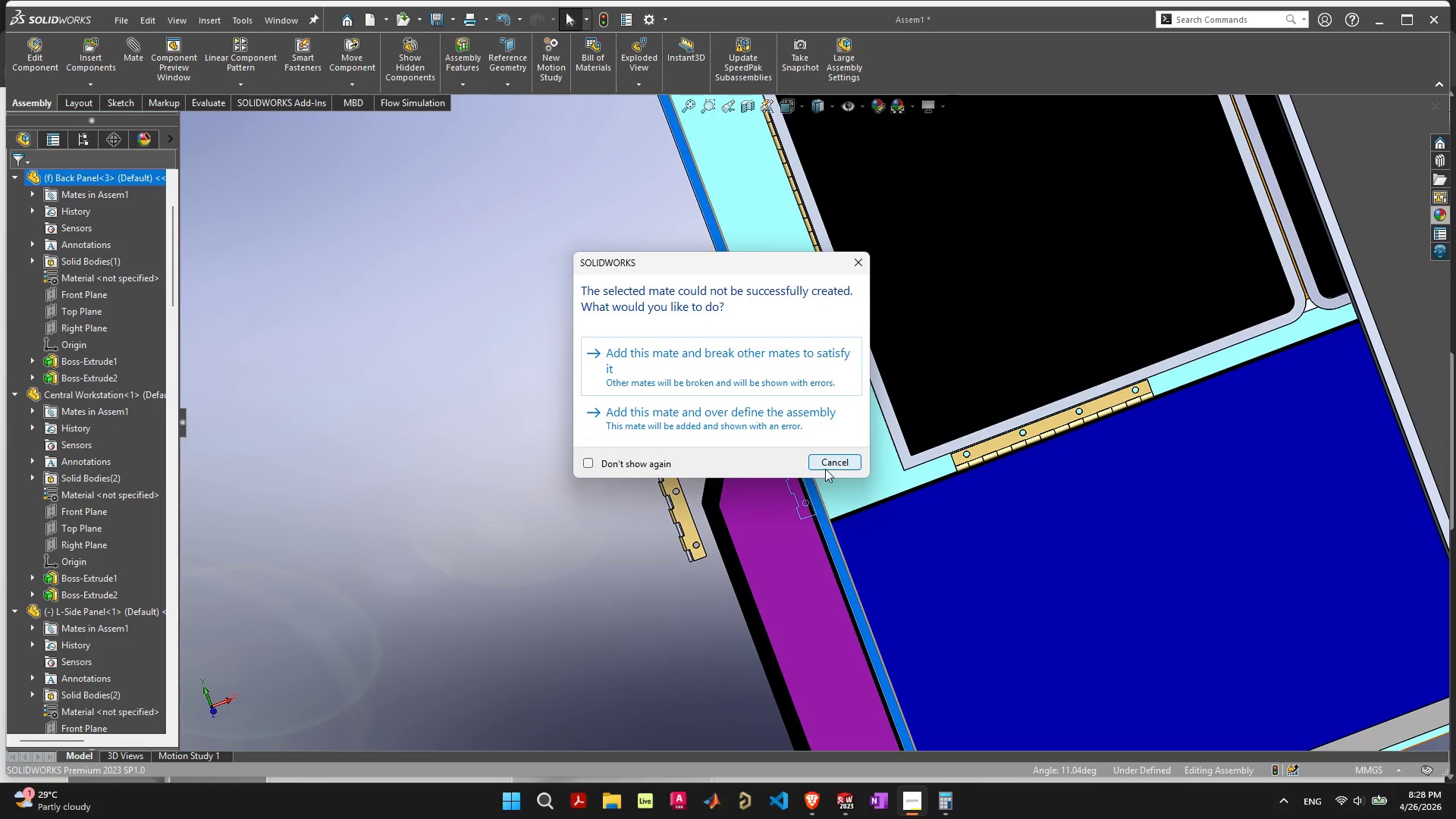 
left_click([830, 463])
 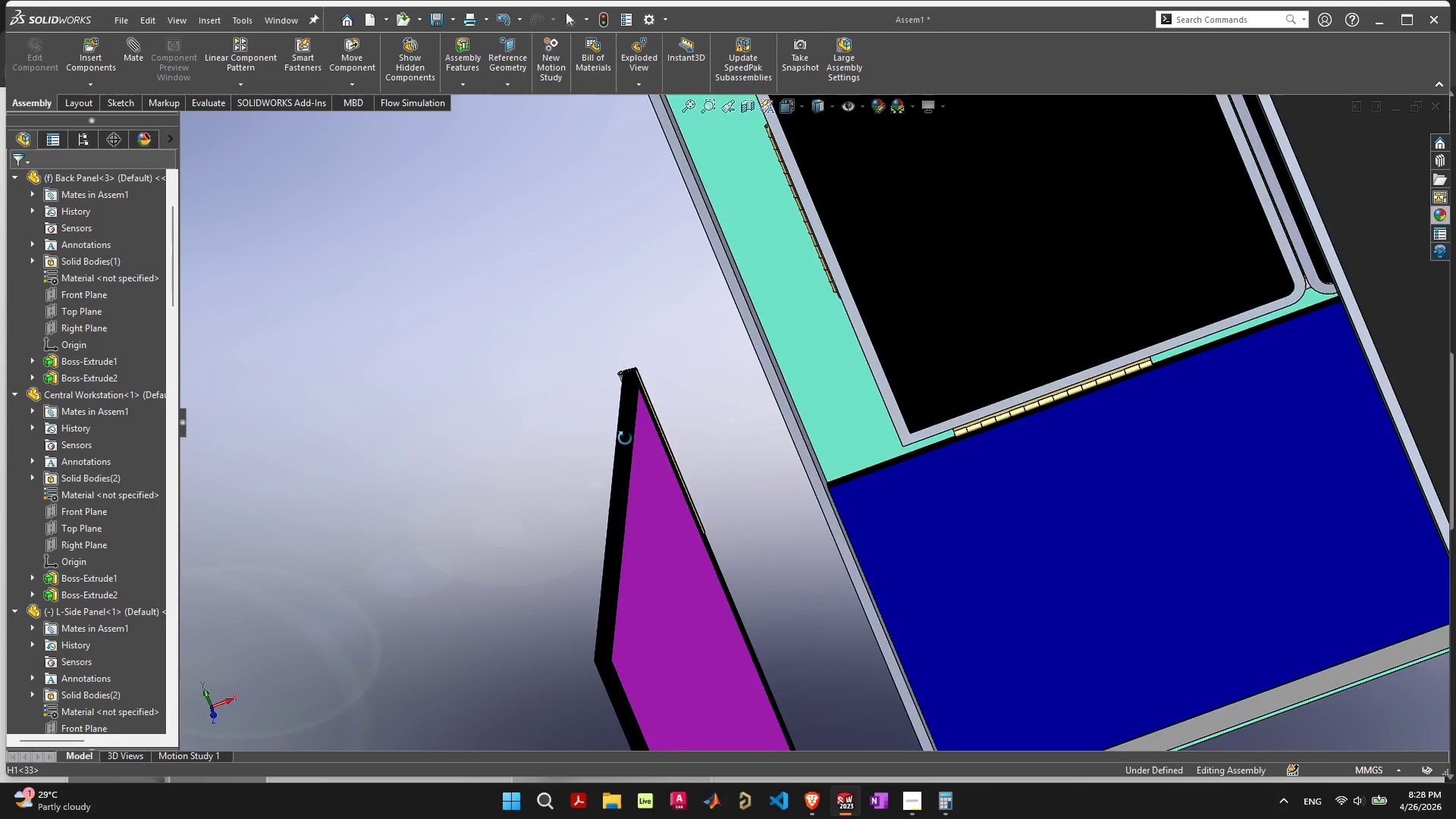 
scroll: coordinate [856, 228], scroll_direction: up, amount: 21.0
 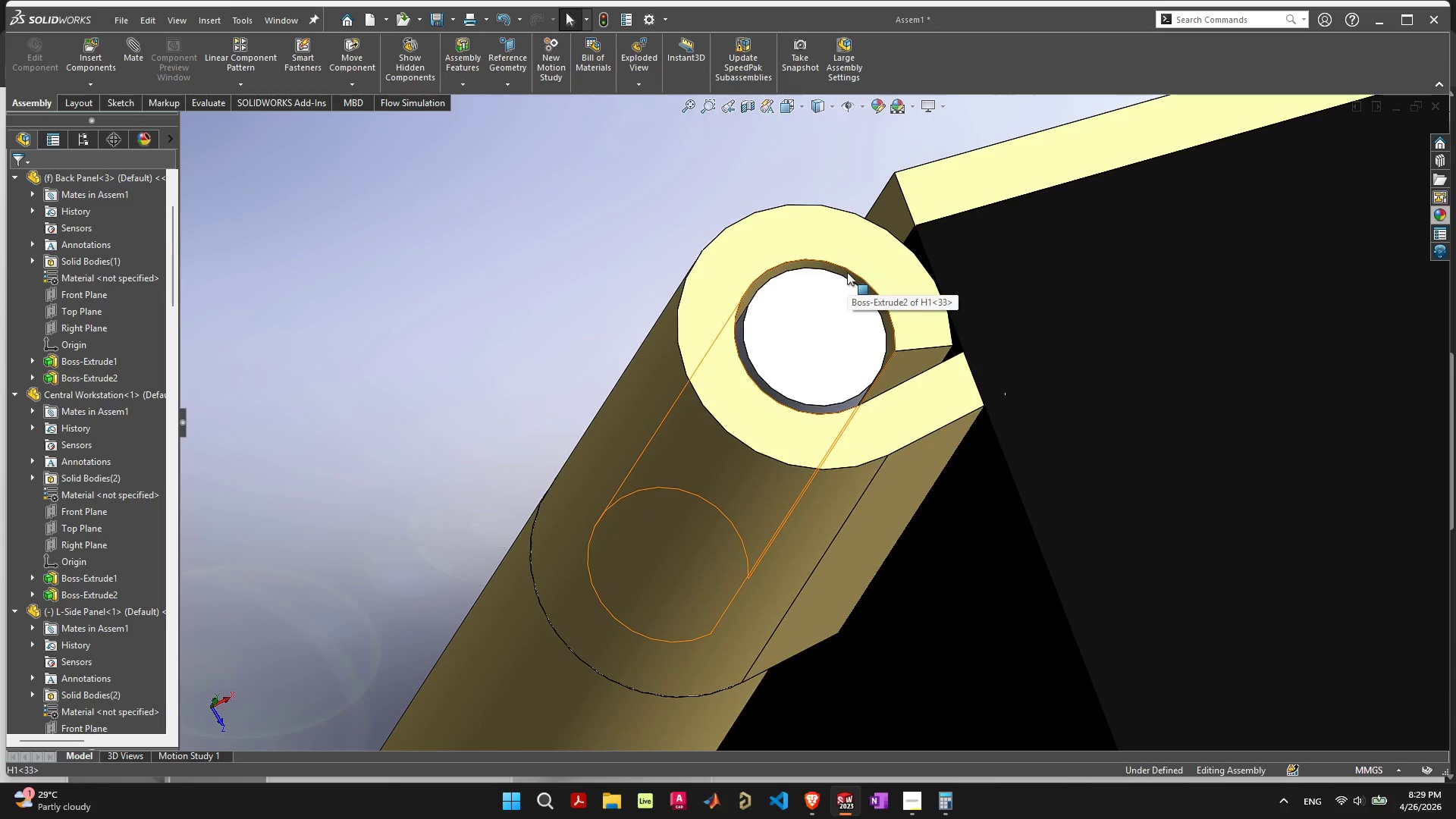 
left_click([847, 272])
 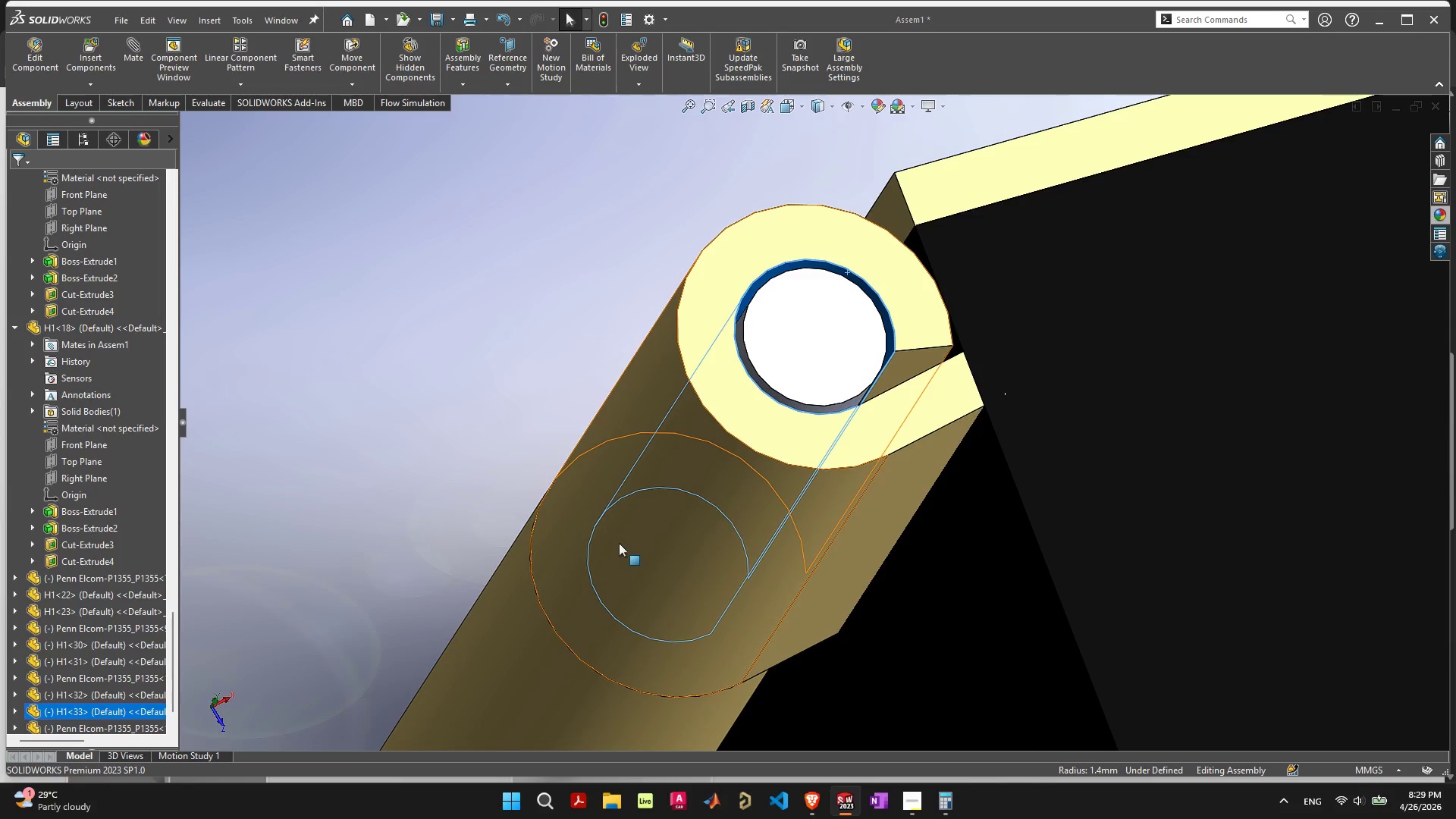 
scroll: coordinate [643, 553], scroll_direction: down, amount: 7.0
 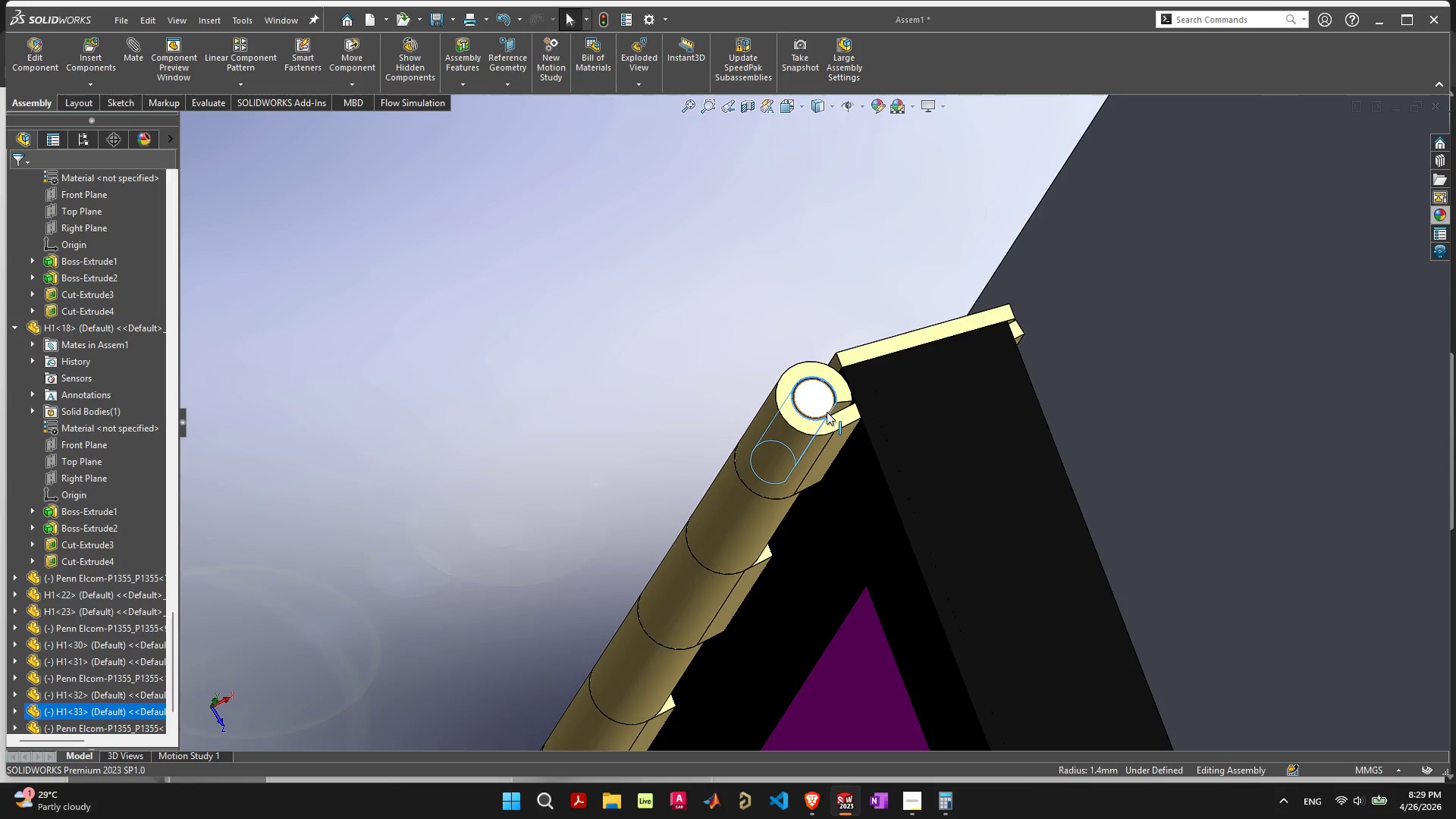 
hold_key(key=ShiftLeft, duration=0.8)
left_click([819, 390])
 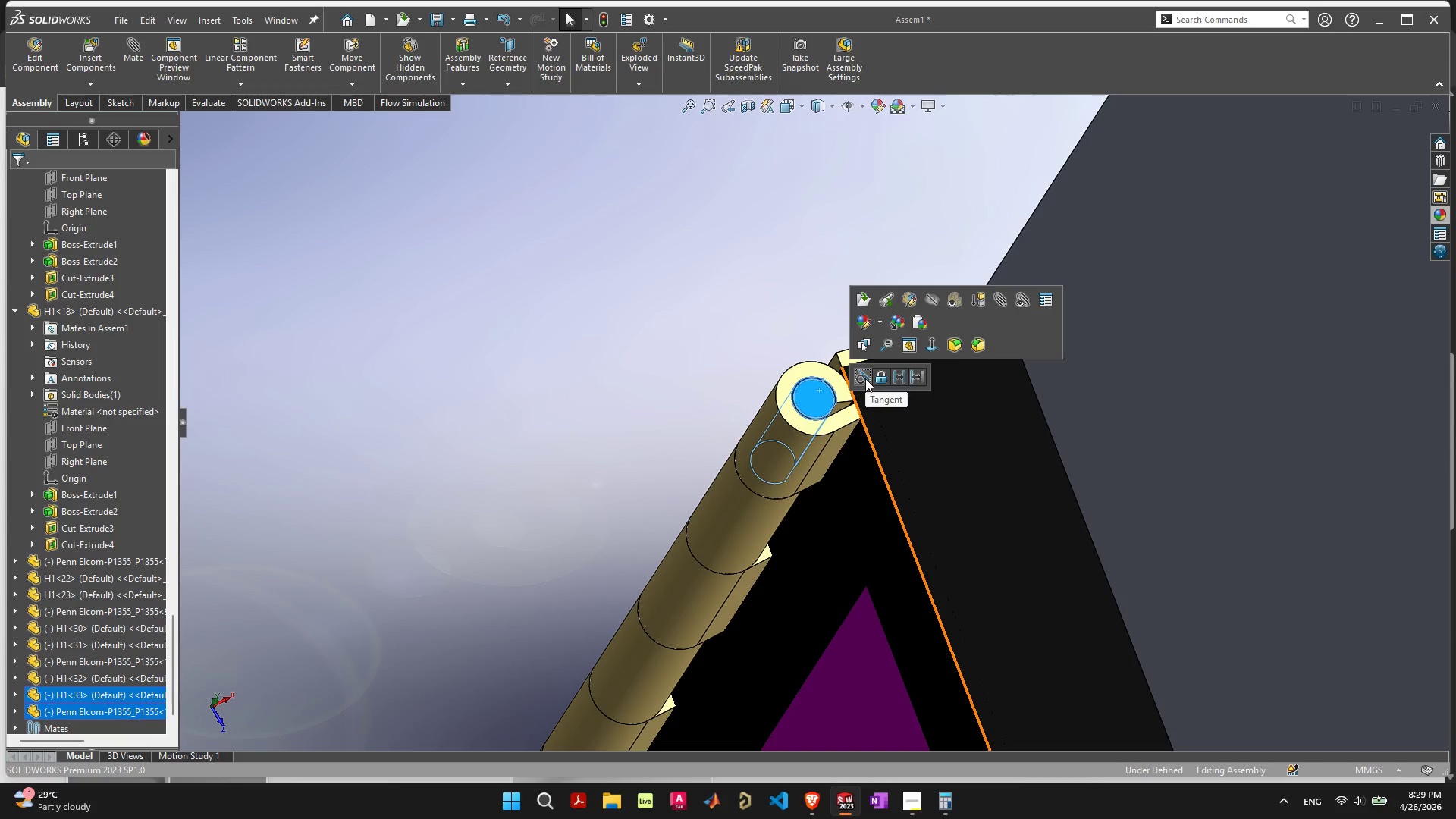 
left_click([754, 309])
 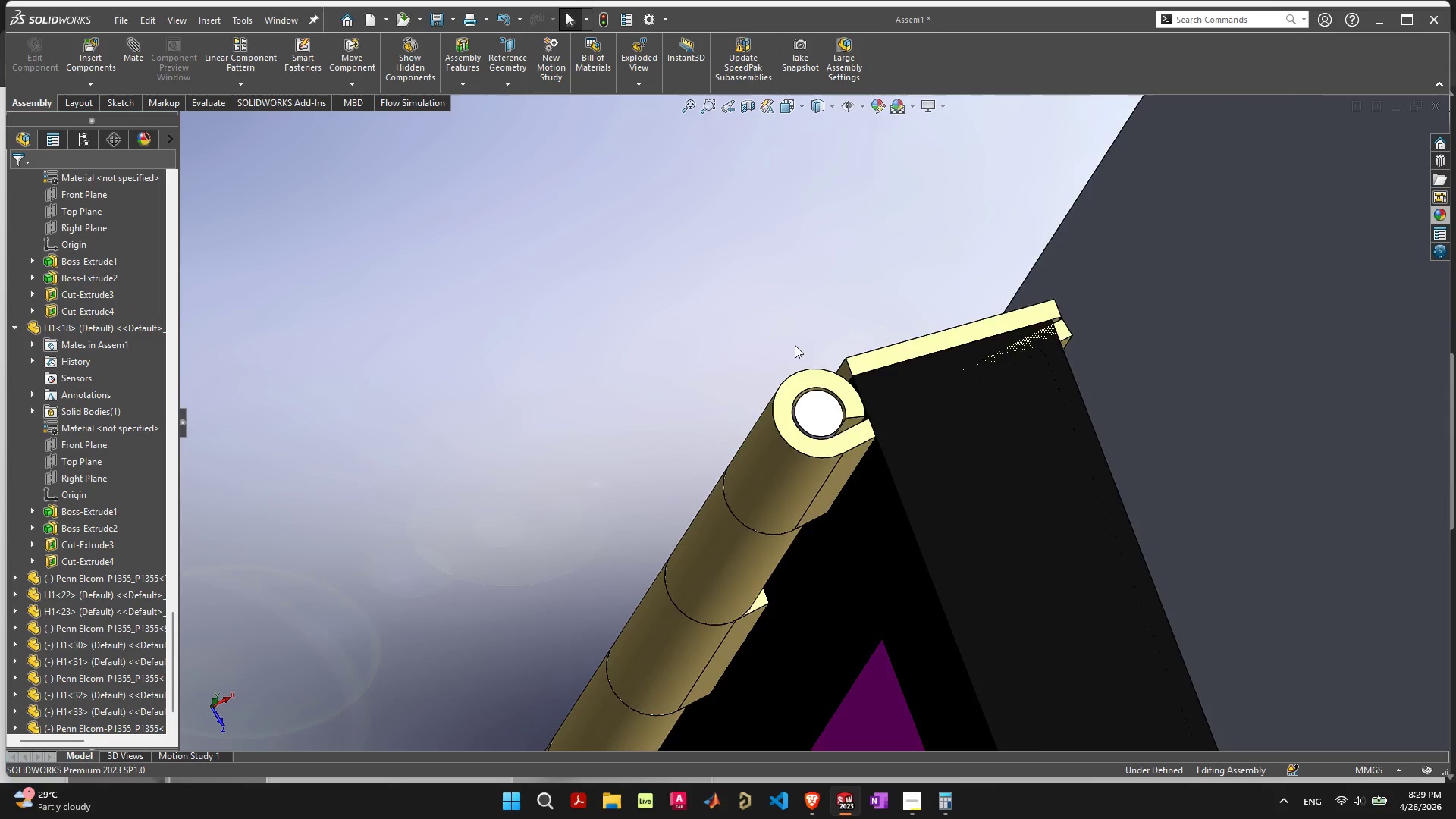 
scroll: coordinate [835, 468], scroll_direction: up, amount: 8.0
 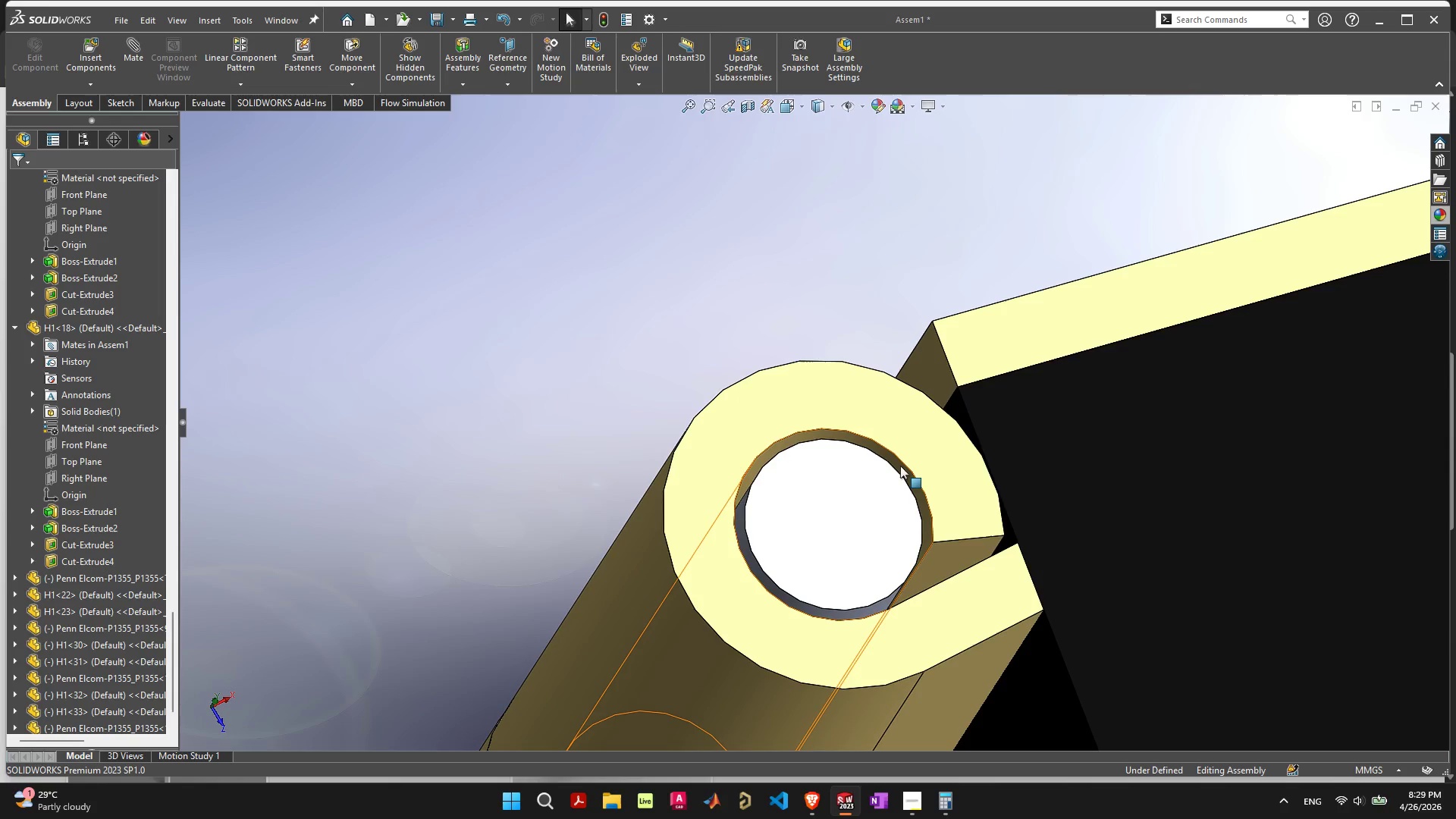 
left_click([900, 466])
 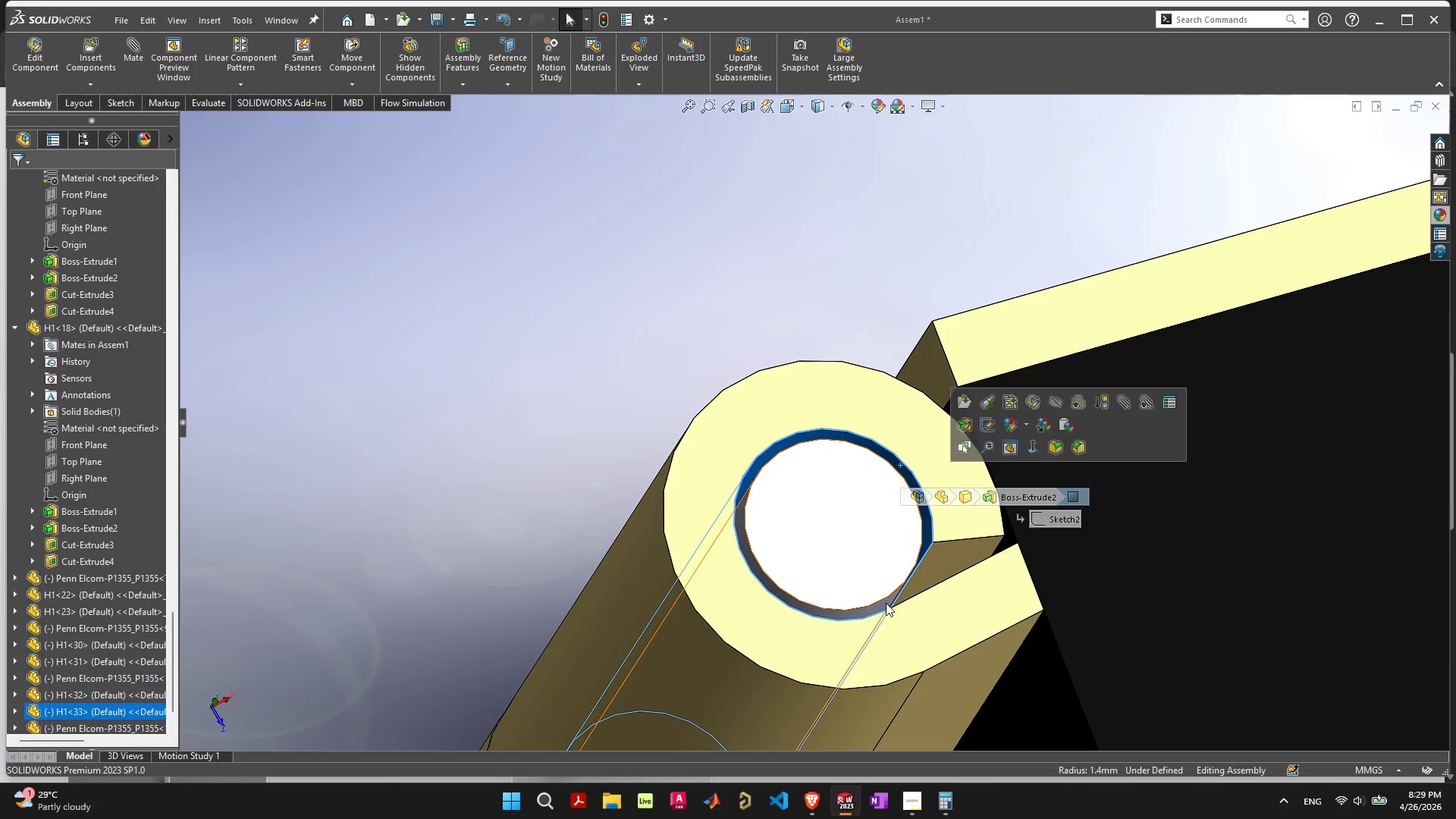 
hold_key(key=ShiftLeft, duration=1.03)
left_click([875, 607])
 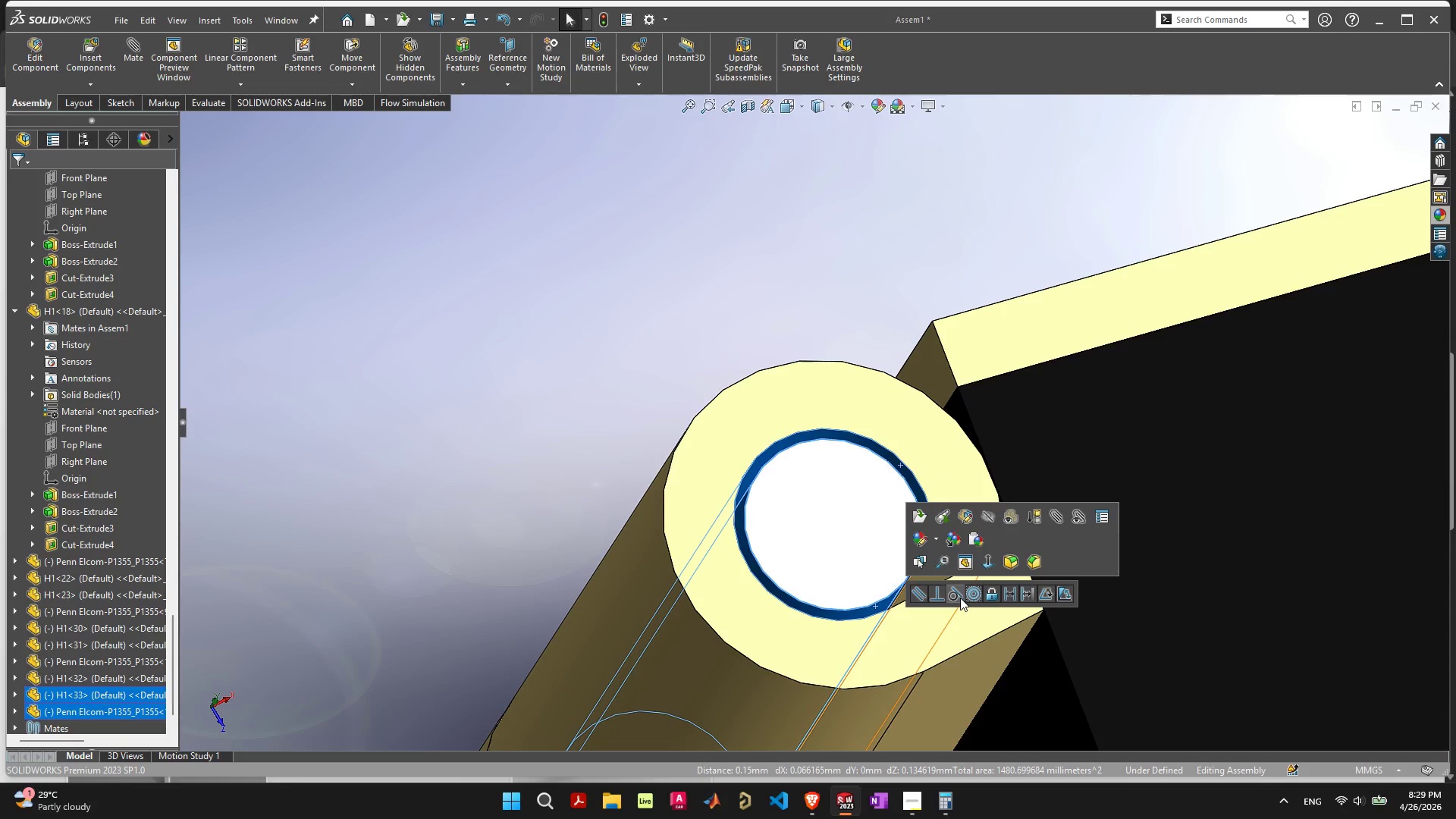 
left_click([971, 594])
 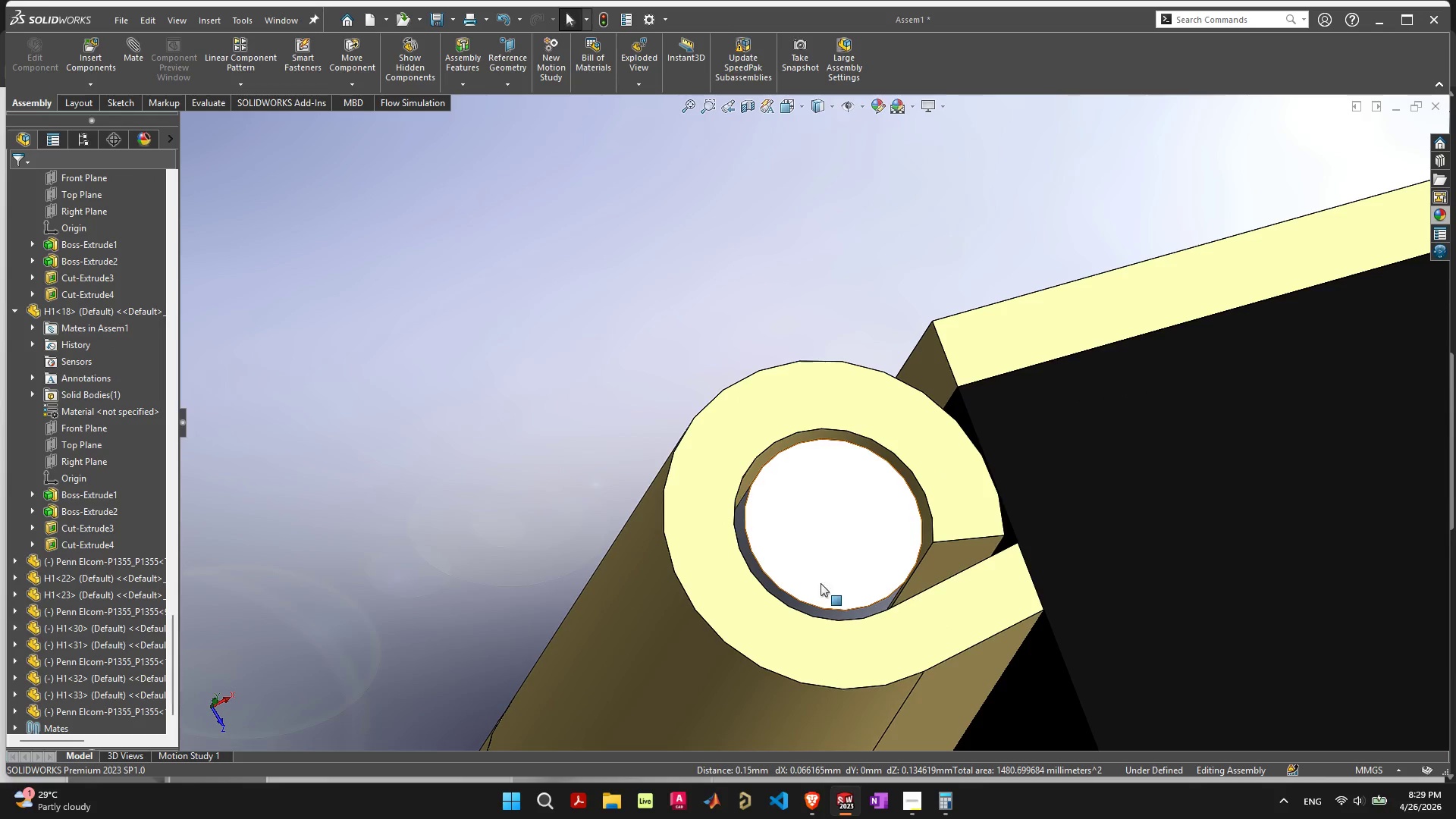 
left_click_drag(start_coordinate=[842, 660], to_coordinate=[853, 336])
 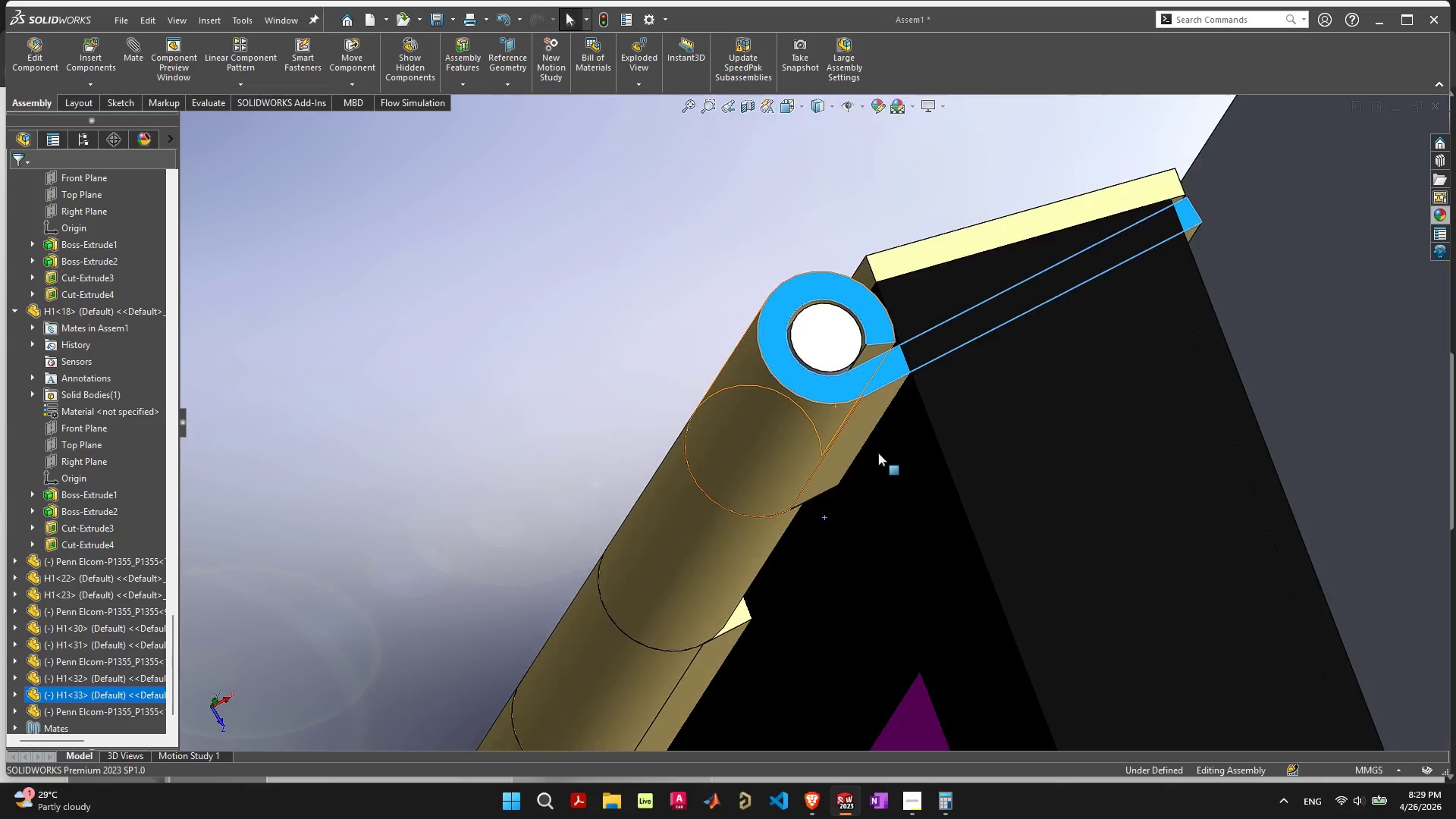 
scroll: coordinate [924, 466], scroll_direction: down, amount: 12.0
 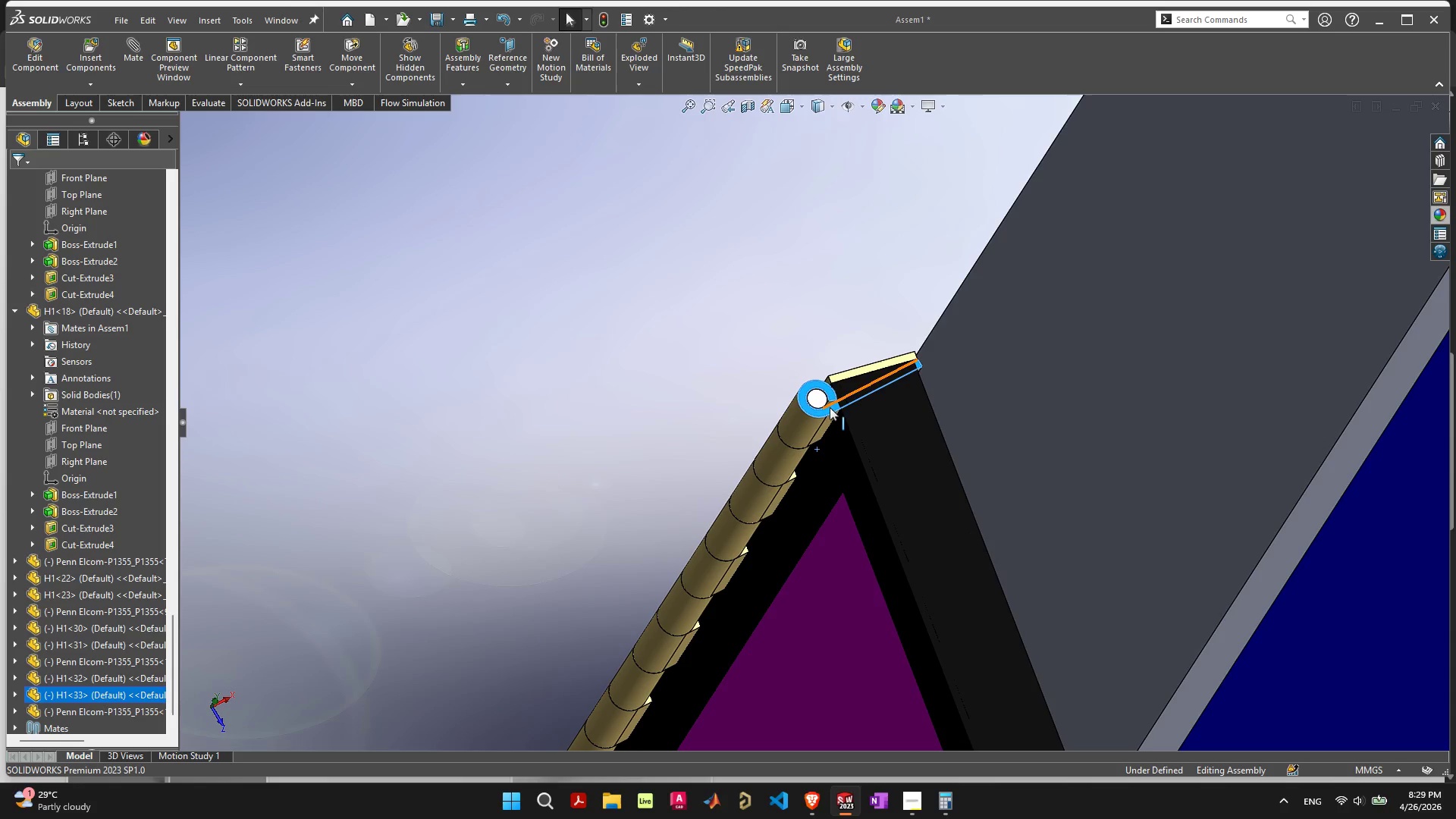 
left_click_drag(start_coordinate=[835, 406], to_coordinate=[767, 465])
 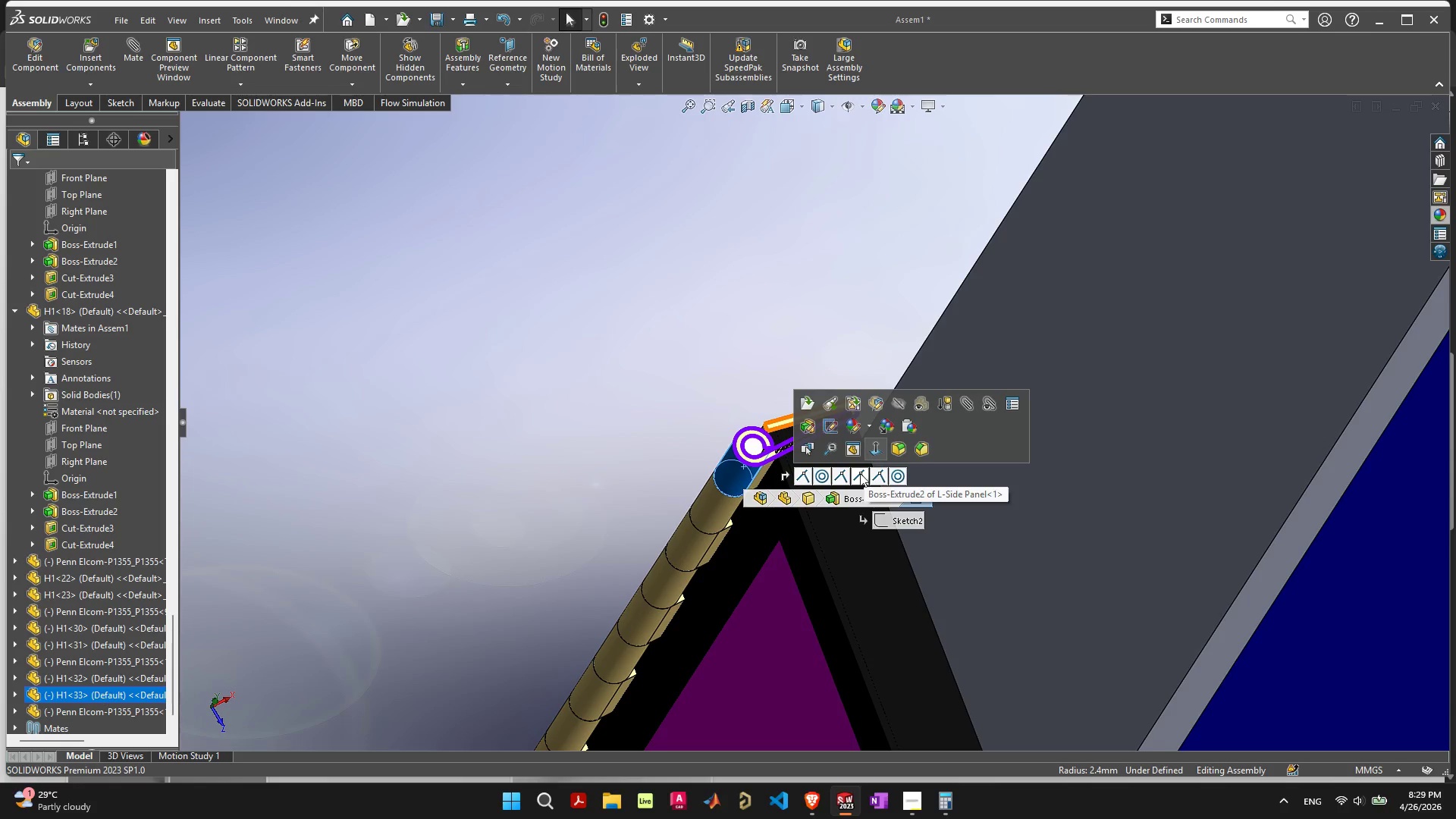 
wait(10.47)
 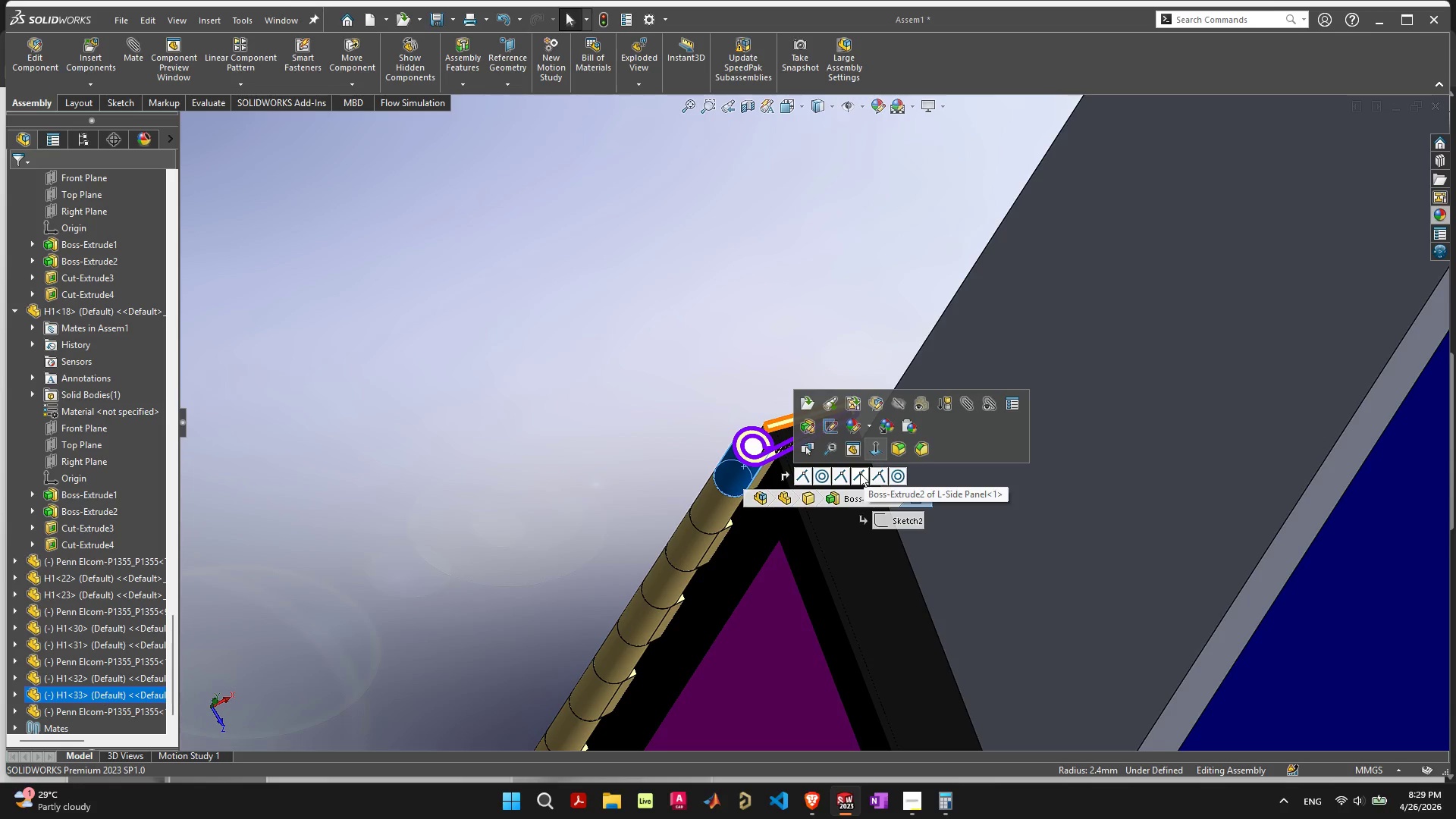 
left_click([805, 475])
 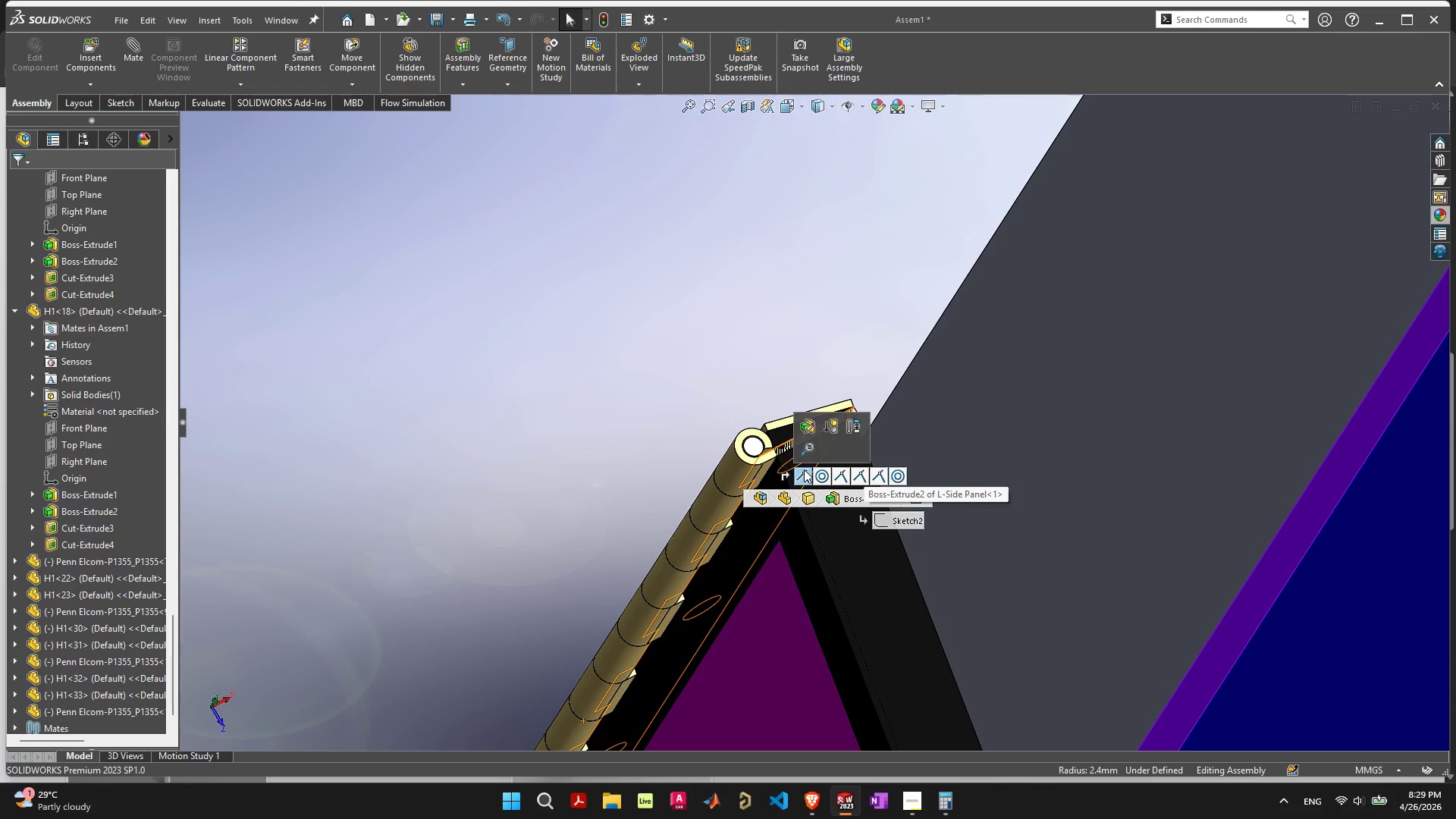 
key(Delete)
 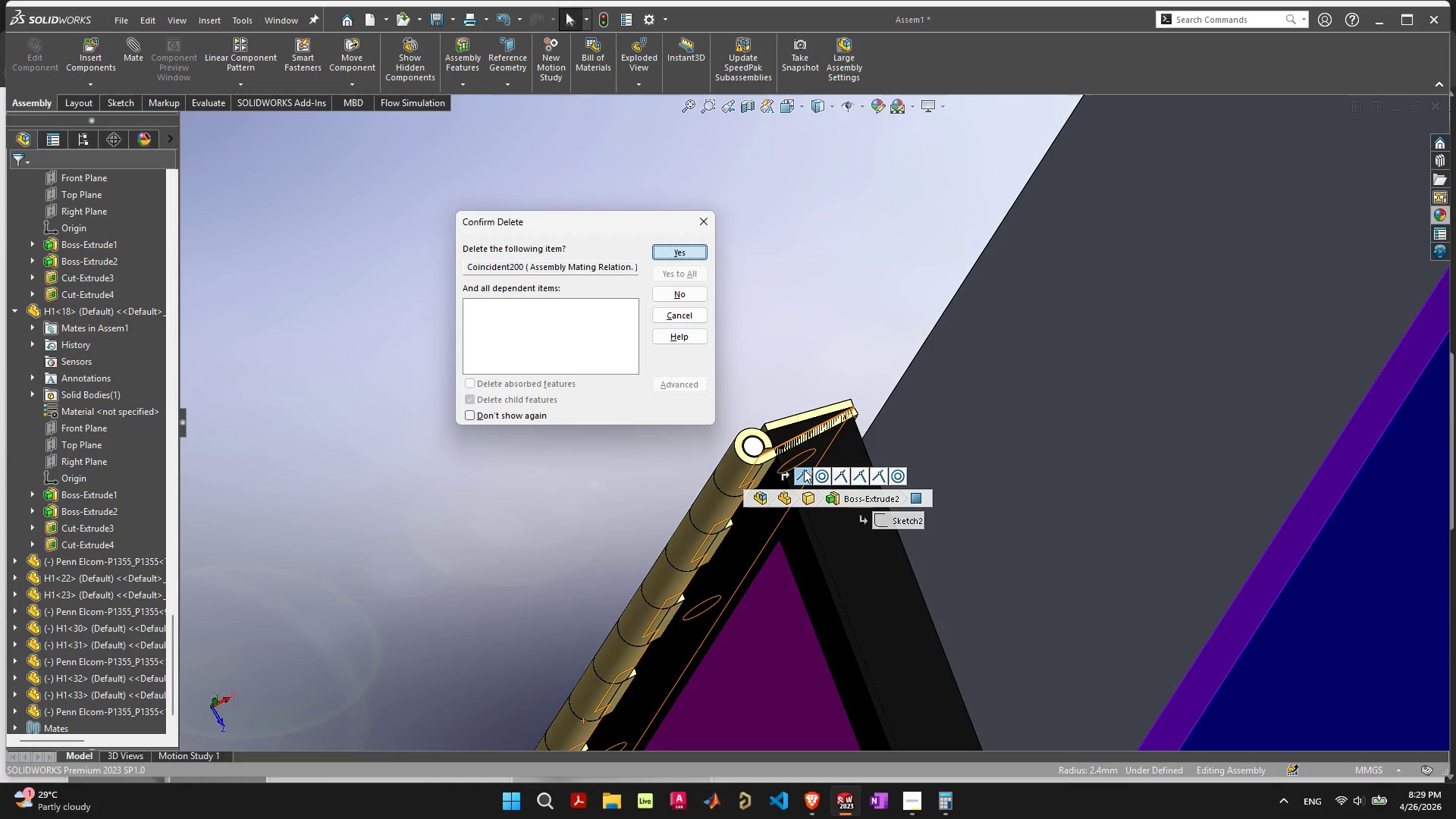 
key(Space)
 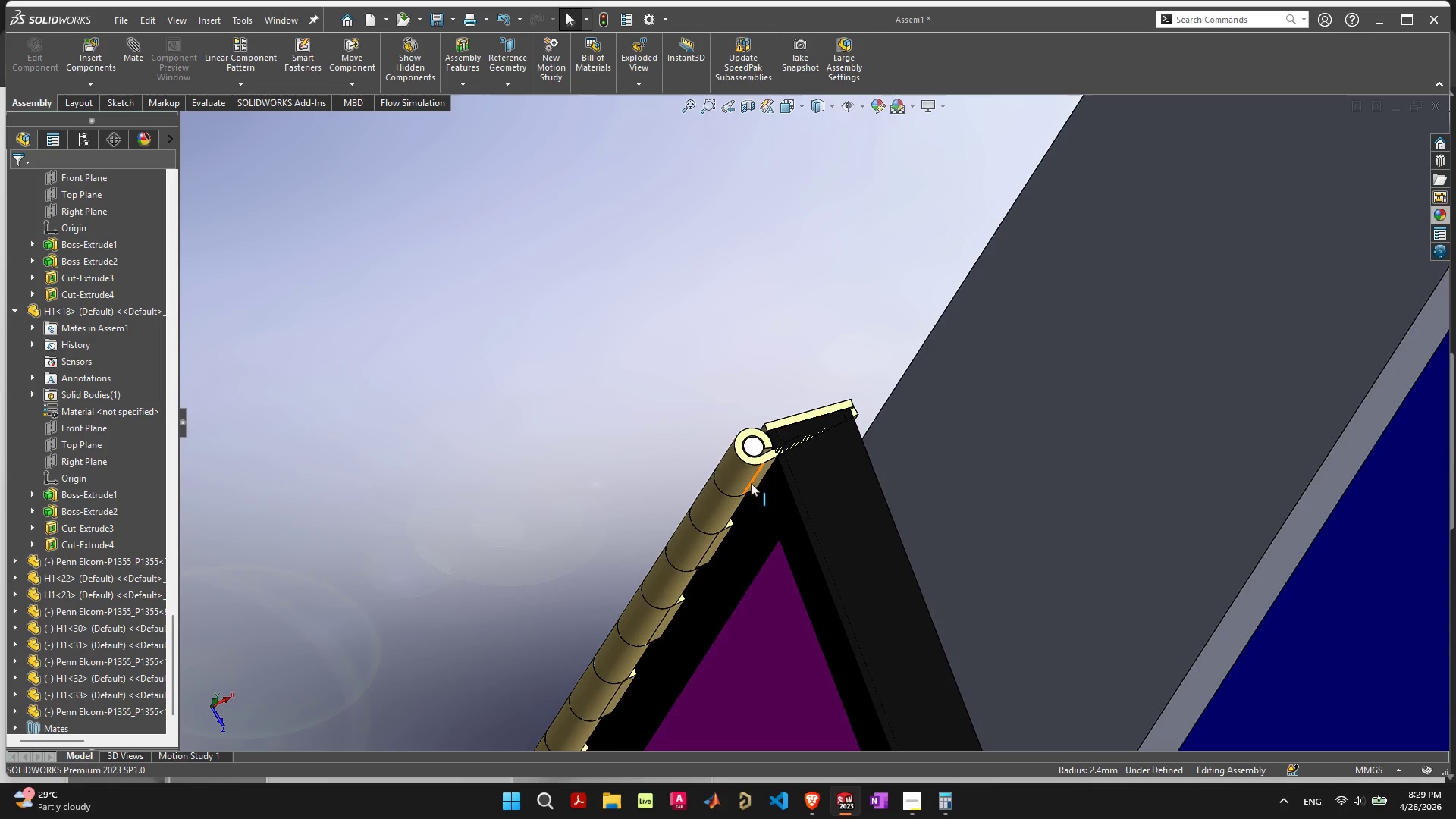 
left_click_drag(start_coordinate=[742, 476], to_coordinate=[579, 386])
 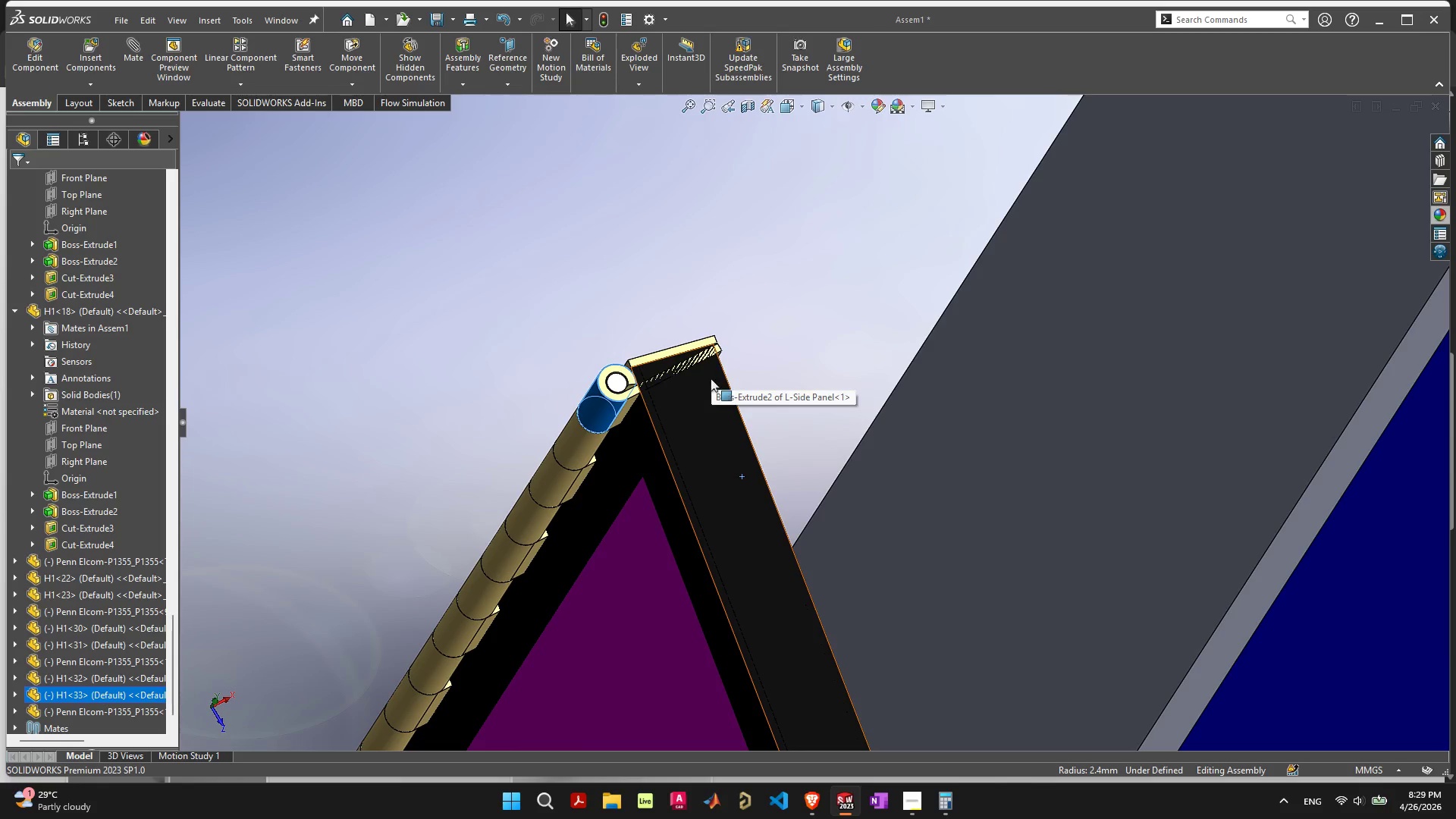 
left_click([696, 447])
 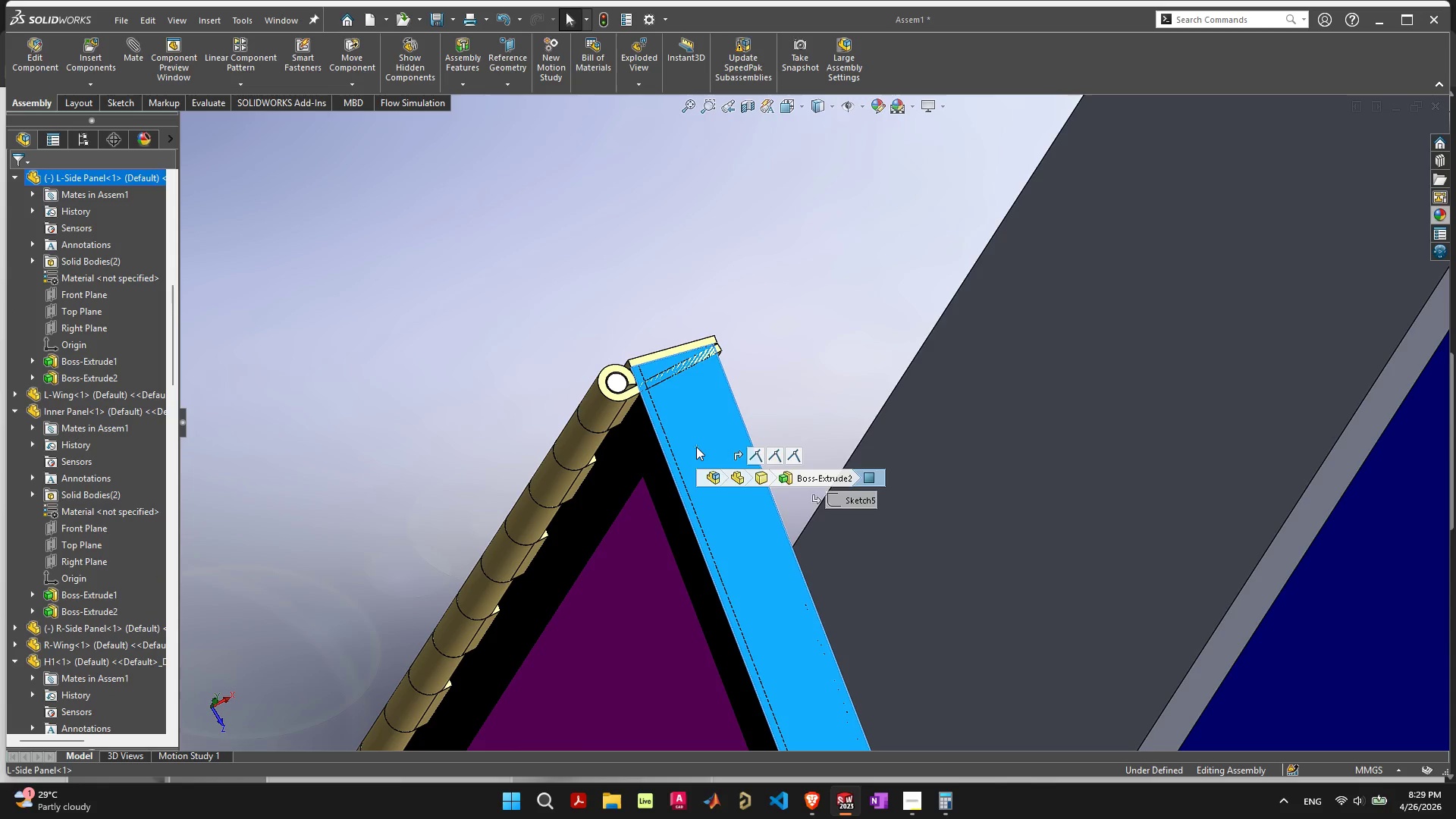 
right_click([696, 447])
 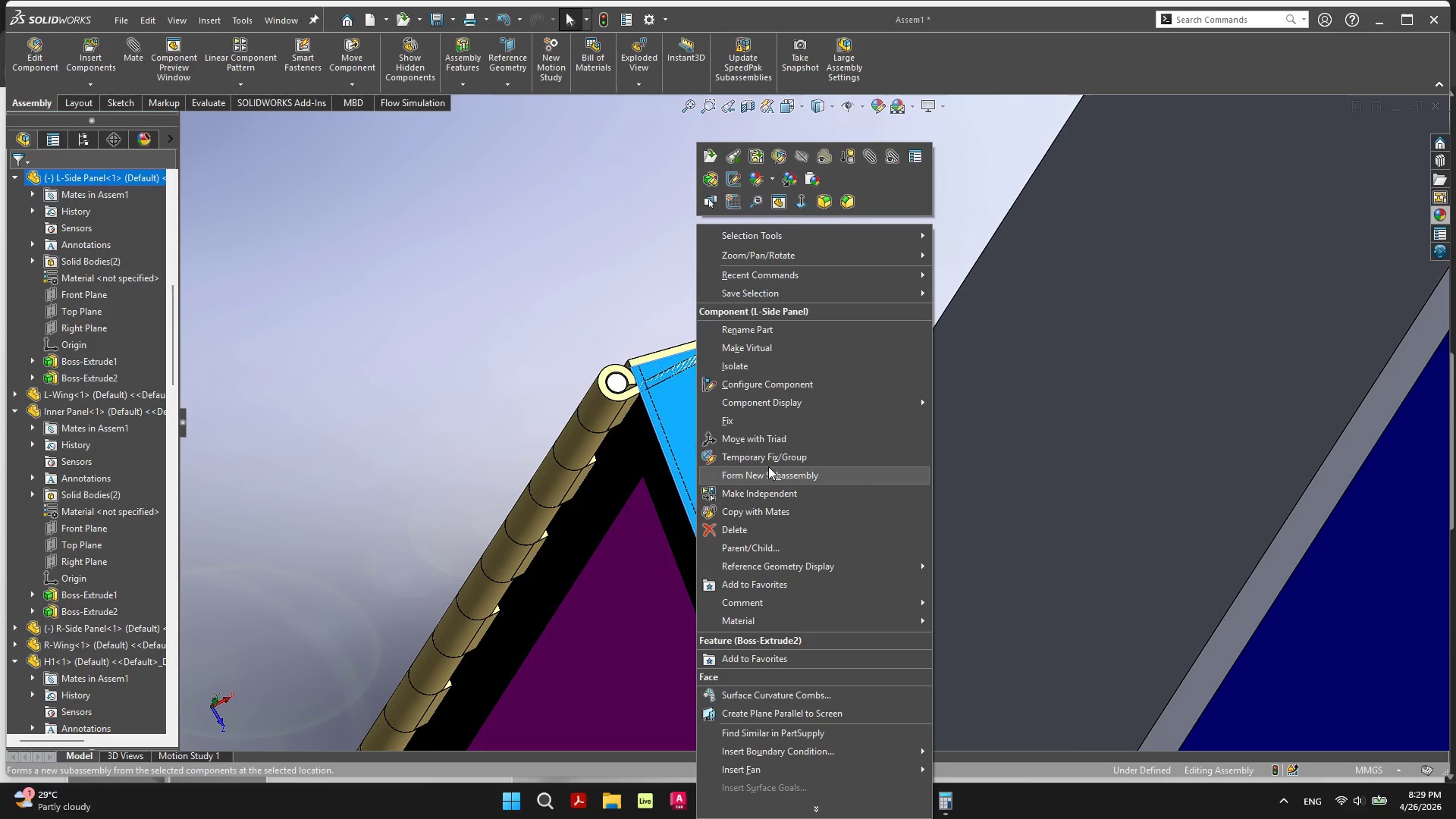 
left_click([774, 459])
 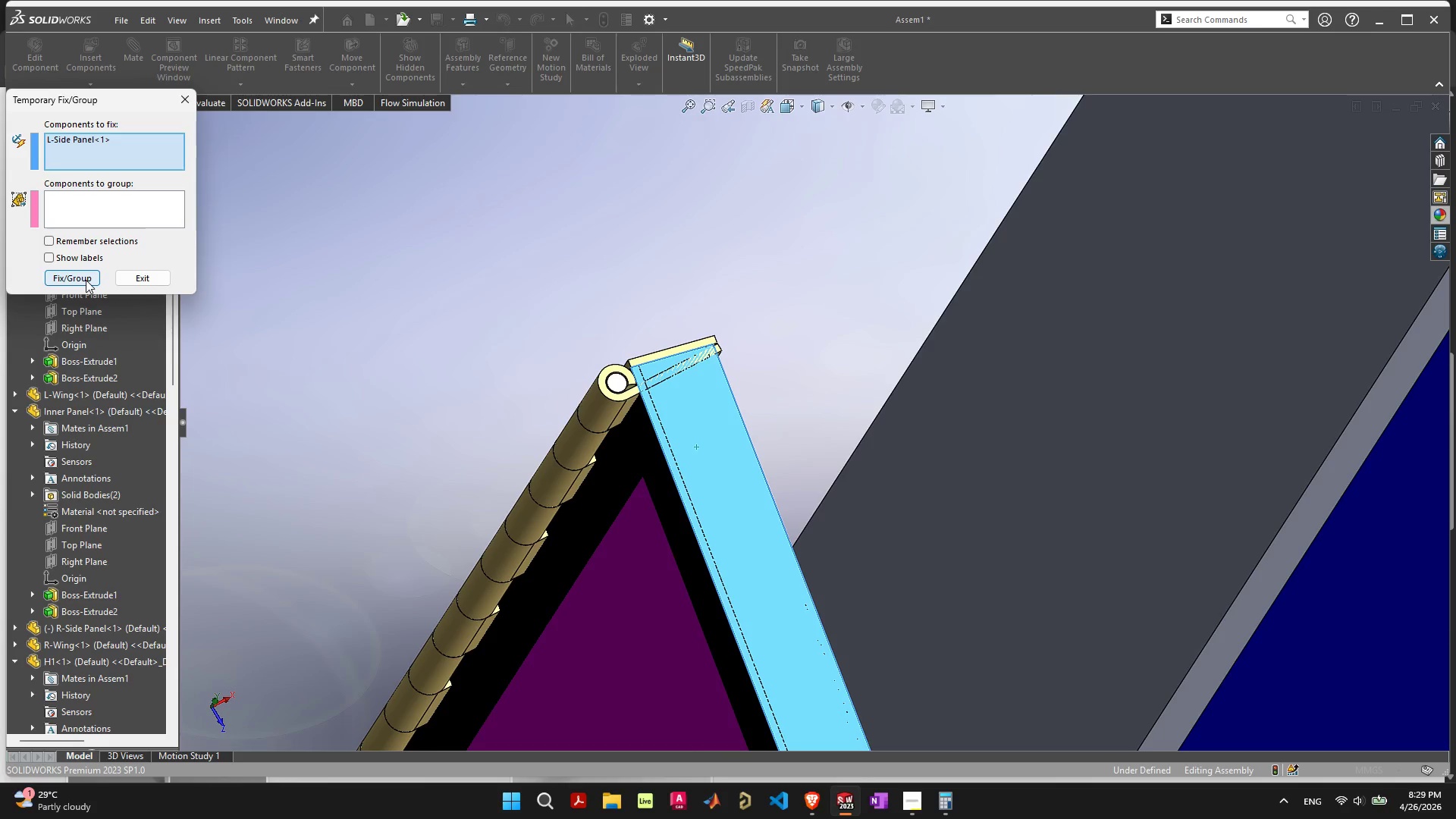 
left_click([86, 280])
 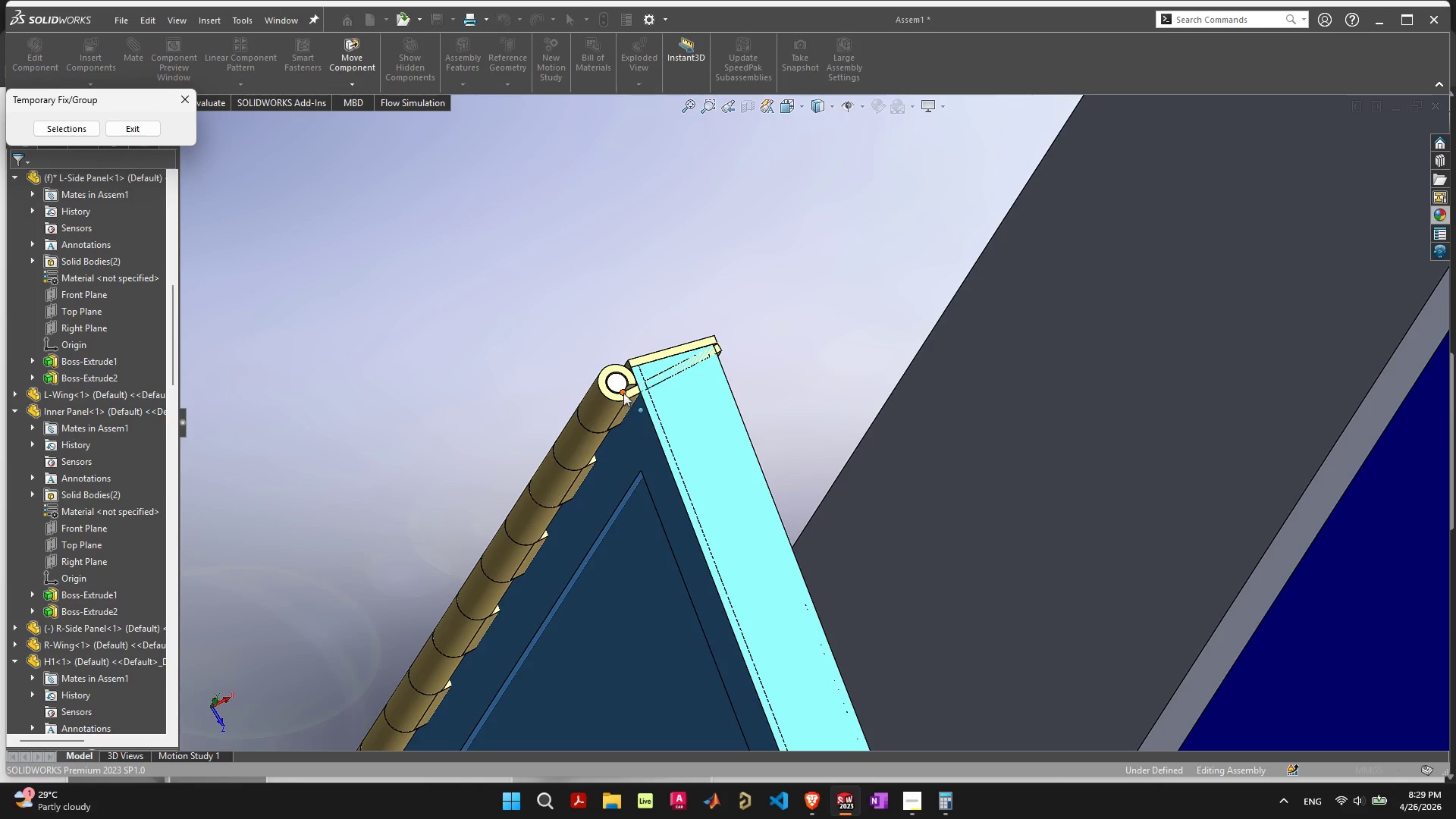 
left_click_drag(start_coordinate=[623, 395], to_coordinate=[372, 150])
 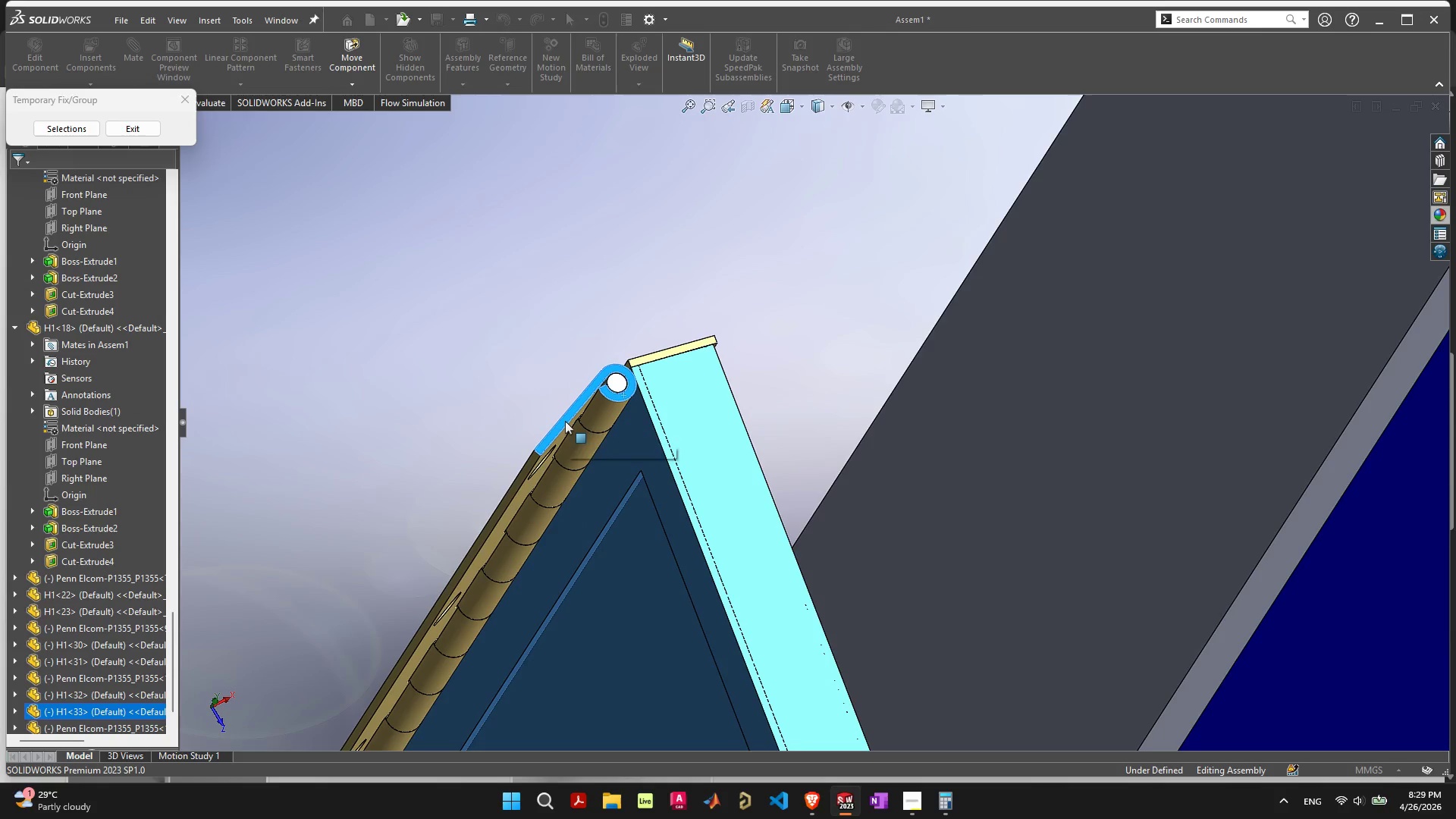 
left_click_drag(start_coordinate=[565, 421], to_coordinate=[682, 251])
 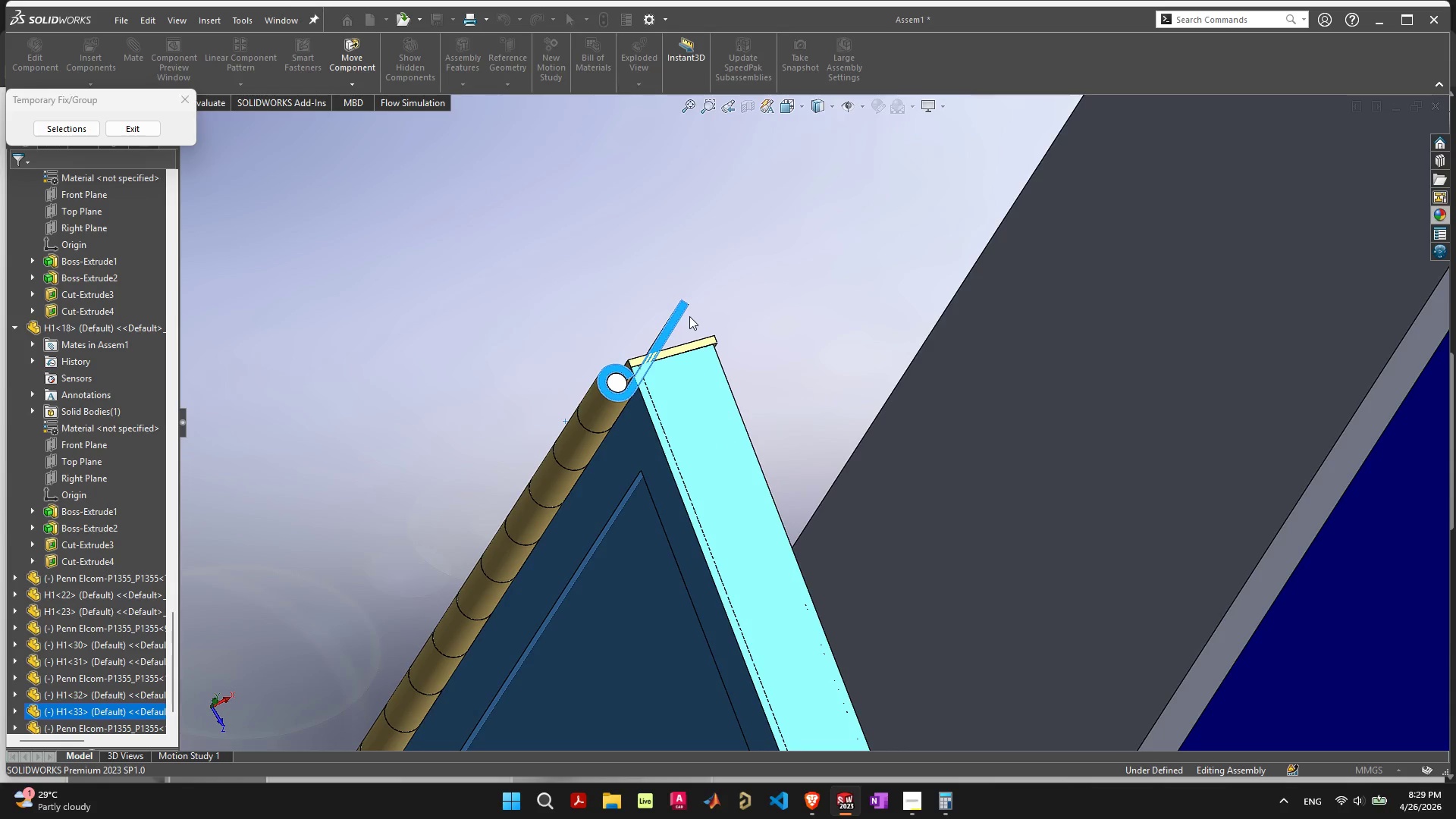 
left_click_drag(start_coordinate=[674, 316], to_coordinate=[758, 334])
 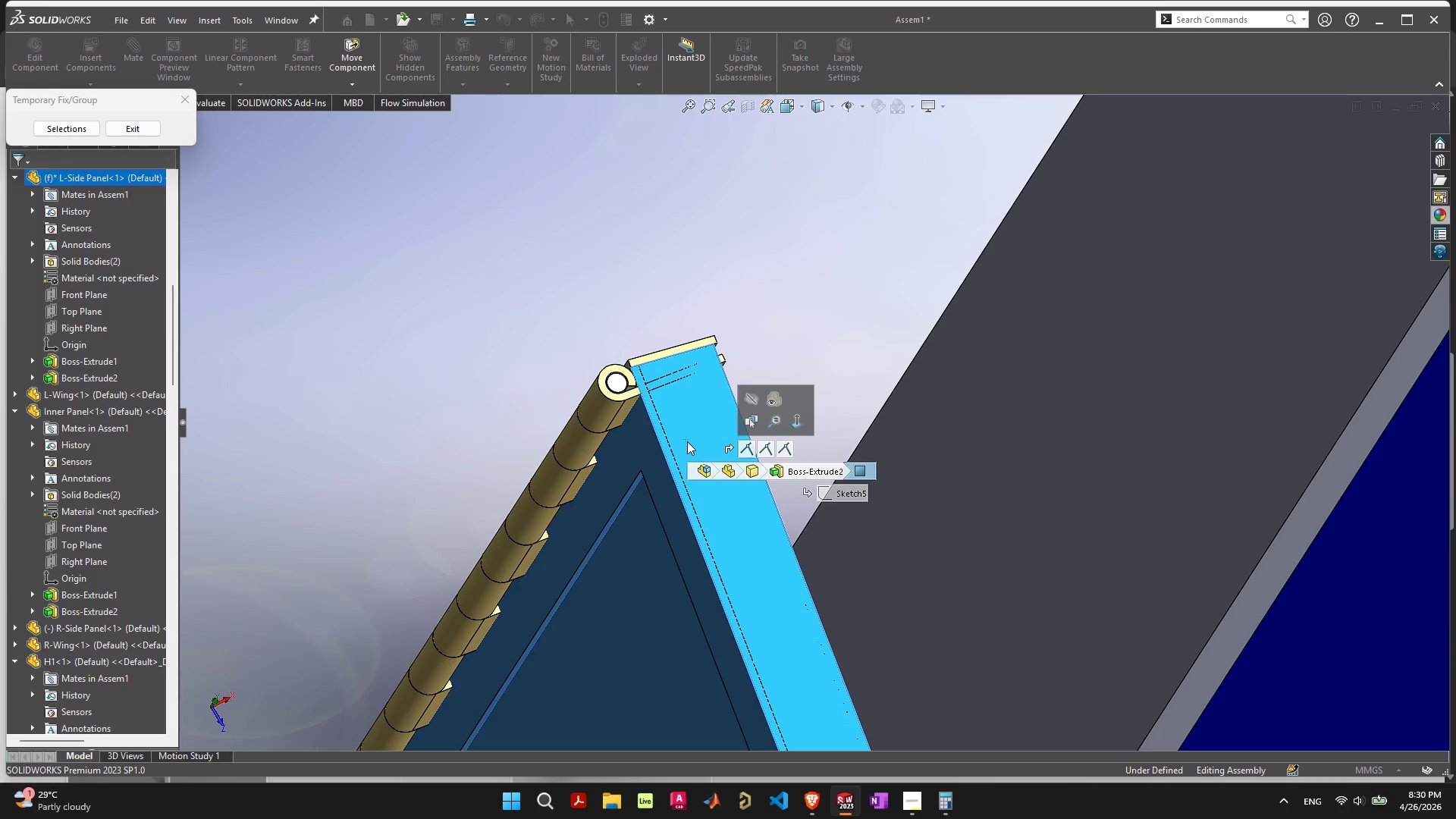 
left_click([811, 277])
 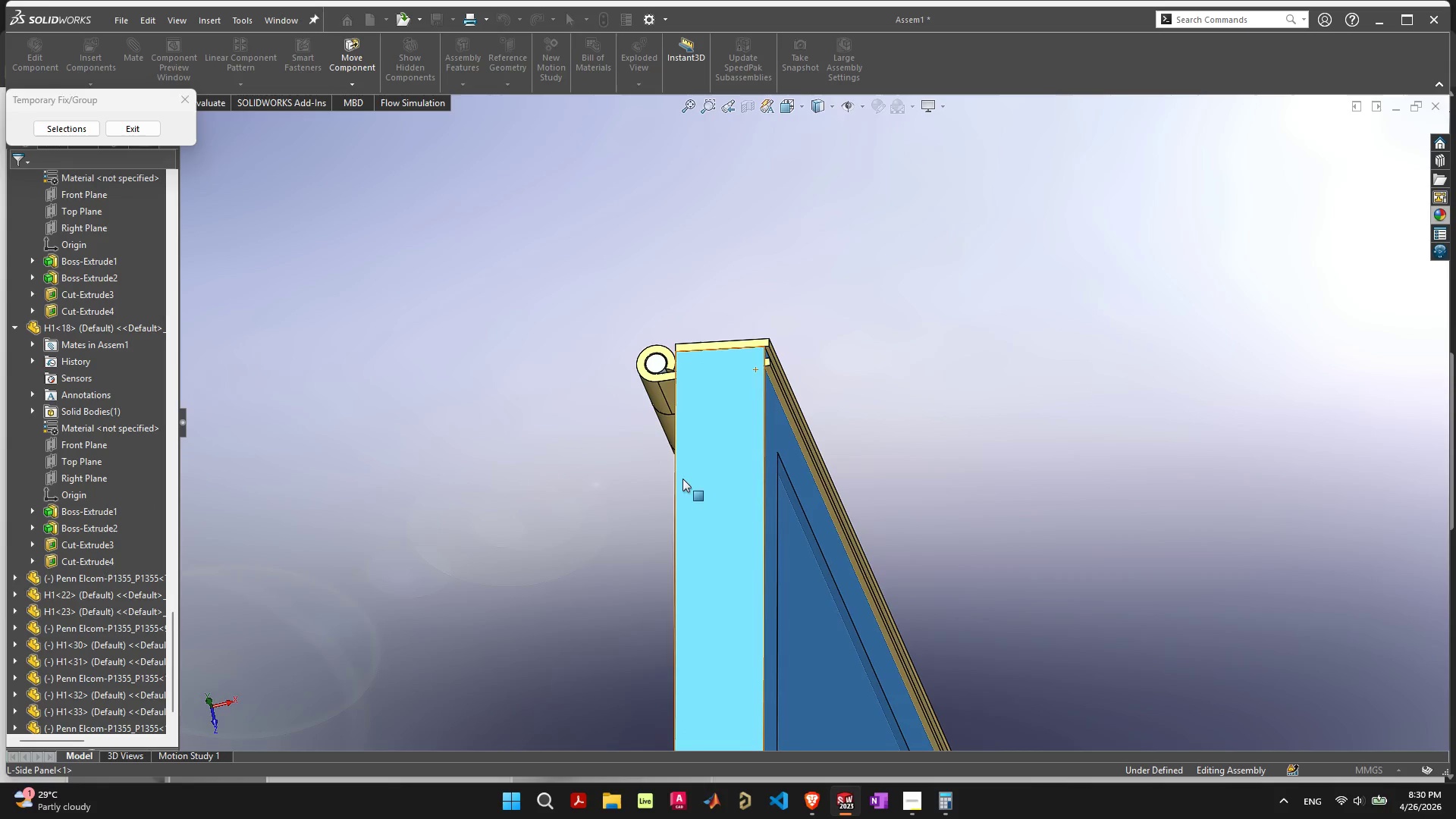 
mouse_move([756, 441])
 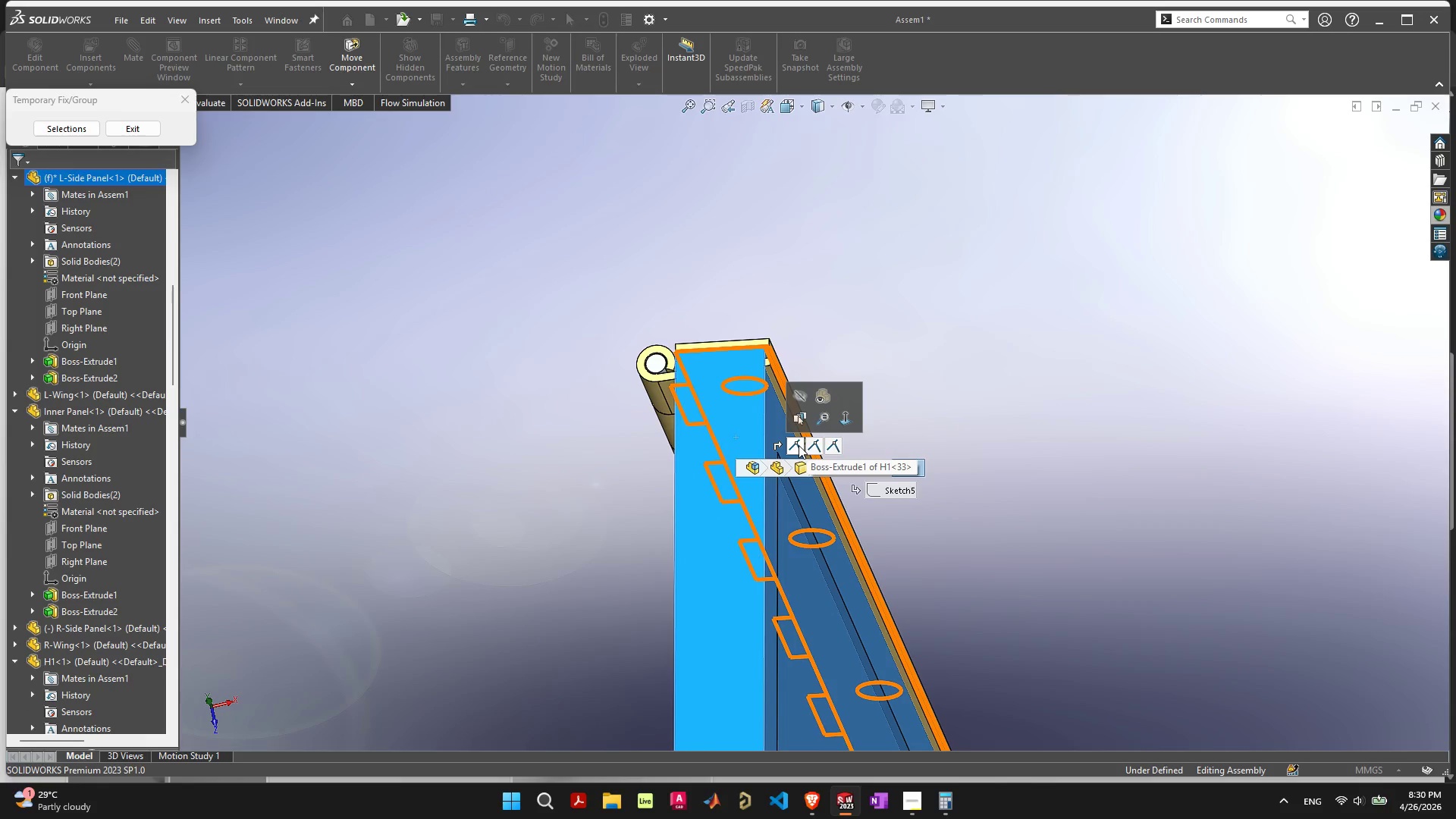 
left_click([799, 445])
 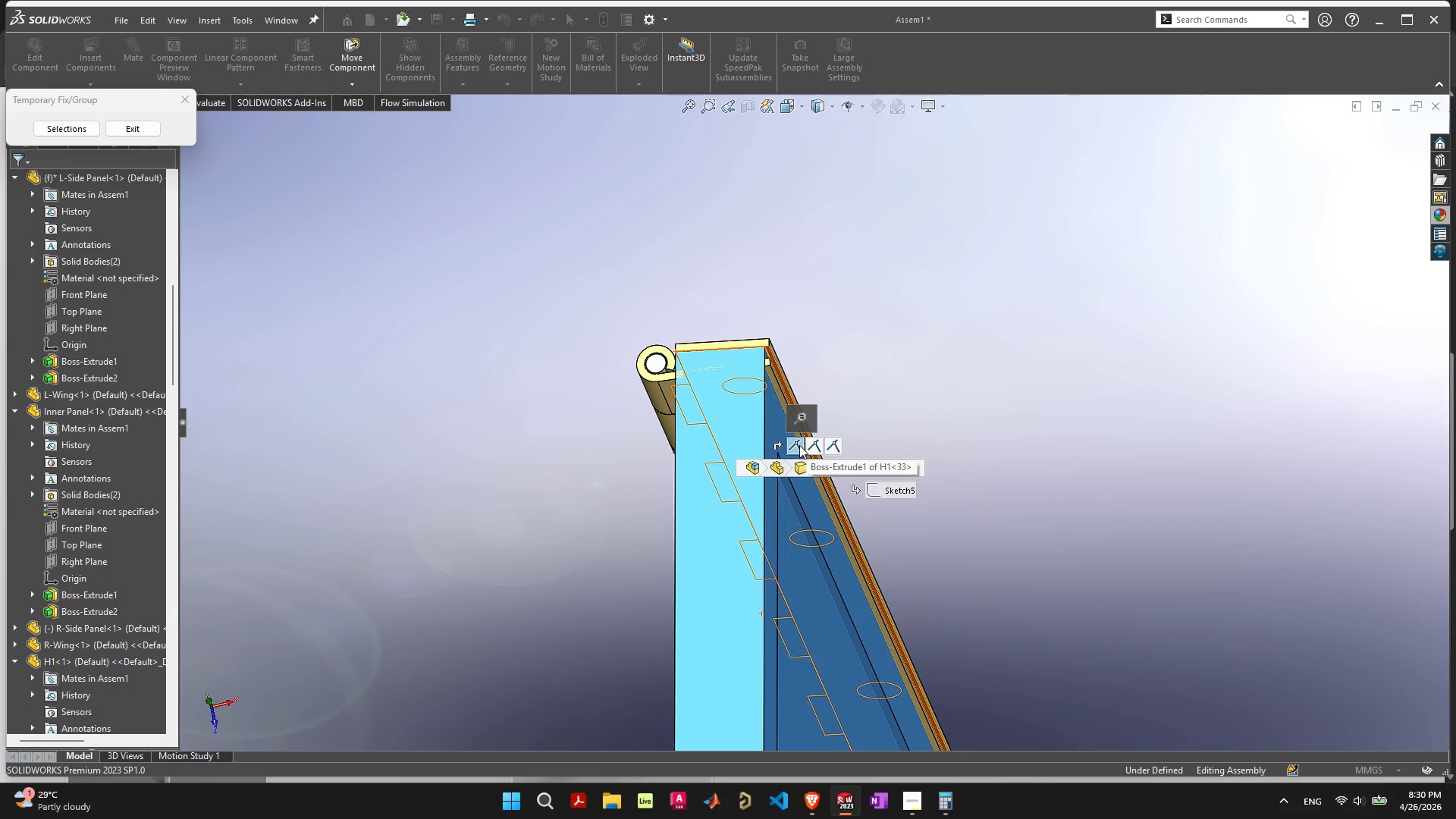 
key(Delete)
 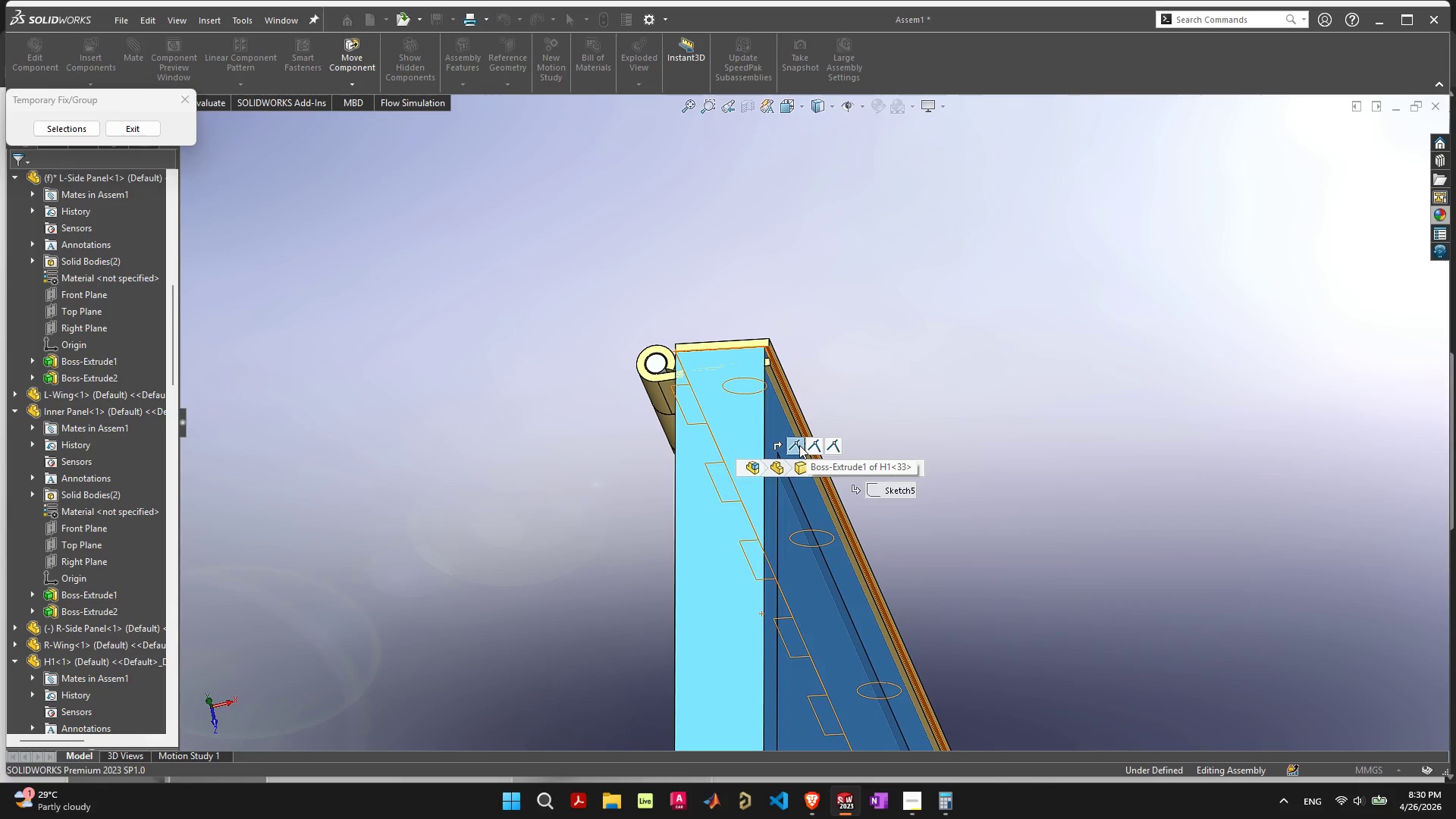 
key(Delete)
 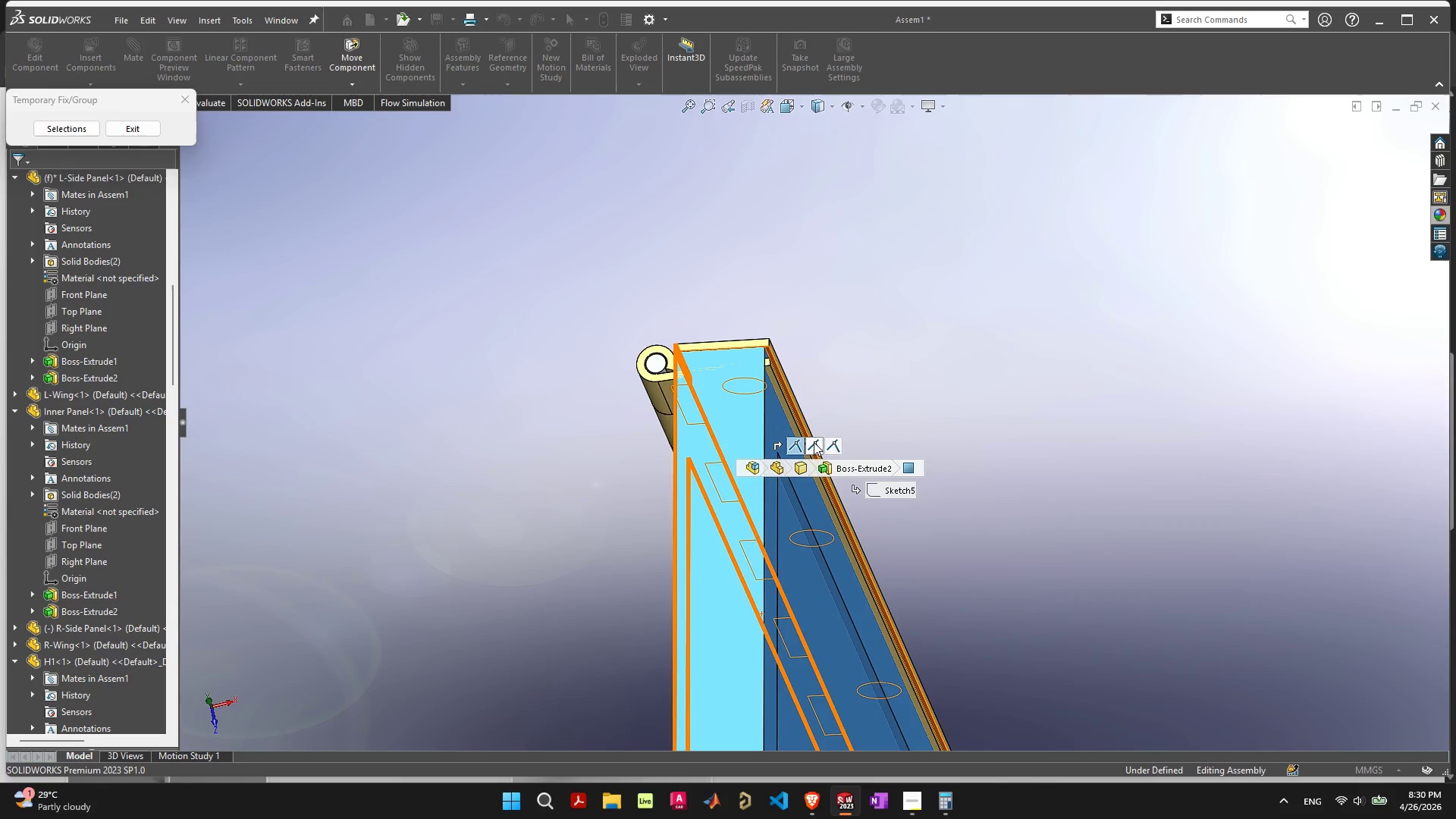 
left_click([799, 447])
 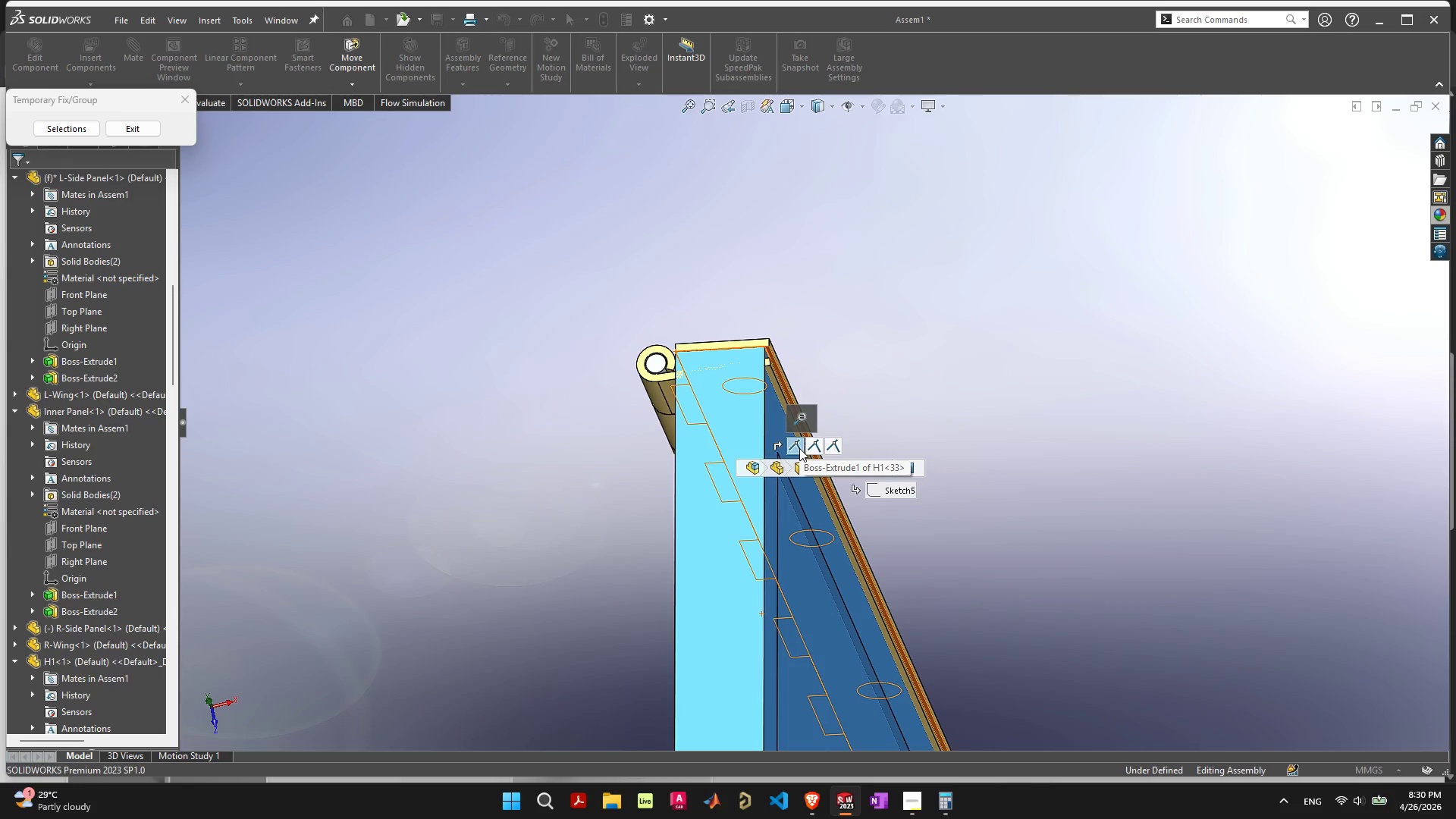 
key(Delete)
 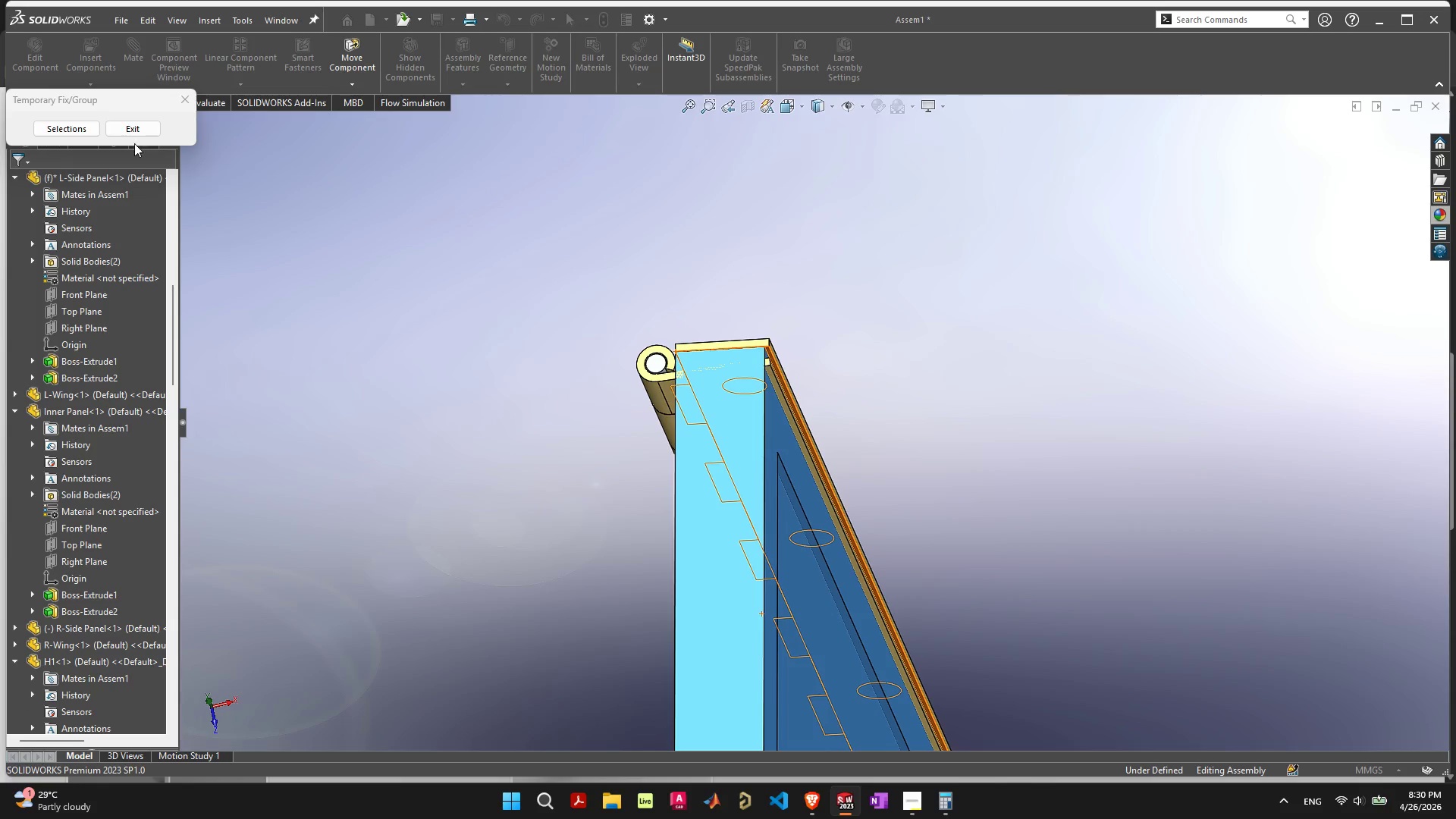 
left_click([137, 128])
 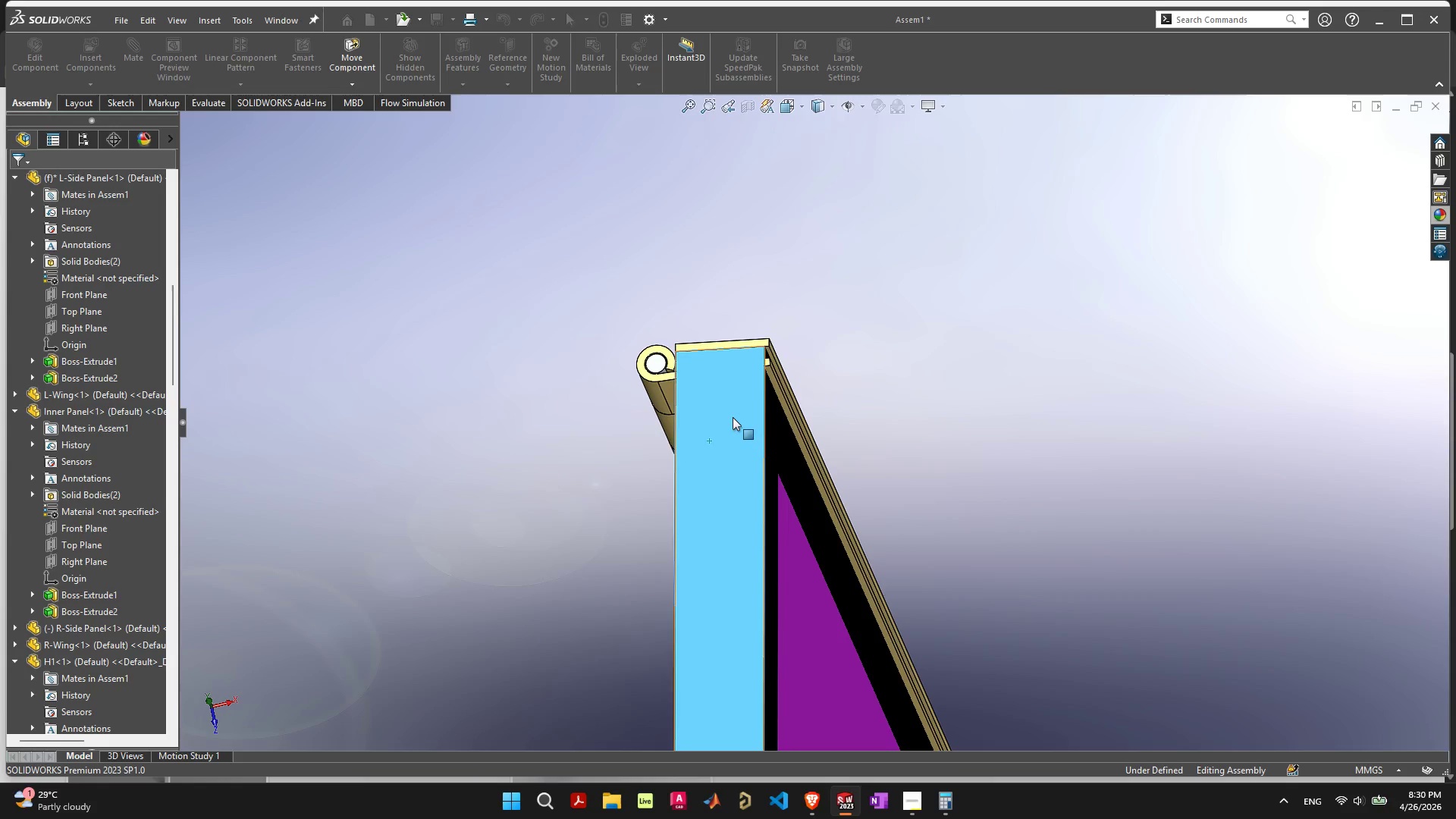 
left_click([731, 429])
 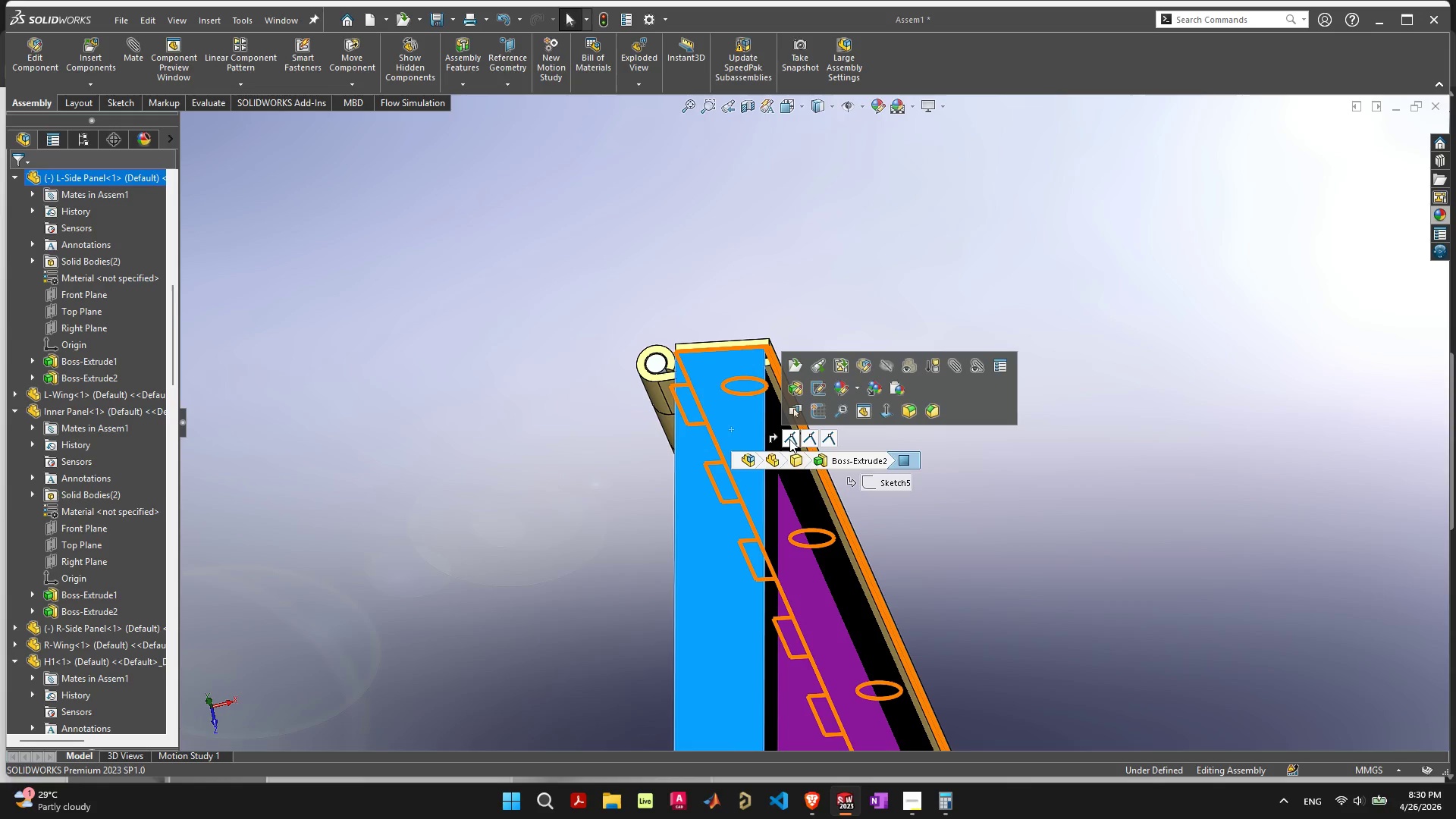 
left_click([795, 436])
 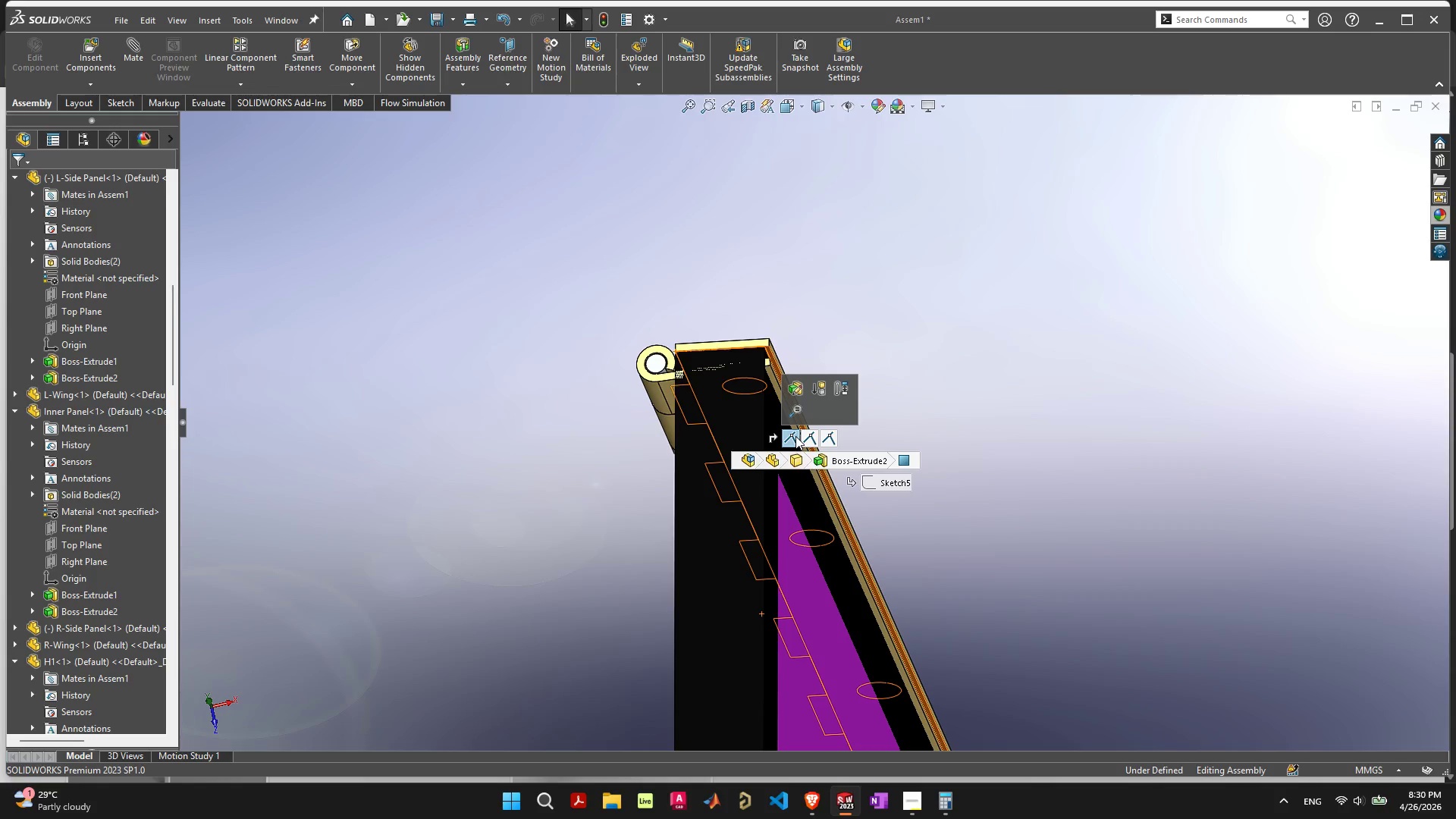 
key(Delete)
 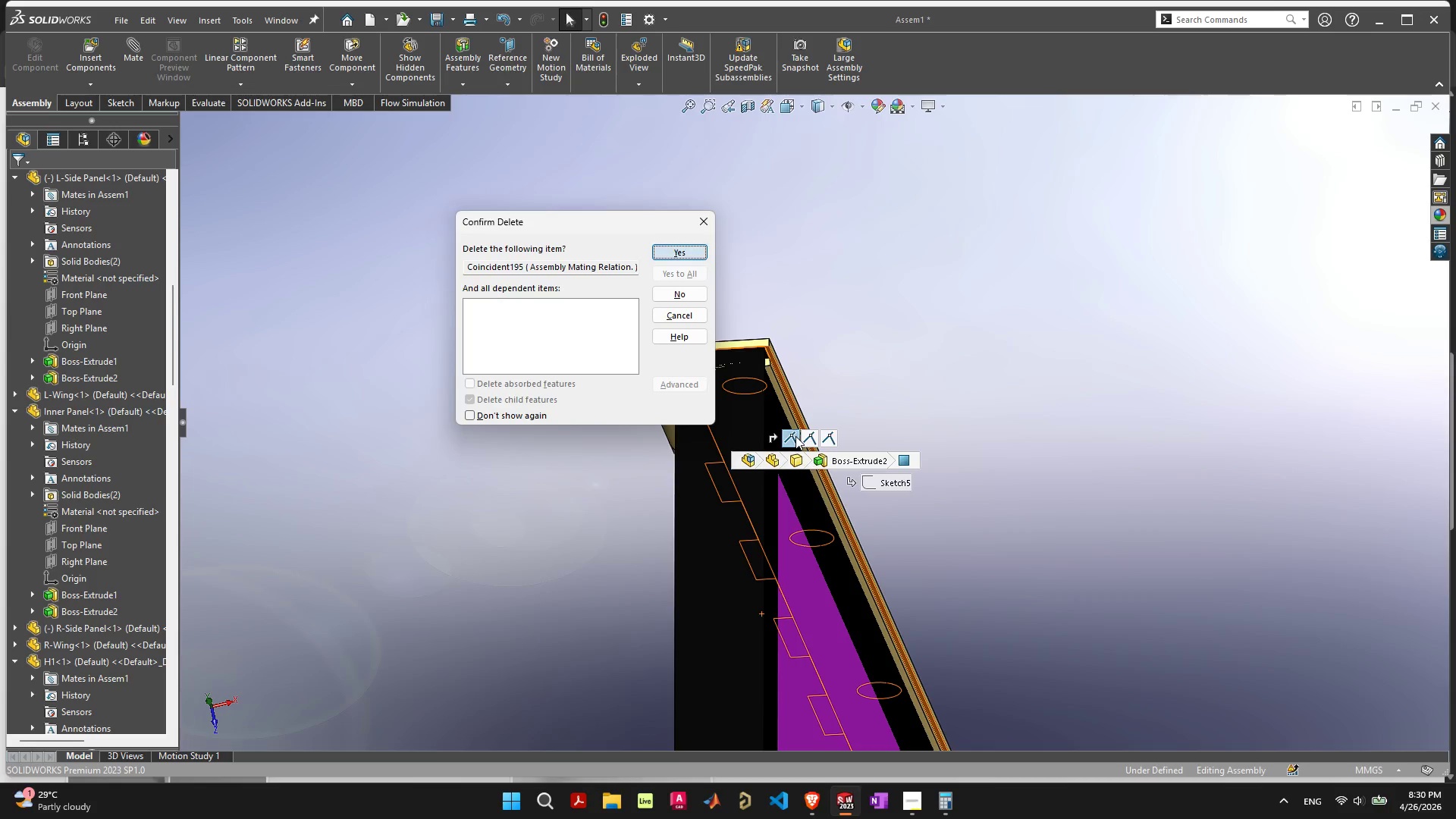 
key(Space)
 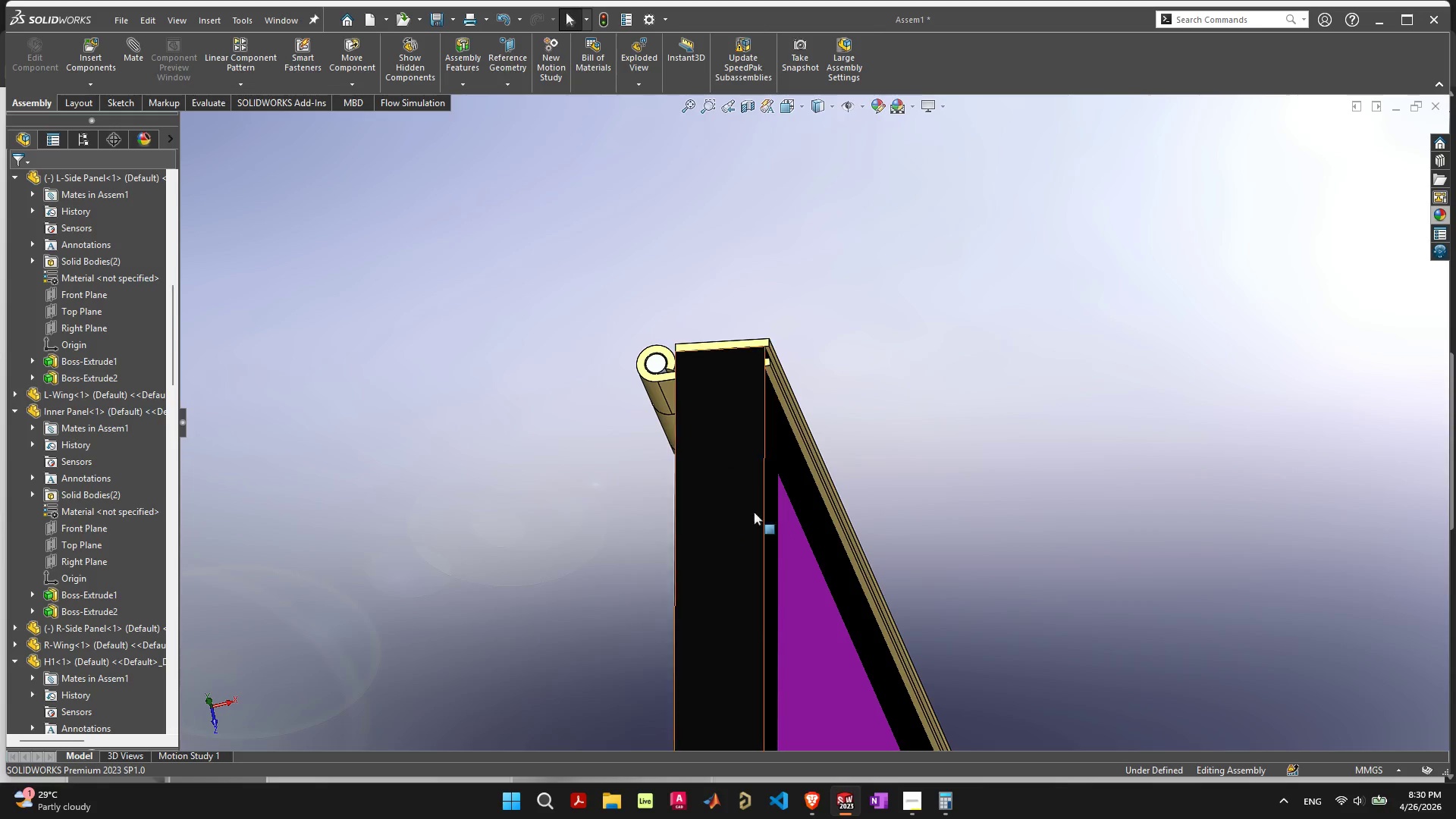 
left_click_drag(start_coordinate=[763, 449], to_coordinate=[715, 664])
 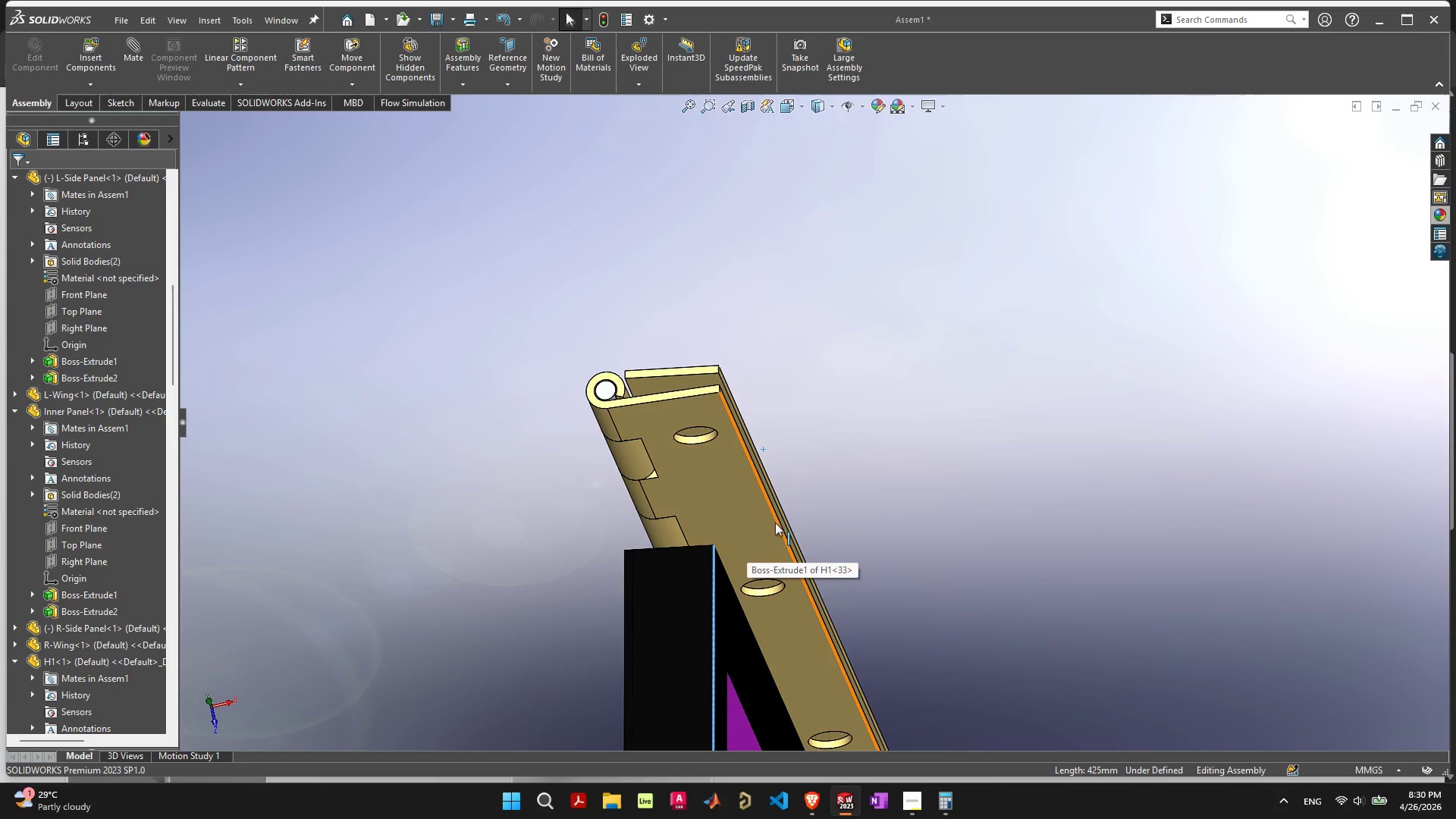 
scroll: coordinate [1178, 596], scroll_direction: down, amount: 9.0
 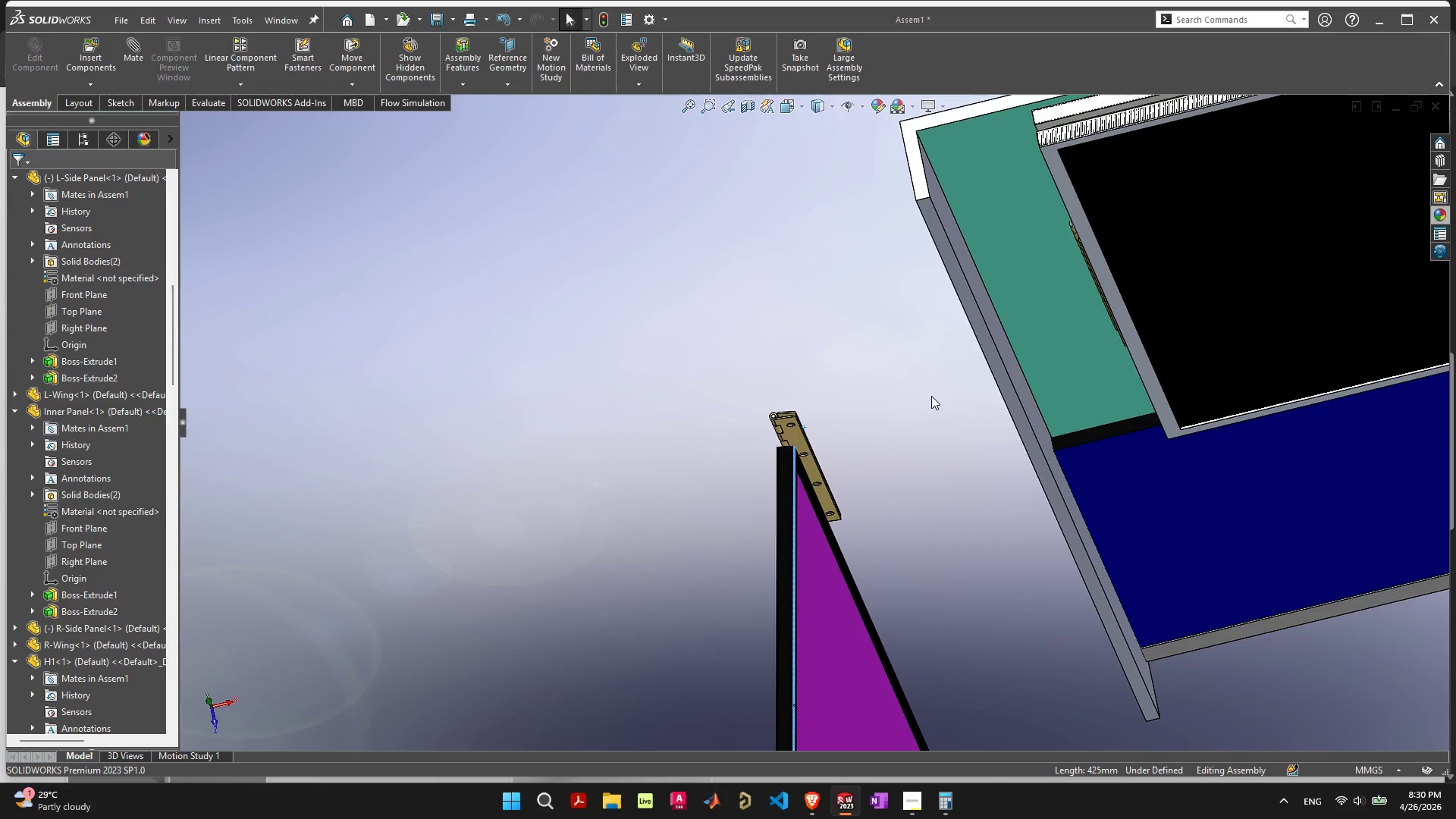 
scroll: coordinate [648, 433], scroll_direction: up, amount: 8.0
 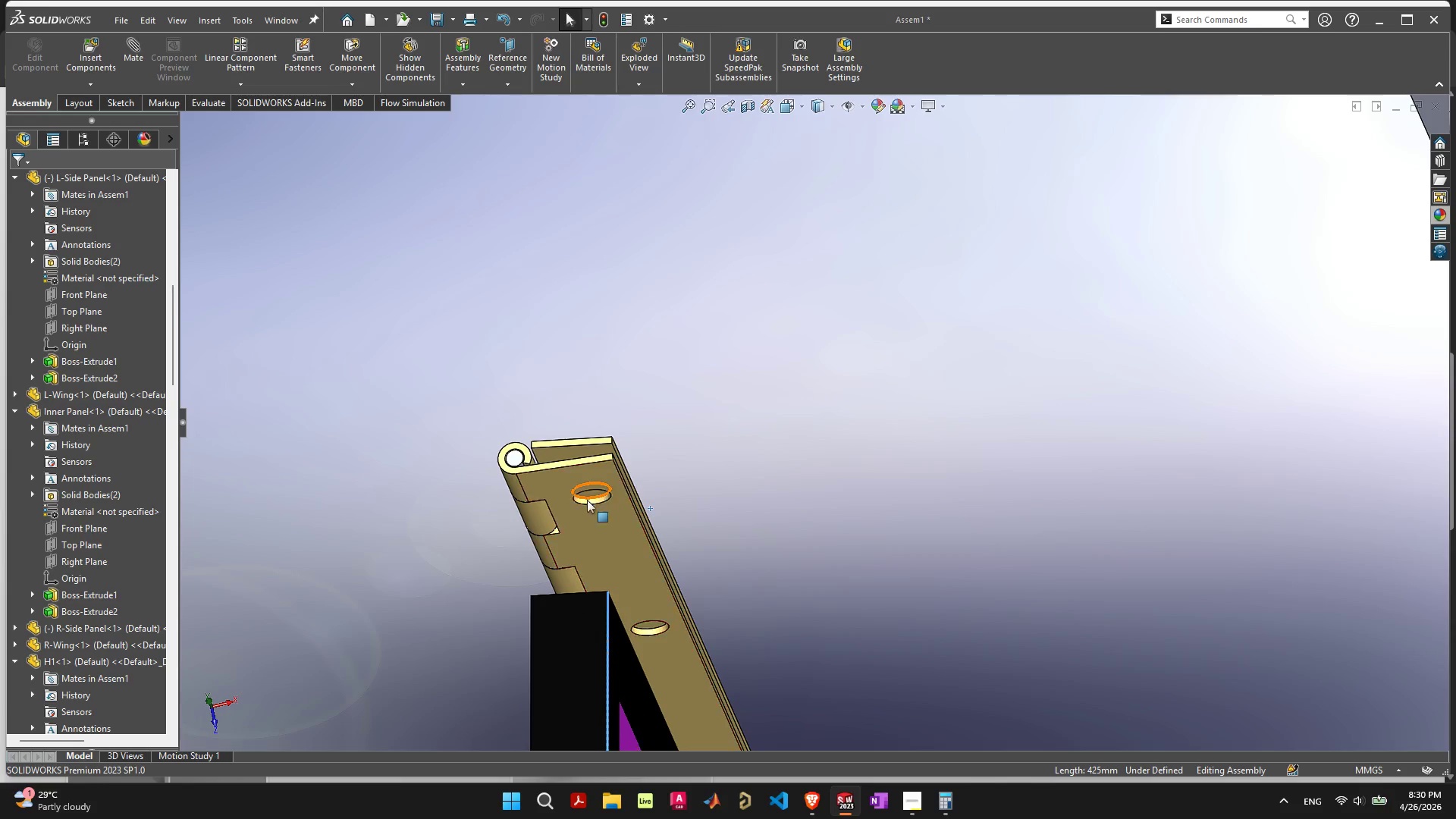 
left_click_drag(start_coordinate=[601, 532], to_coordinate=[563, 484])
 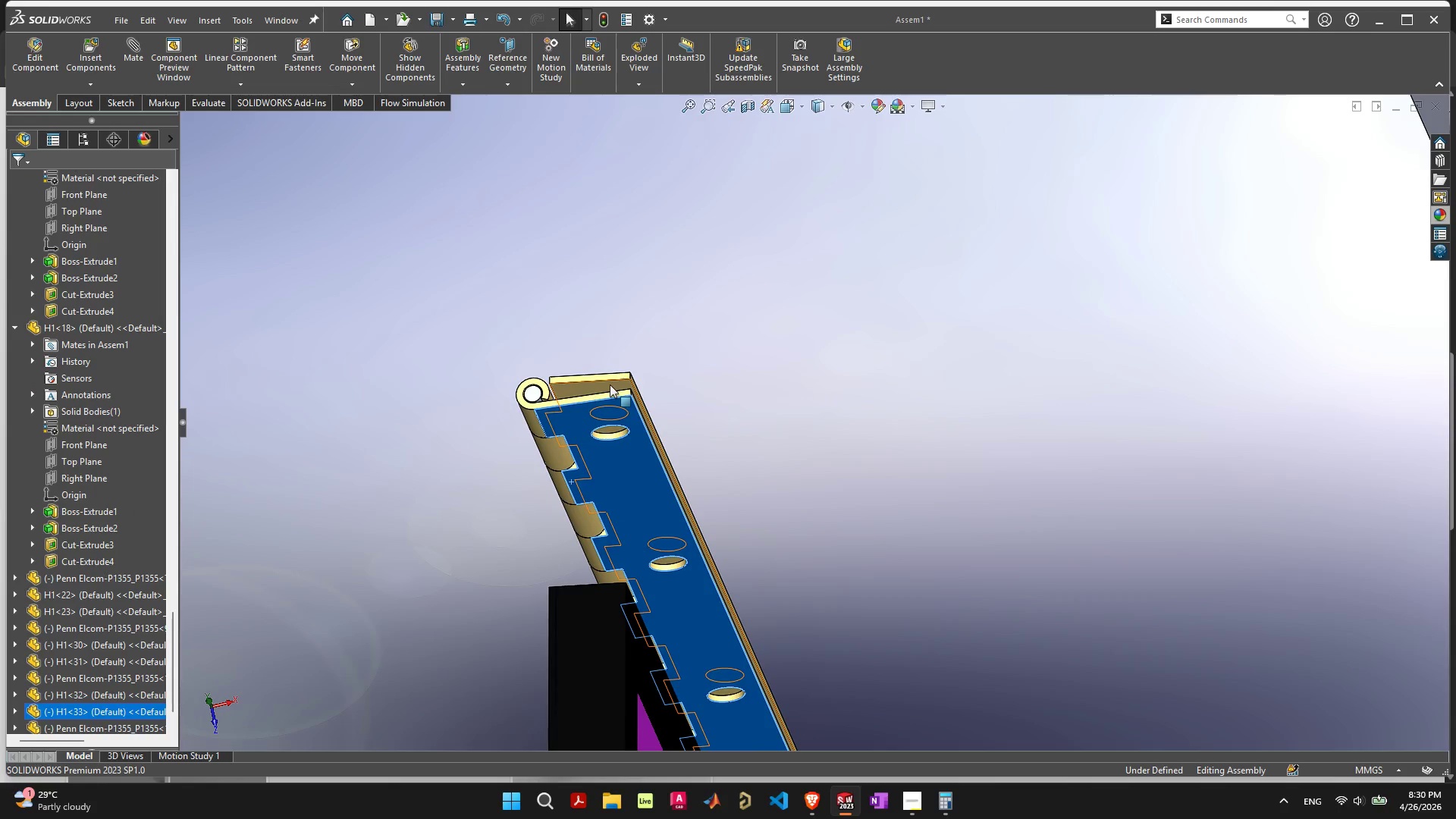 
left_click_drag(start_coordinate=[610, 382], to_coordinate=[561, 331])
 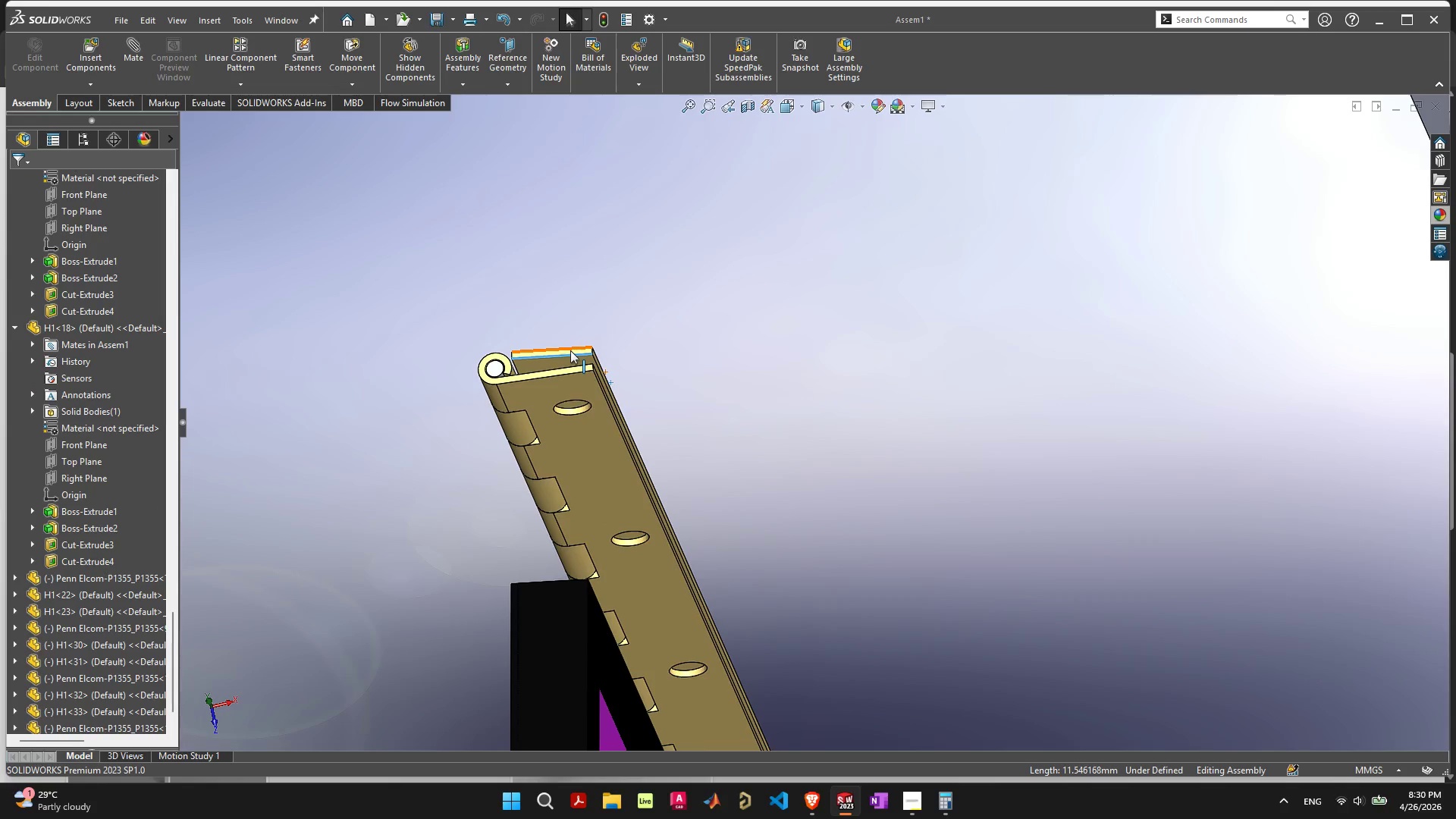 
left_click_drag(start_coordinate=[570, 350], to_coordinate=[566, 357])
 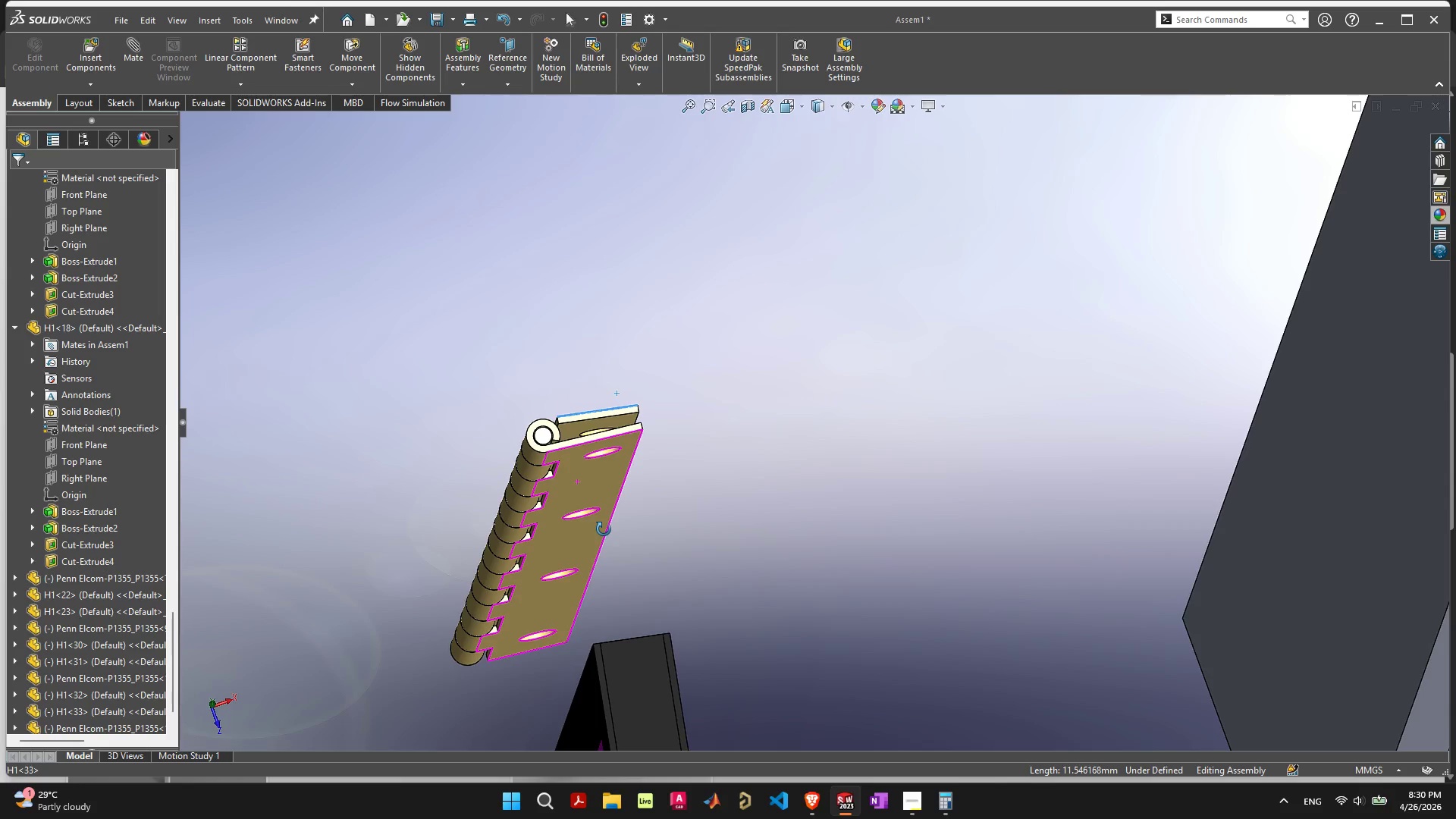 
wait(10.97)
 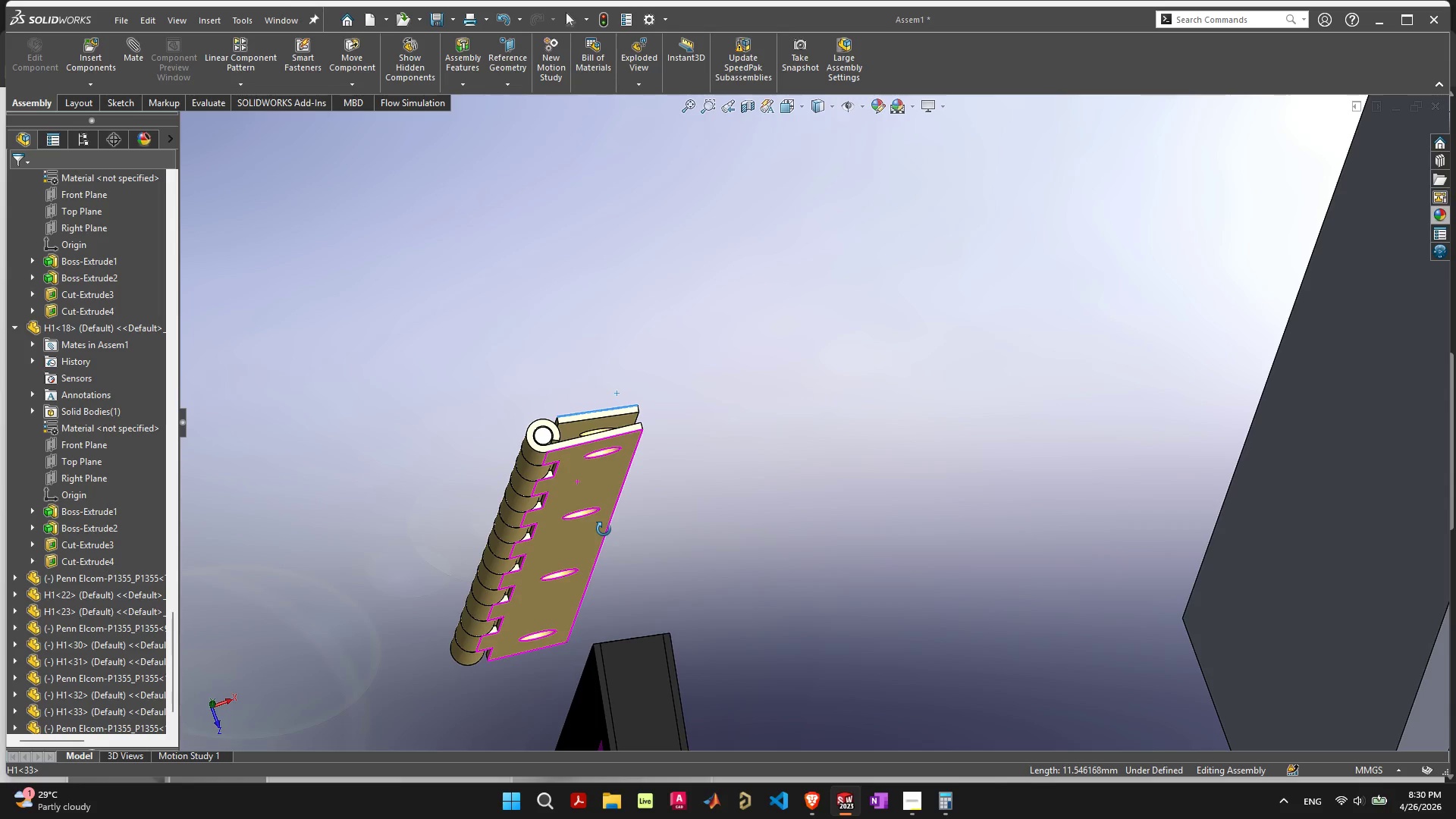 
scroll: coordinate [774, 500], scroll_direction: down, amount: 2.0
 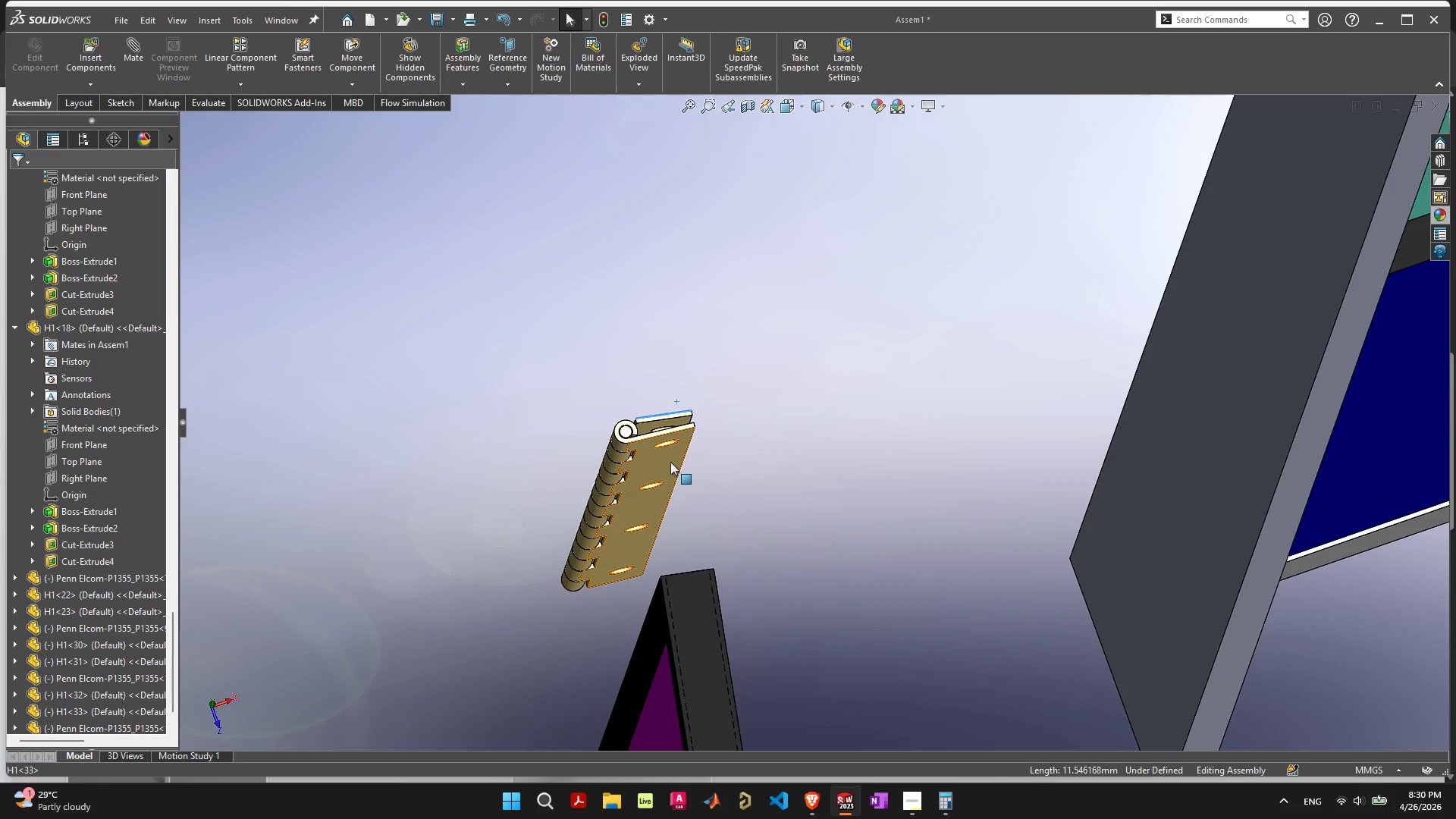 
left_click([666, 461])
 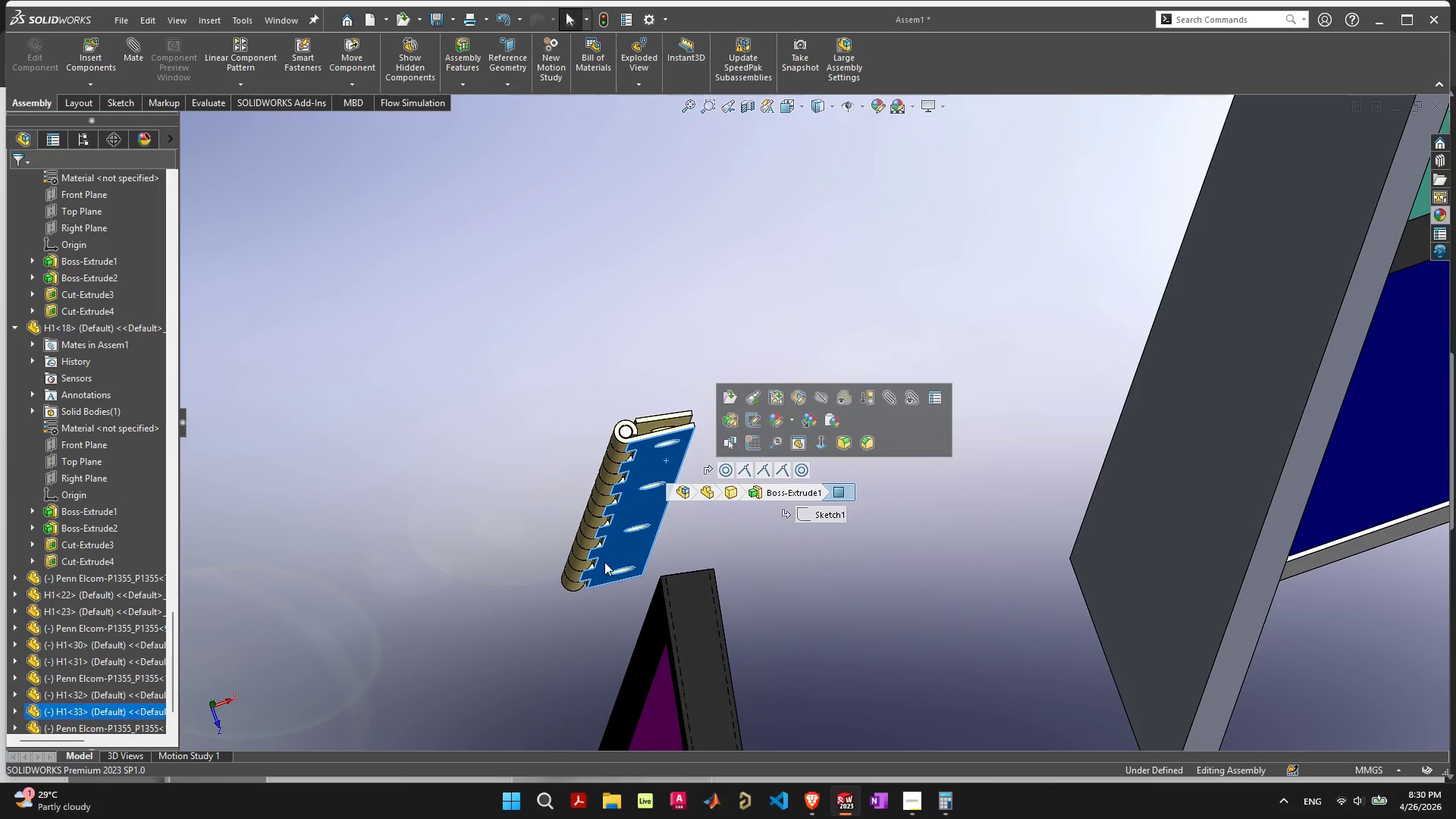 
scroll: coordinate [568, 613], scroll_direction: none, amount: 0.0
 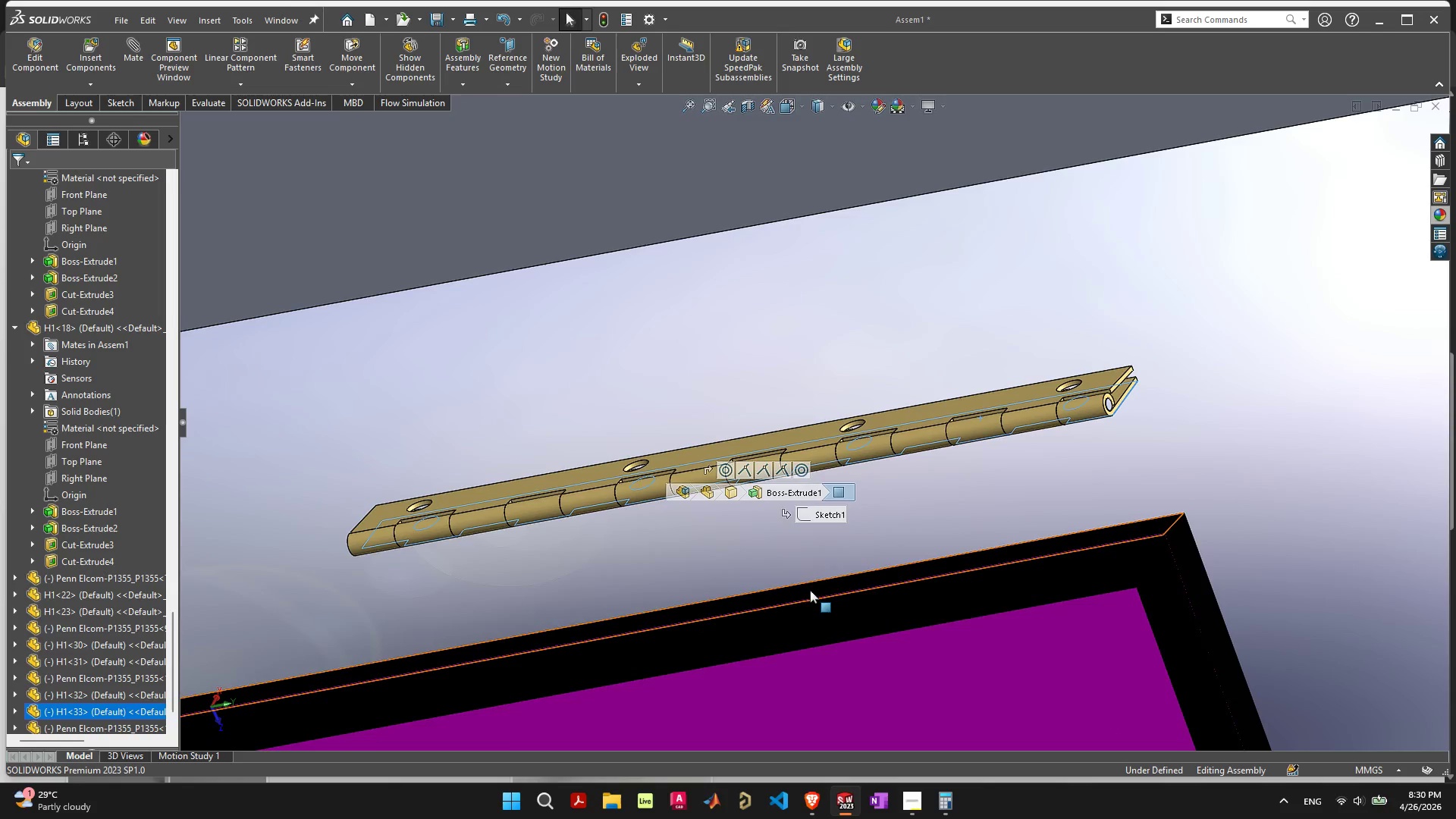 
hold_key(key=ShiftLeft, duration=0.34)
left_click([927, 573])
 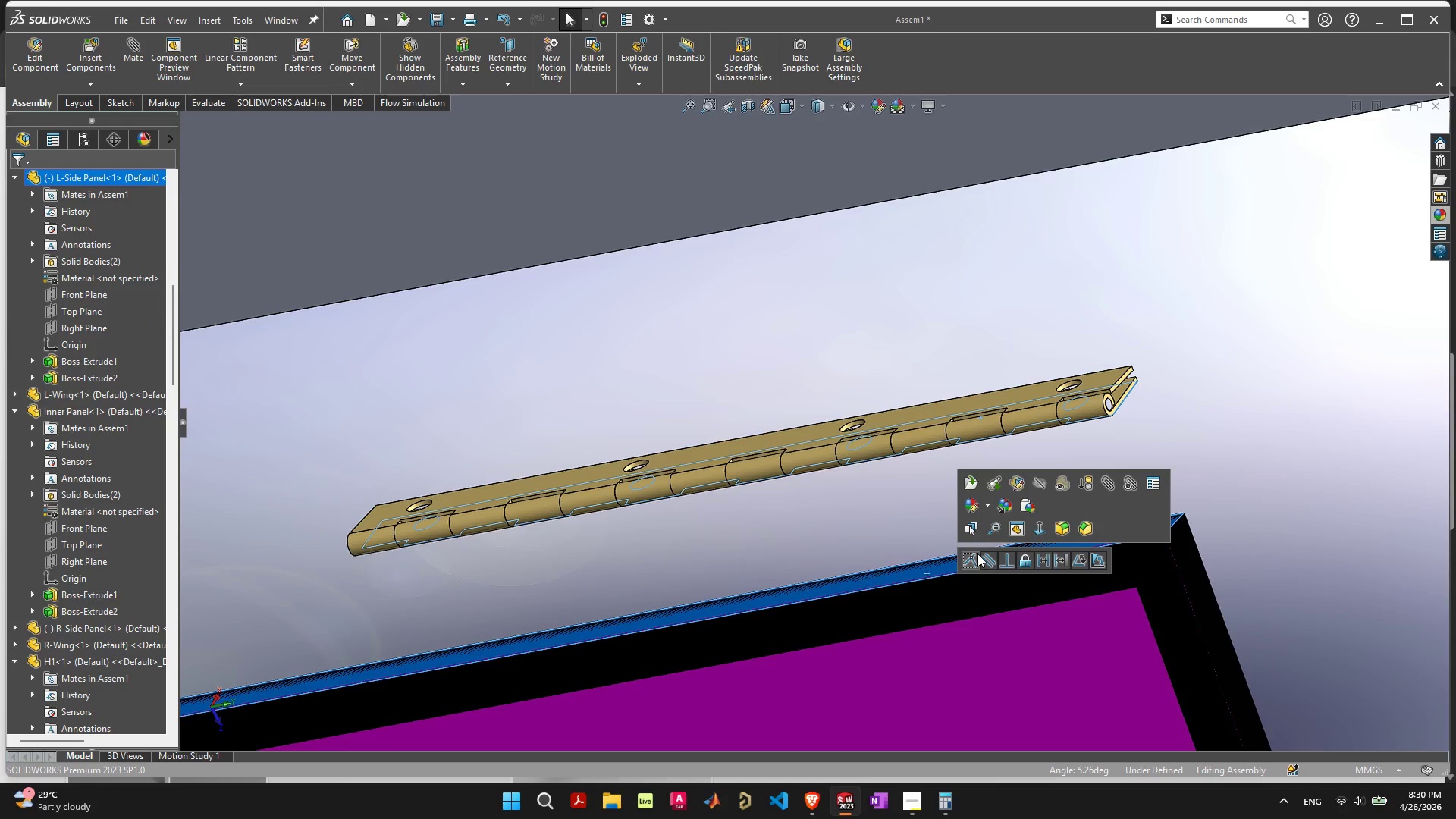 
left_click([970, 562])
 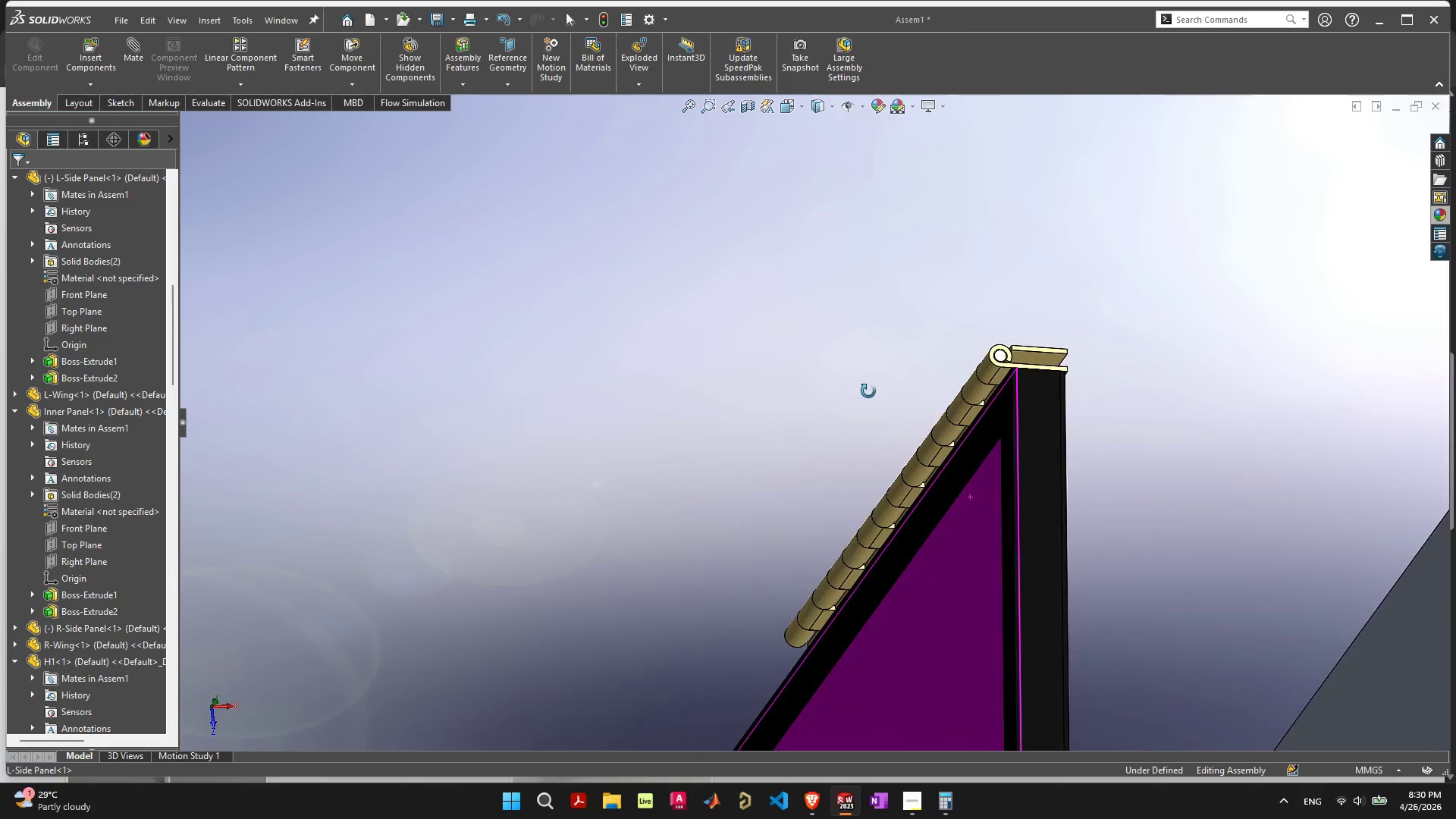 
scroll: coordinate [894, 372], scroll_direction: up, amount: 14.0
 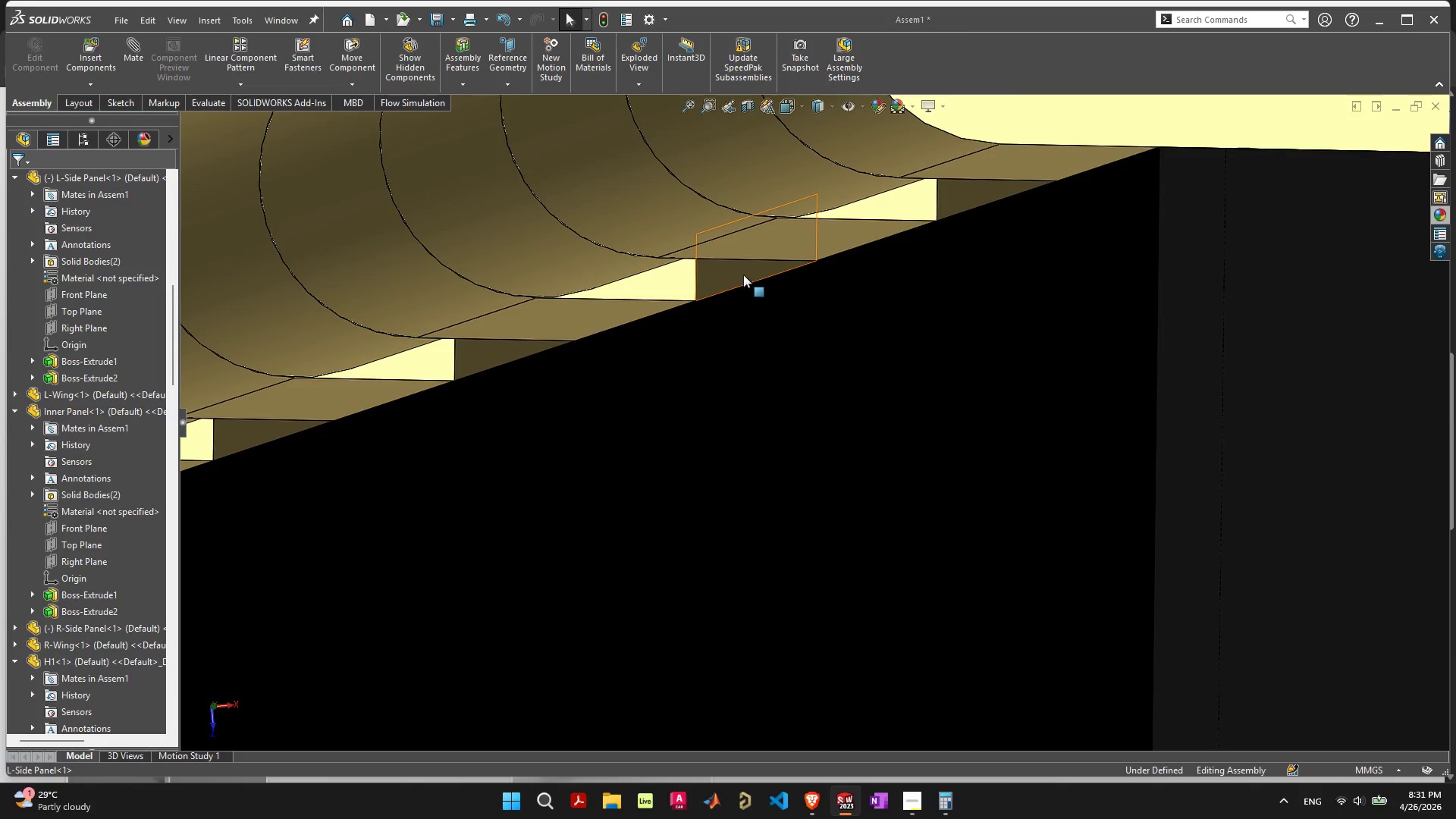 
left_click([742, 275])
 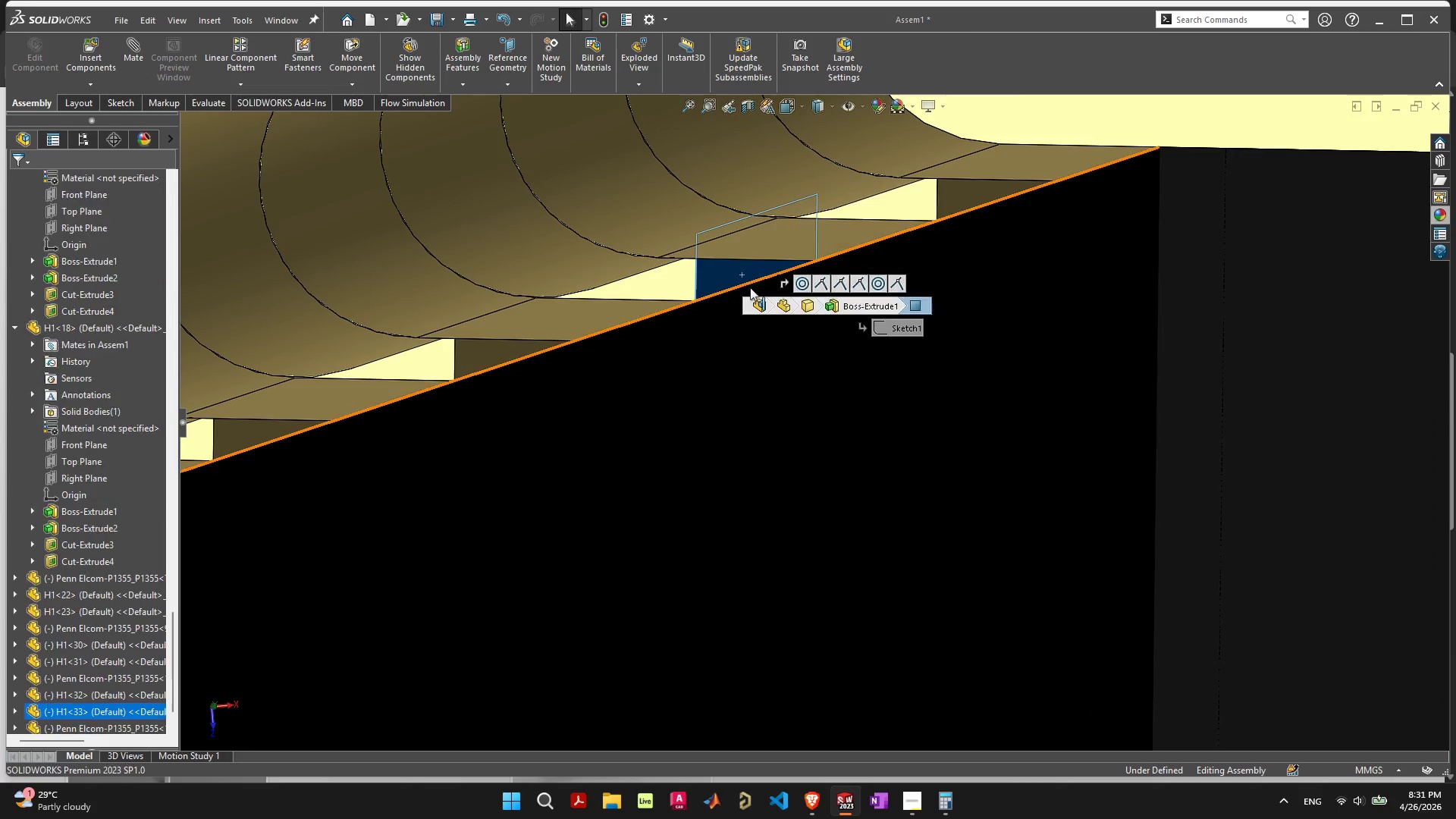 
hold_key(key=ShiftLeft, duration=0.8)
 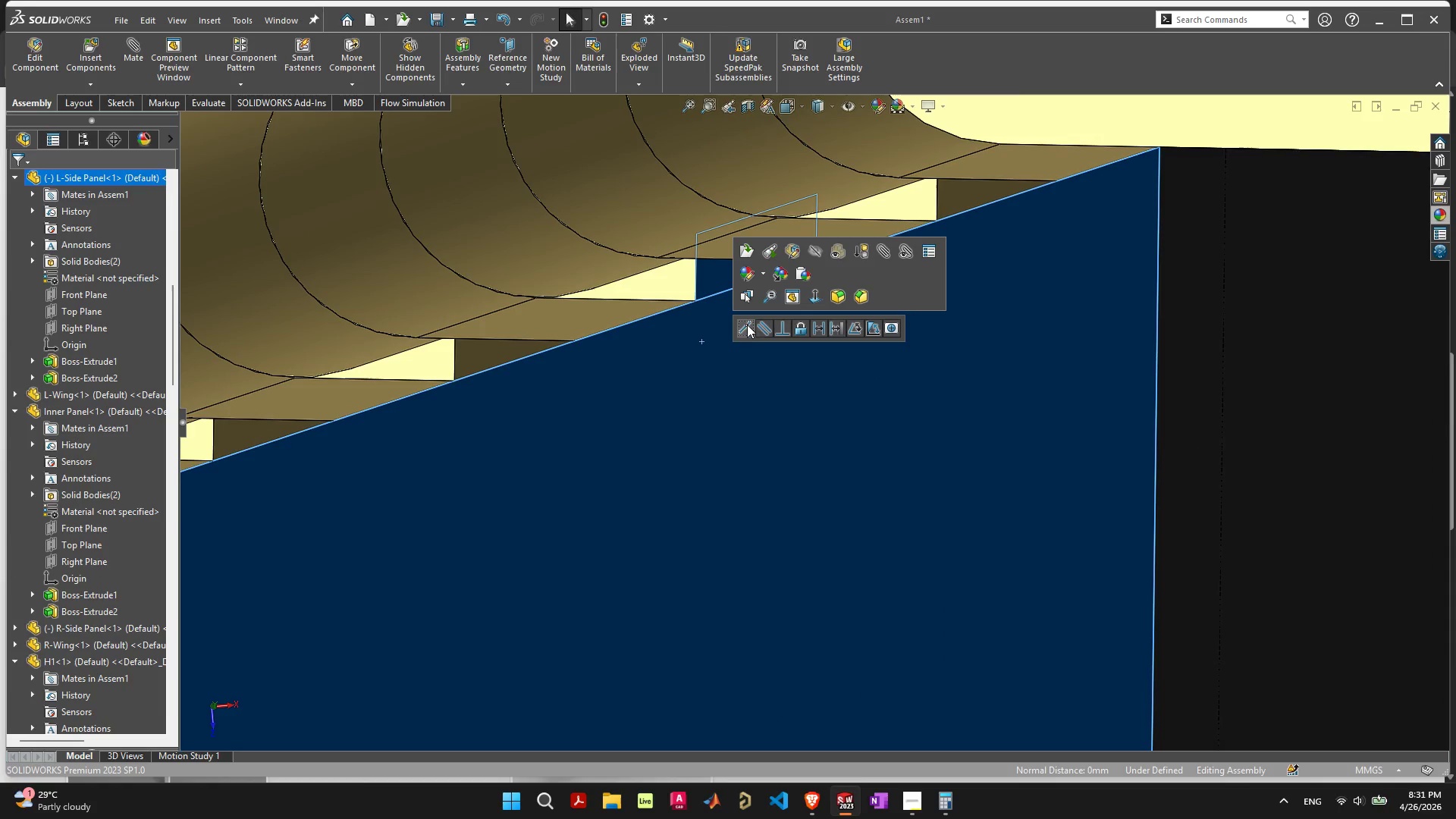 
left_click([746, 334])
 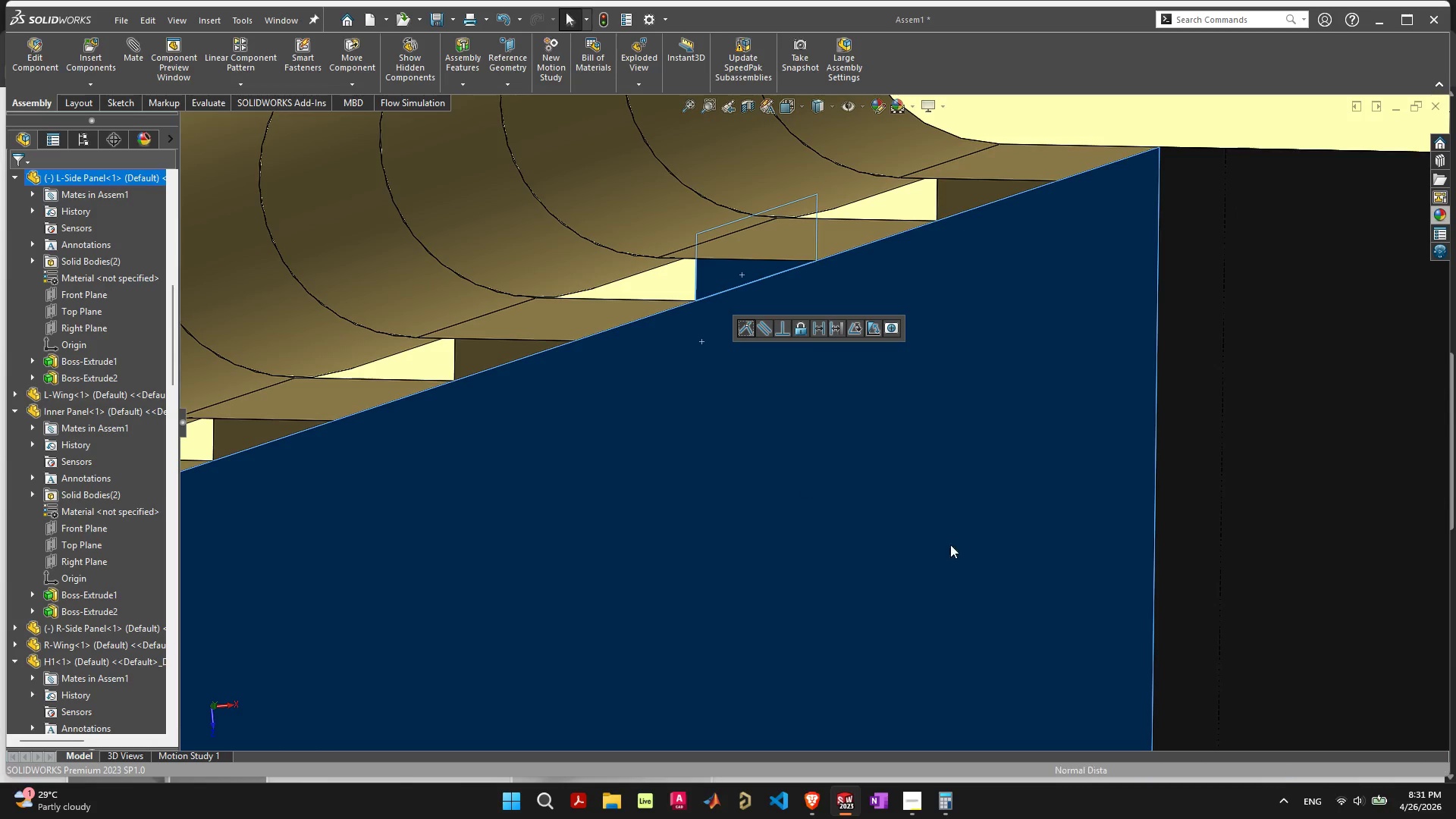 
scroll: coordinate [988, 468], scroll_direction: down, amount: 28.0
 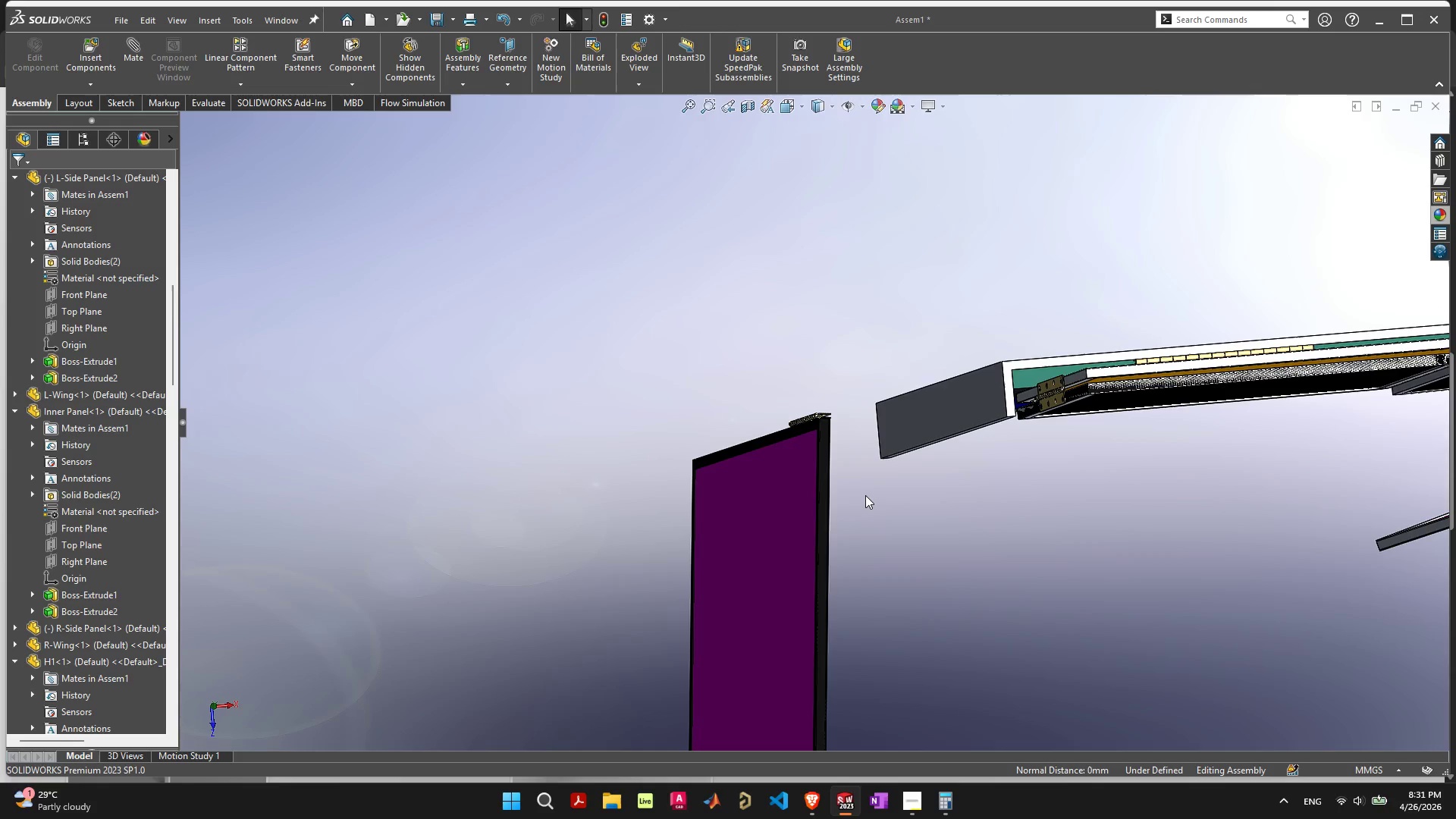 
wait(8.02)
 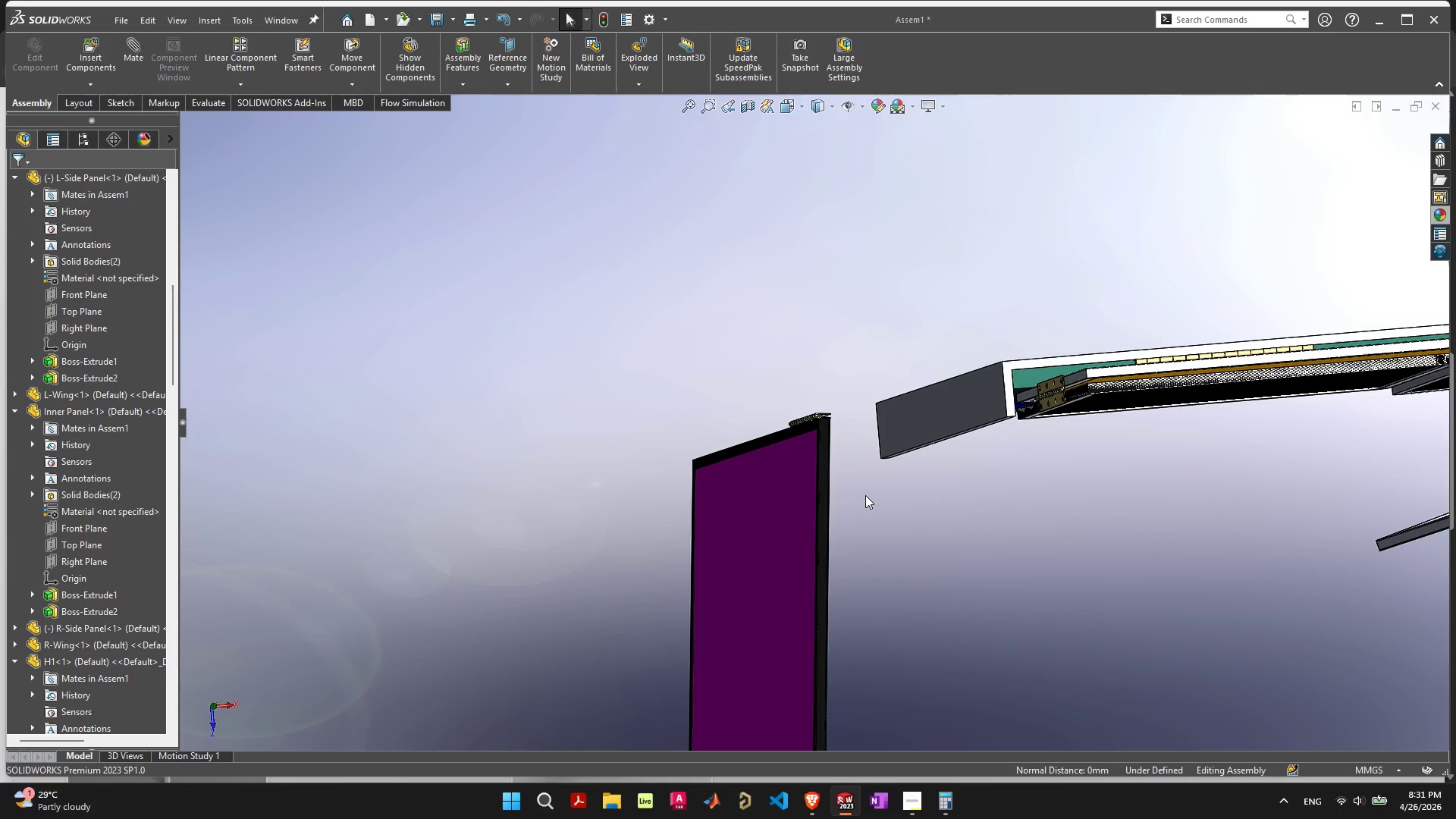 
scroll: coordinate [890, 447], scroll_direction: up, amount: 9.0
 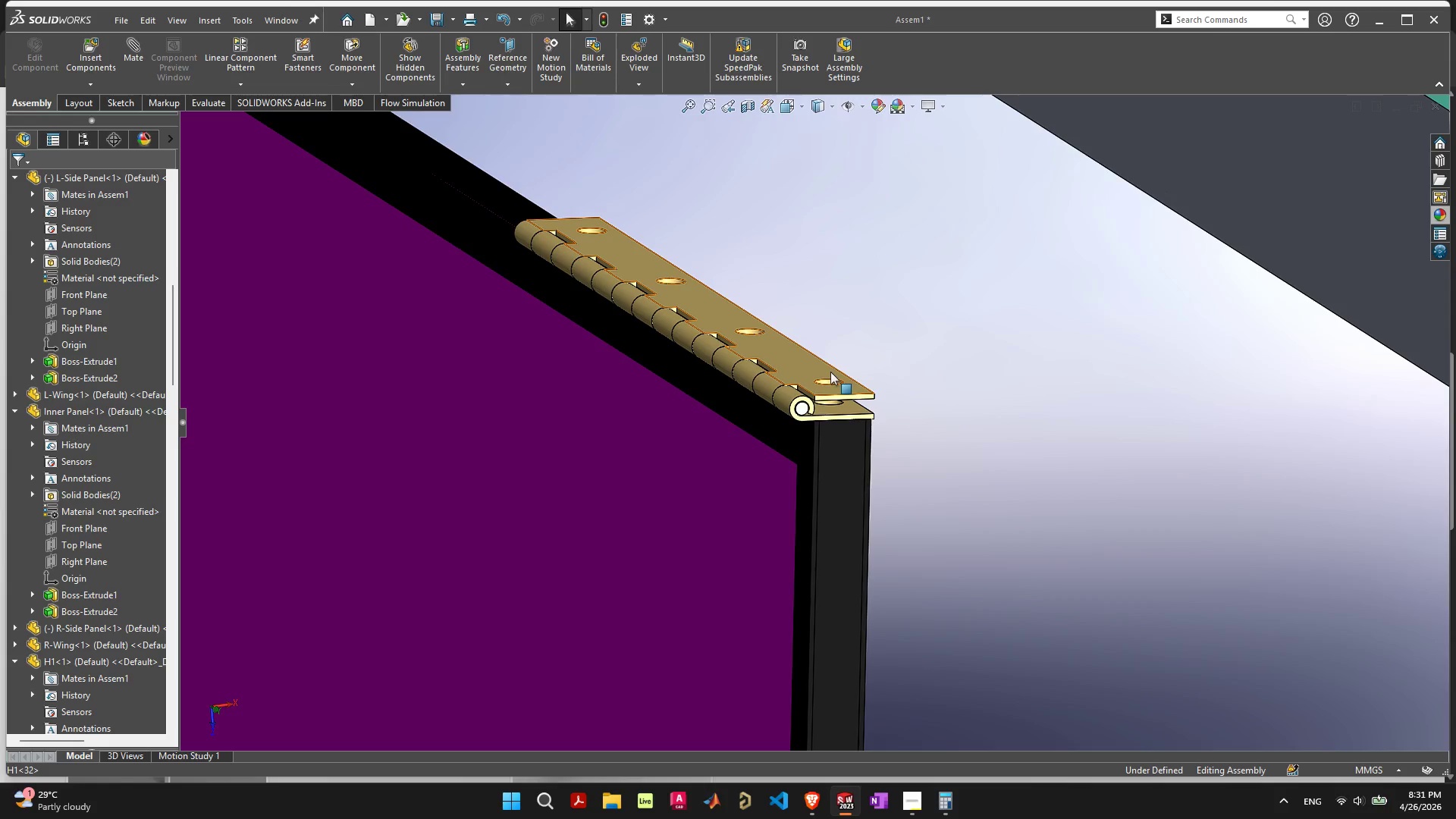 
left_click_drag(start_coordinate=[813, 362], to_coordinate=[813, 366])
 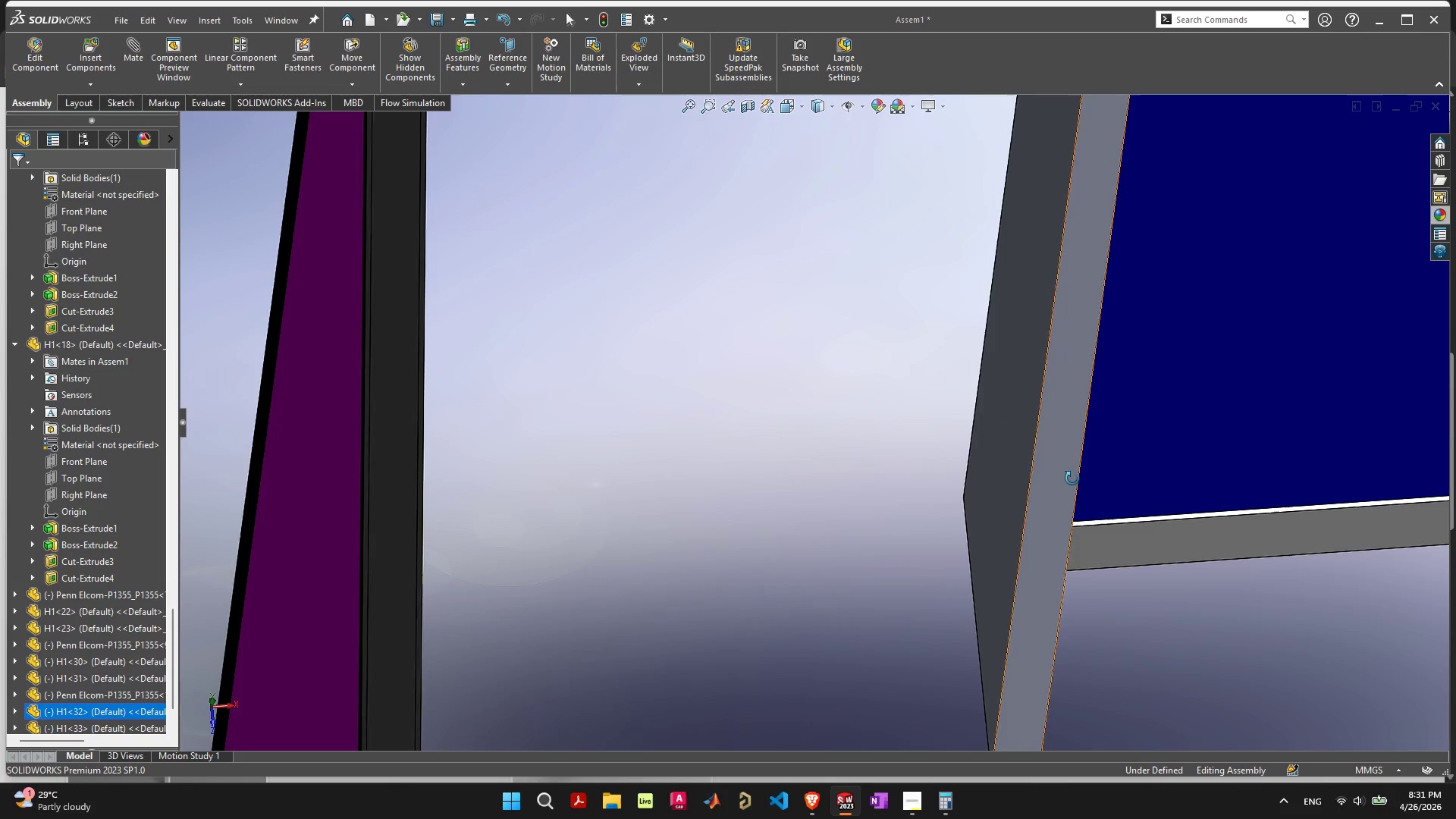 
hold_key(key=ShiftLeft, duration=0.31)
left_click([1069, 421])
 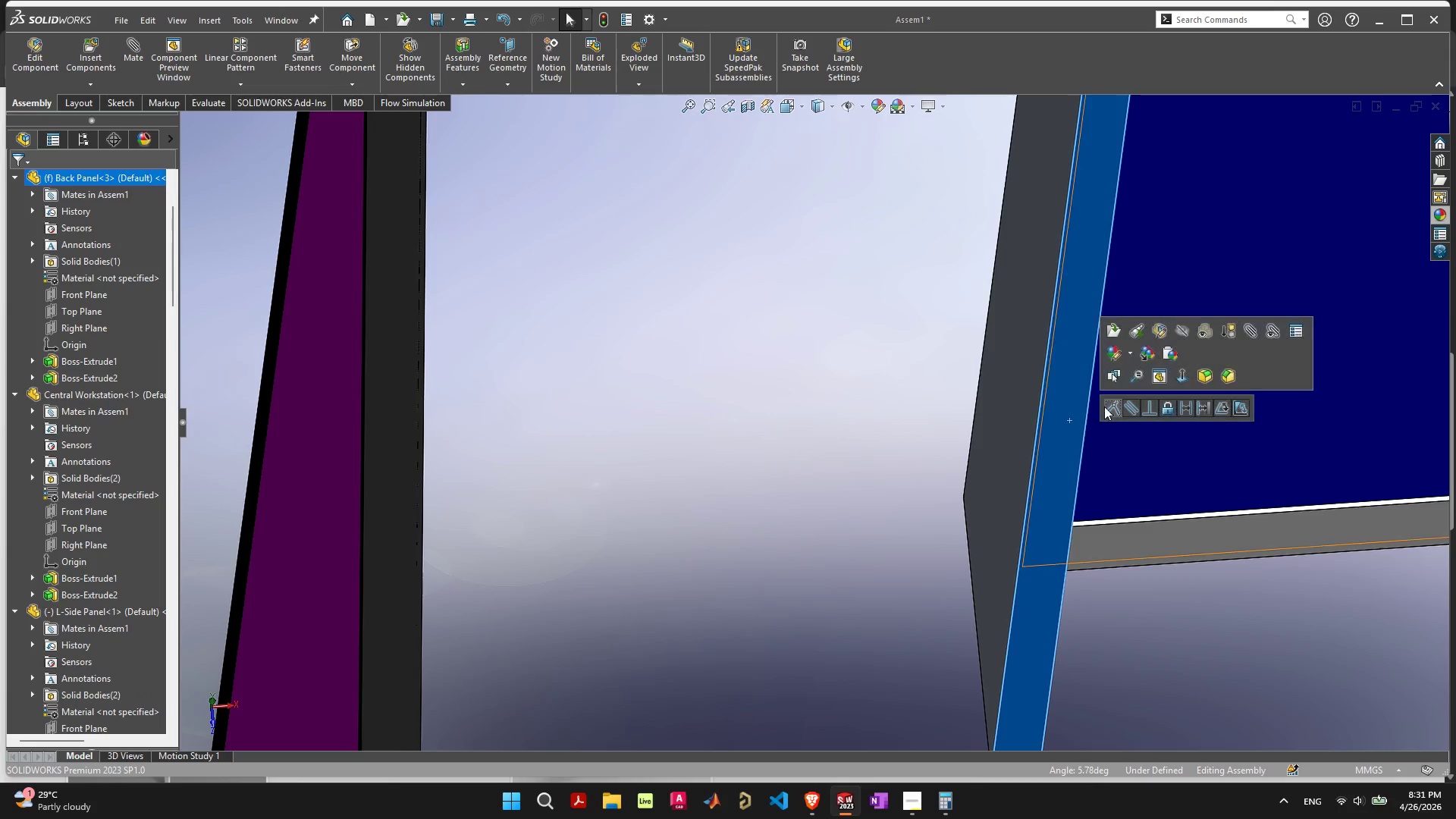 
left_click([1110, 406])
 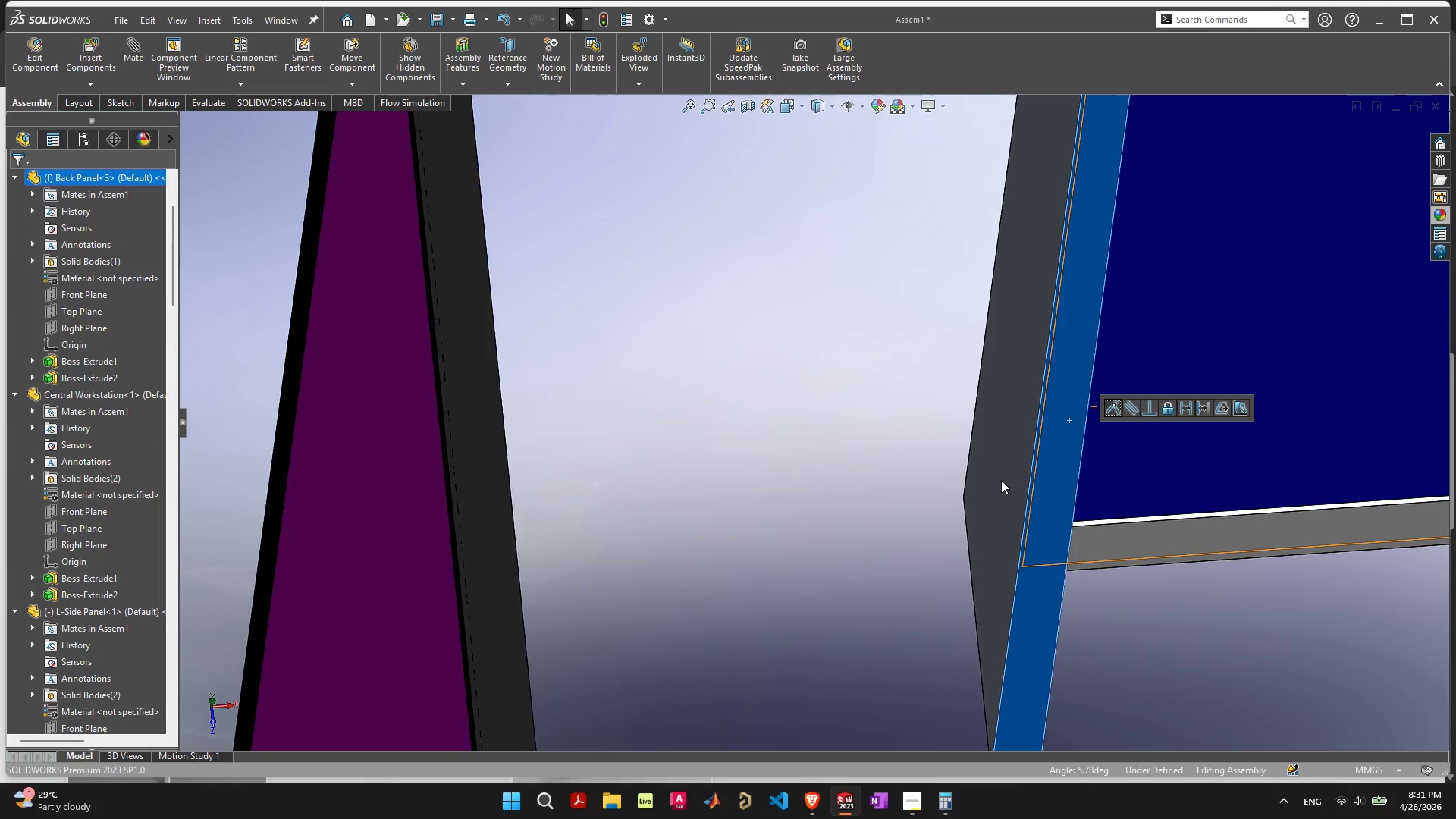 
scroll: coordinate [926, 479], scroll_direction: down, amount: 11.0
 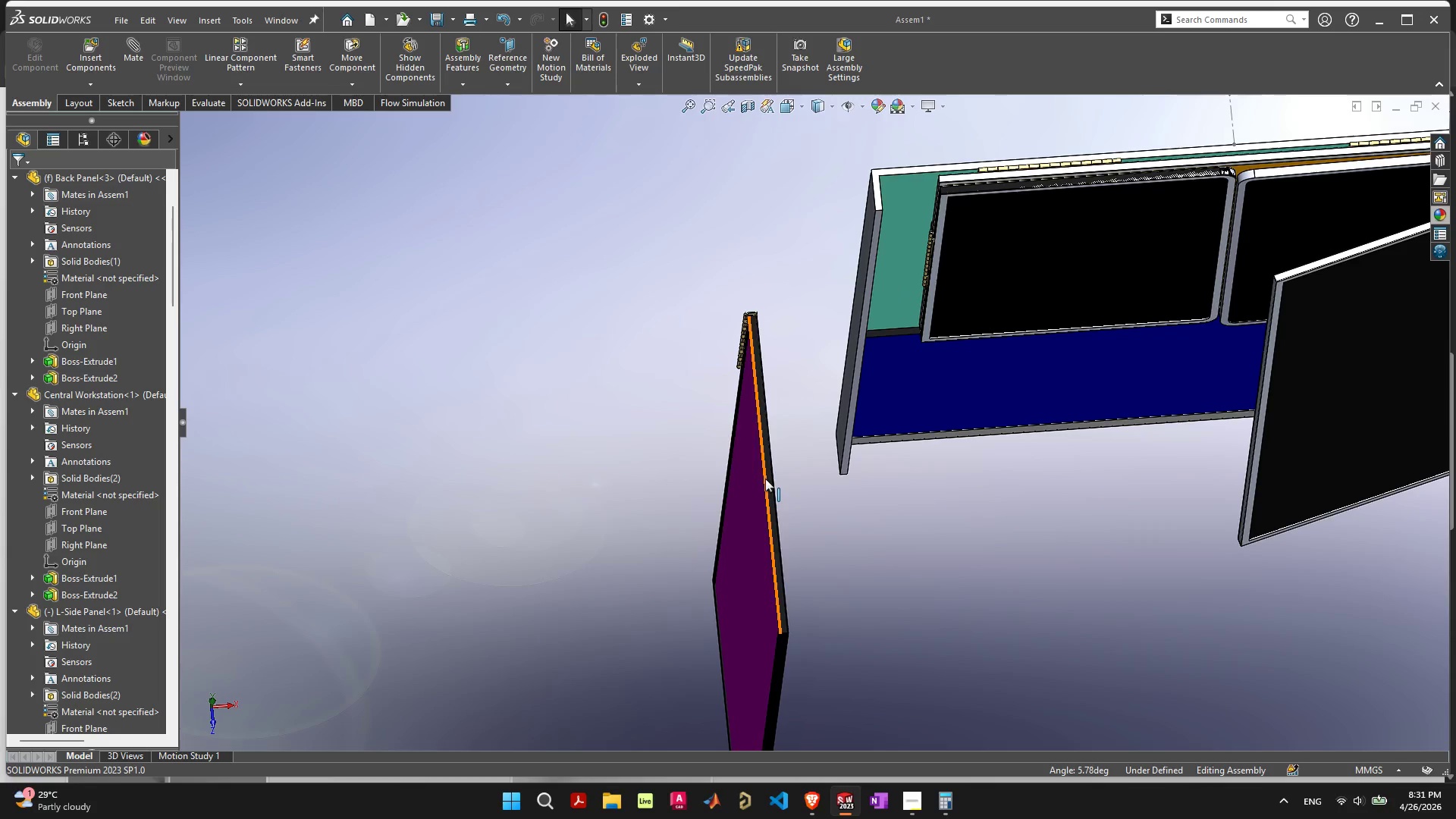 
left_click_drag(start_coordinate=[749, 481], to_coordinate=[881, 366])
 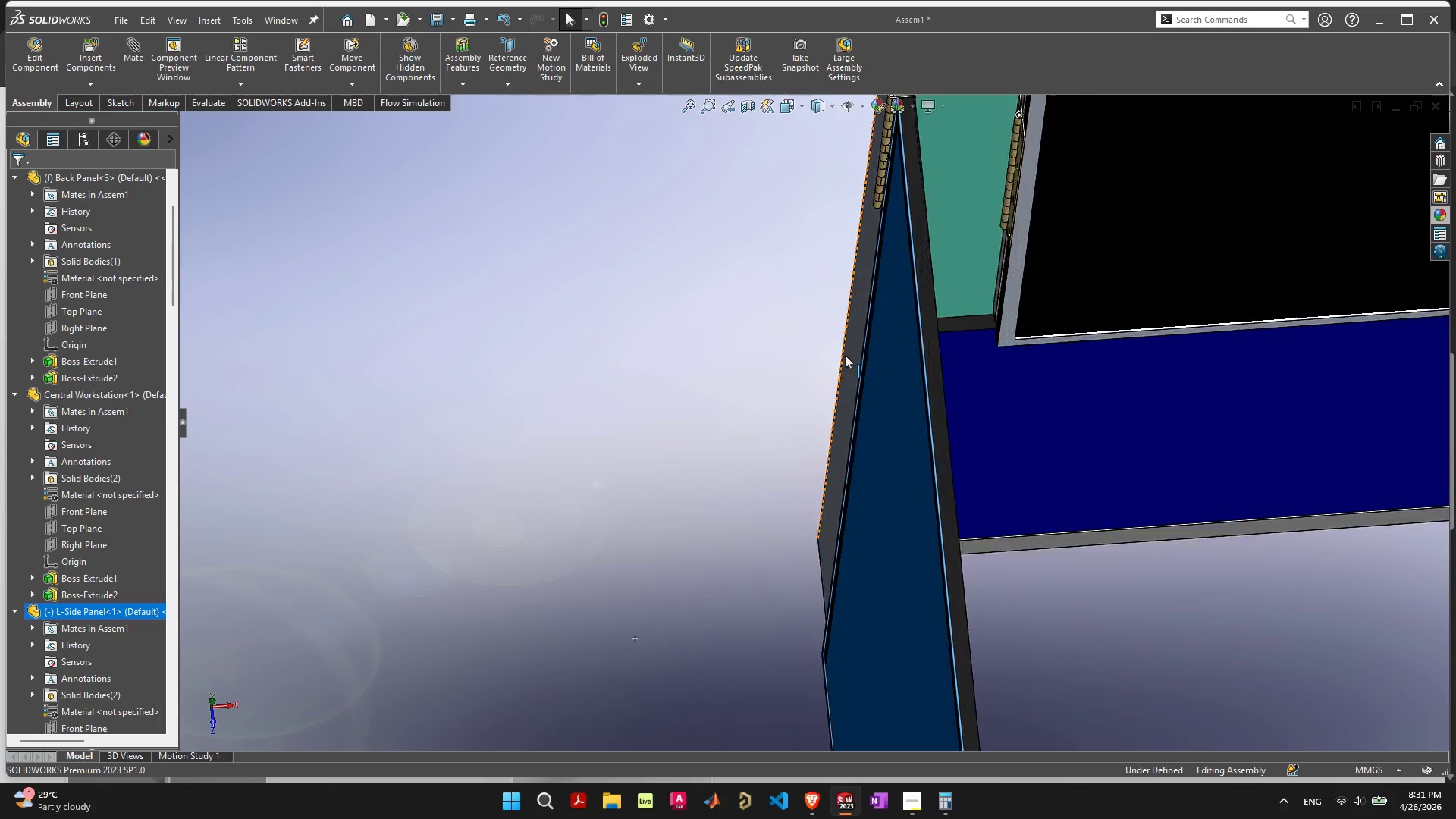 
scroll: coordinate [871, 355], scroll_direction: none, amount: 0.0
 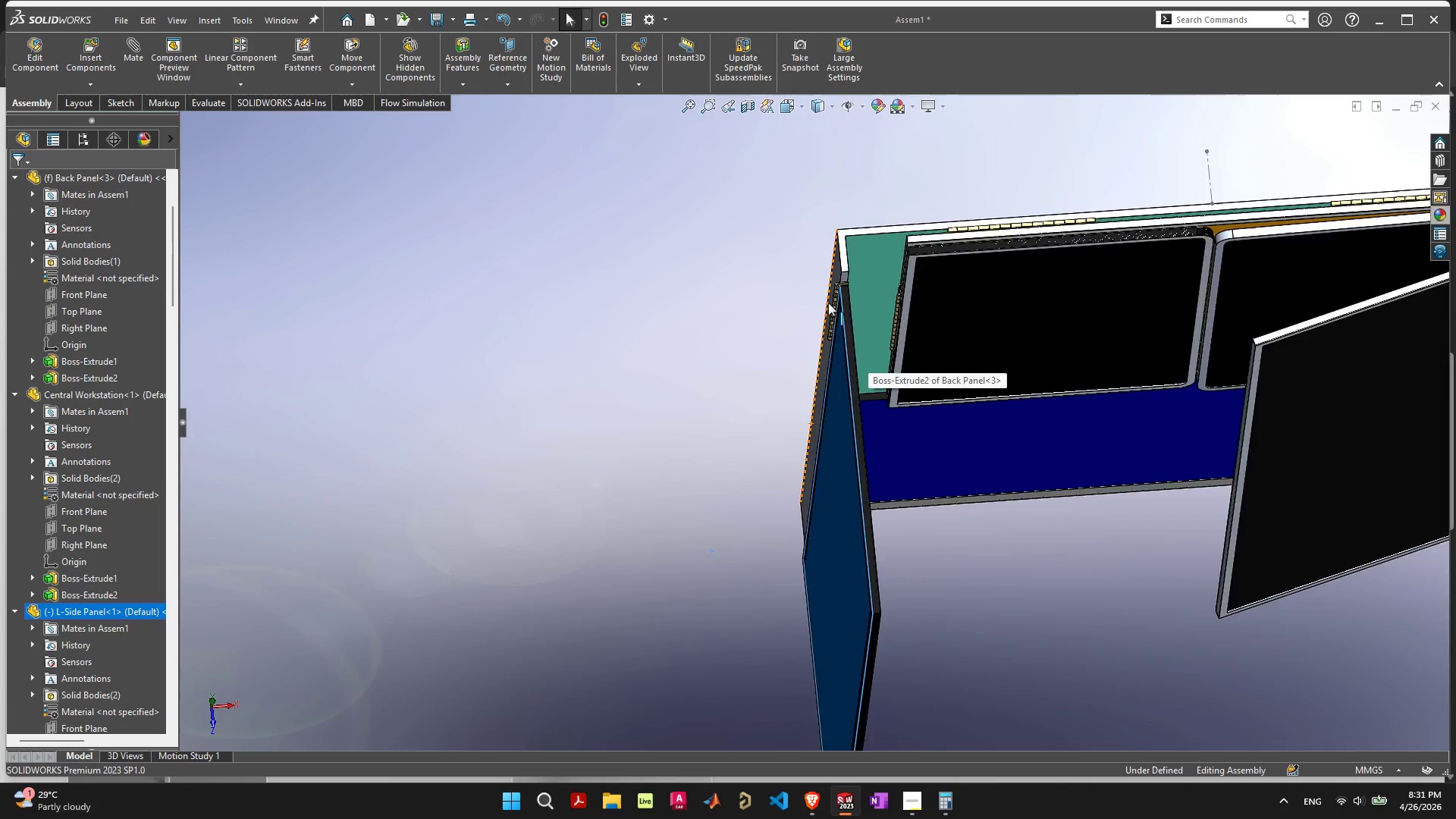 
scroll: coordinate [1116, 381], scroll_direction: up, amount: 17.0
 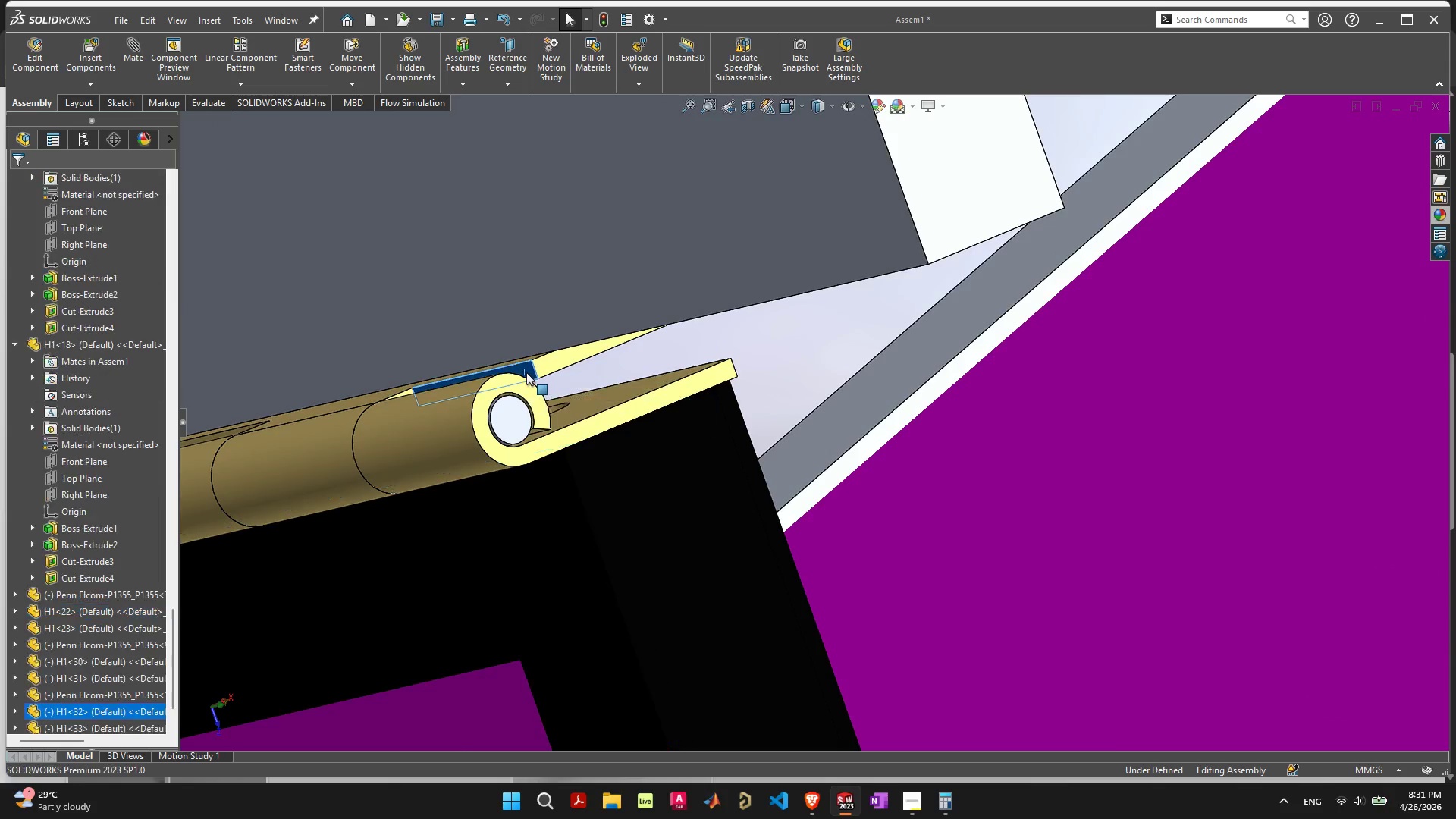 
hold_key(key=ShiftLeft, duration=0.31)
left_click([654, 266])
 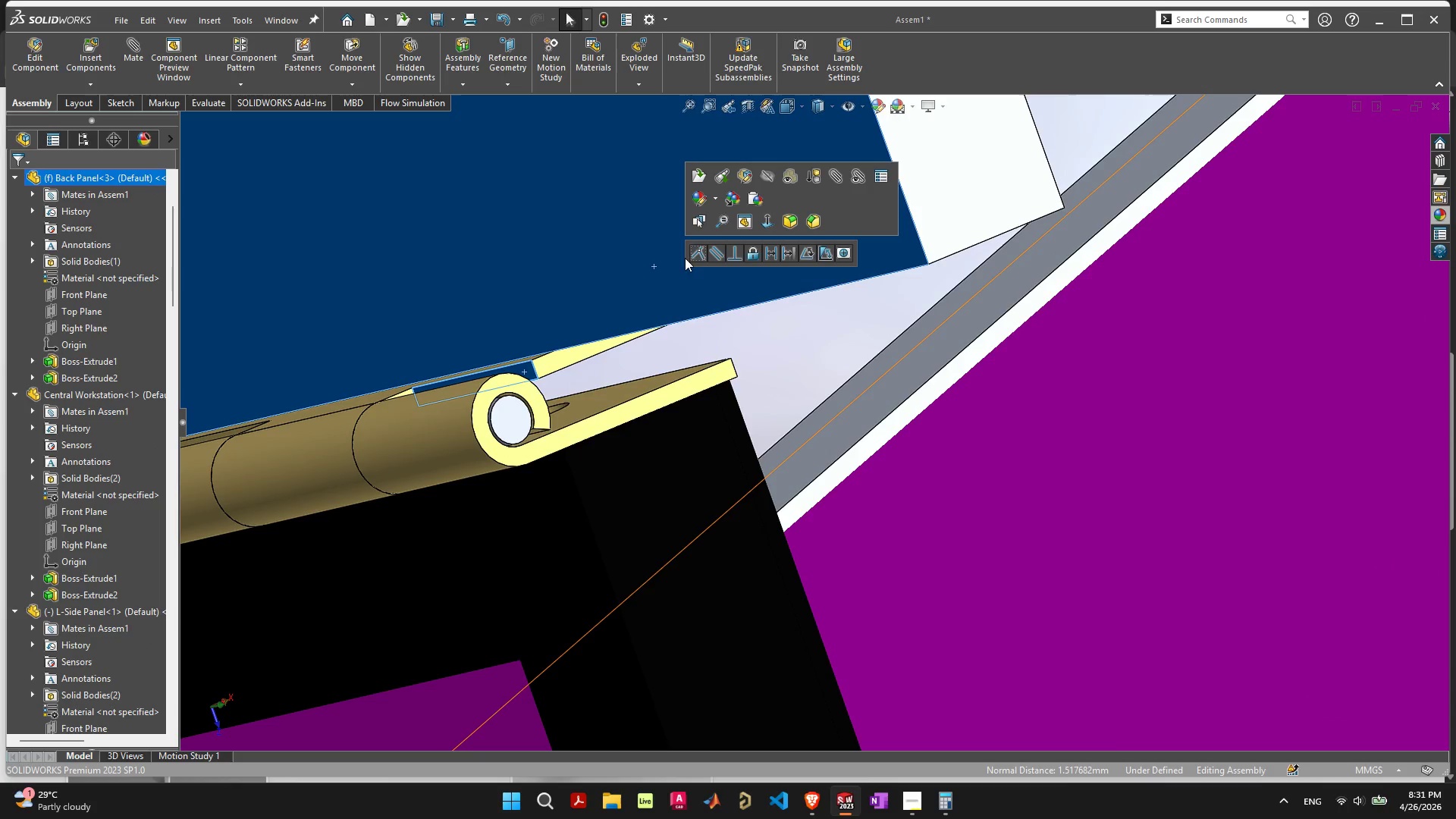 
left_click([696, 252])
 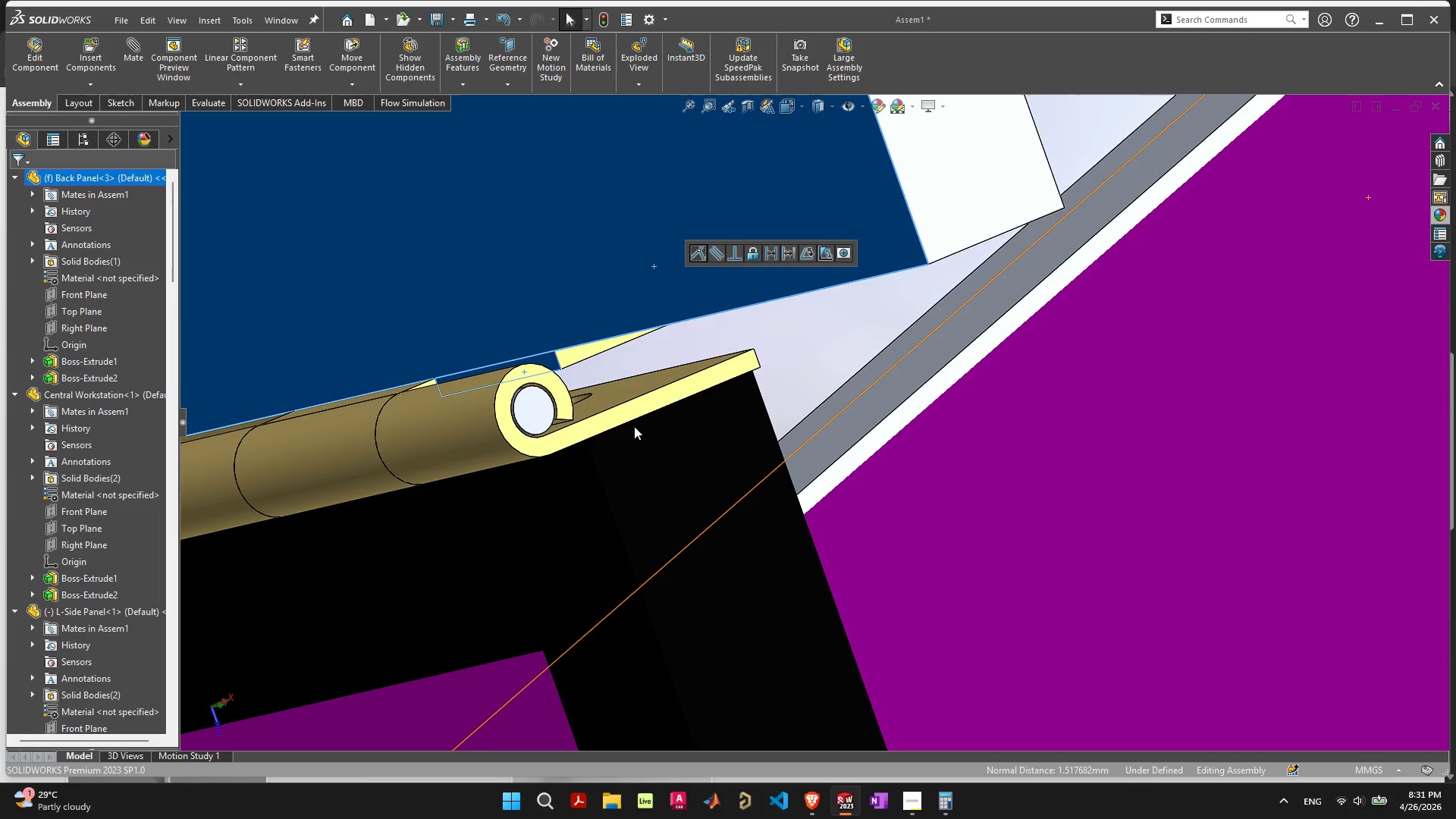 
scroll: coordinate [804, 512], scroll_direction: down, amount: 22.0
 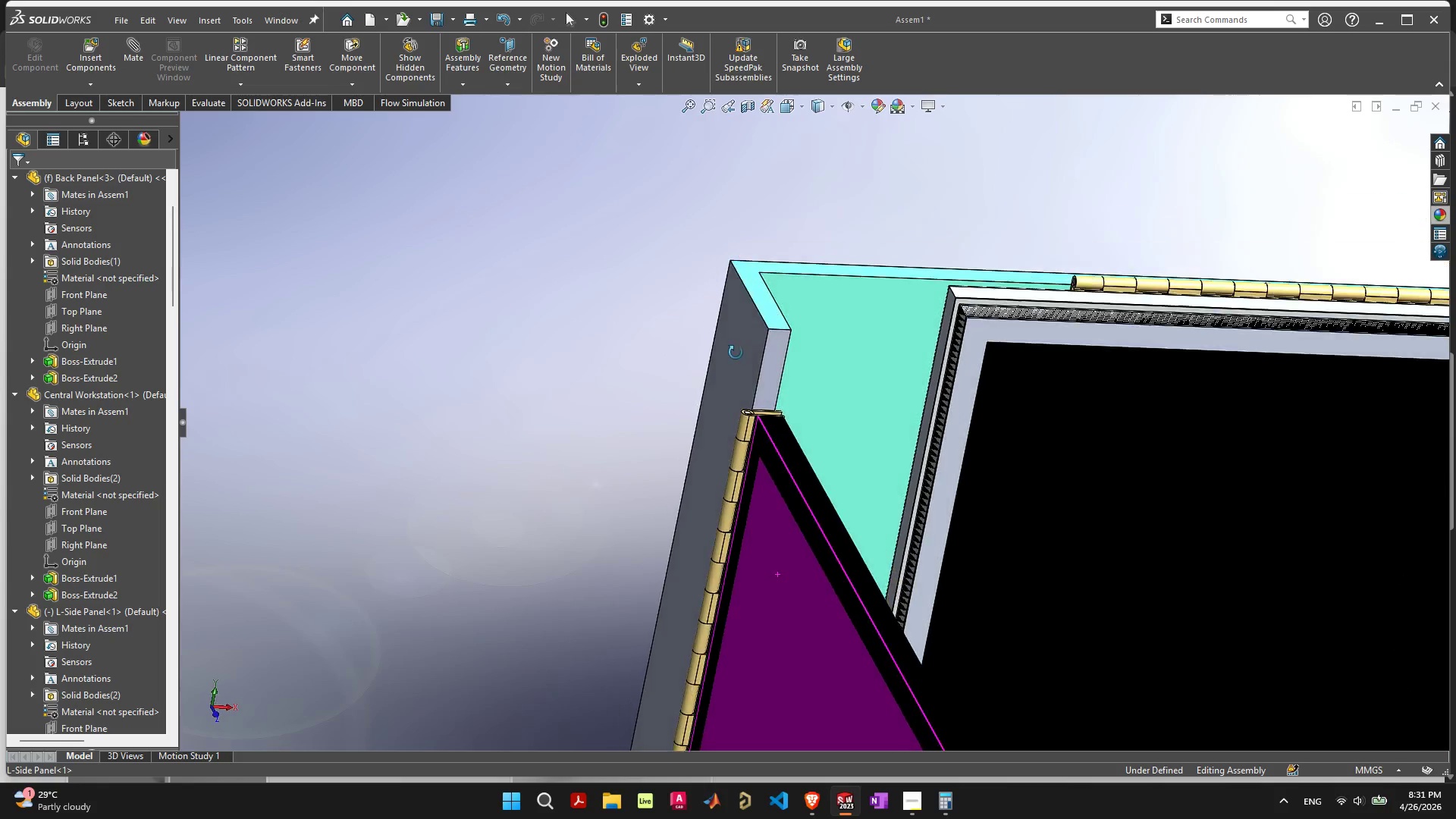 
mouse_move([784, 419])
 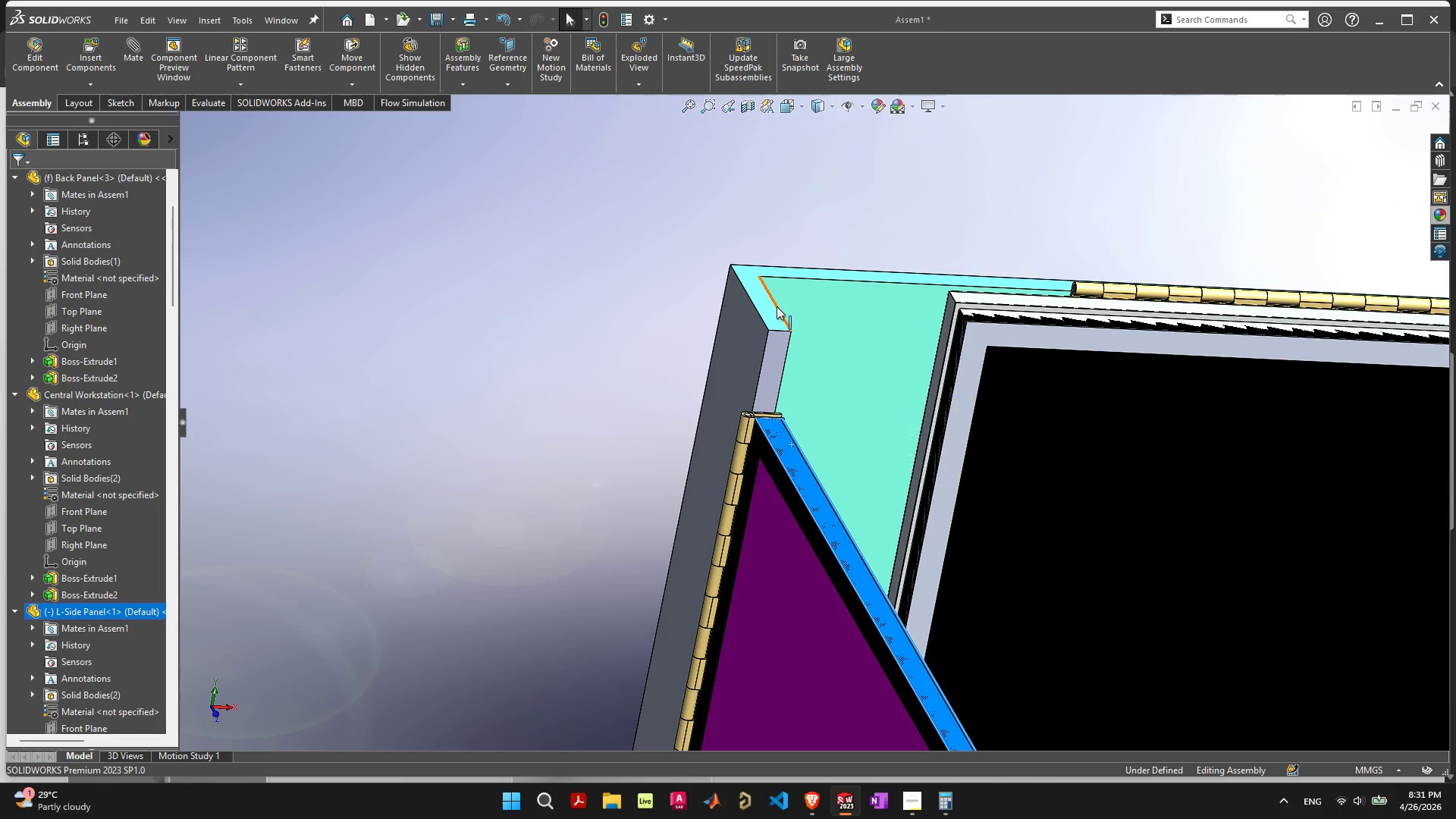 
hold_key(key=ShiftLeft, duration=1.41)
 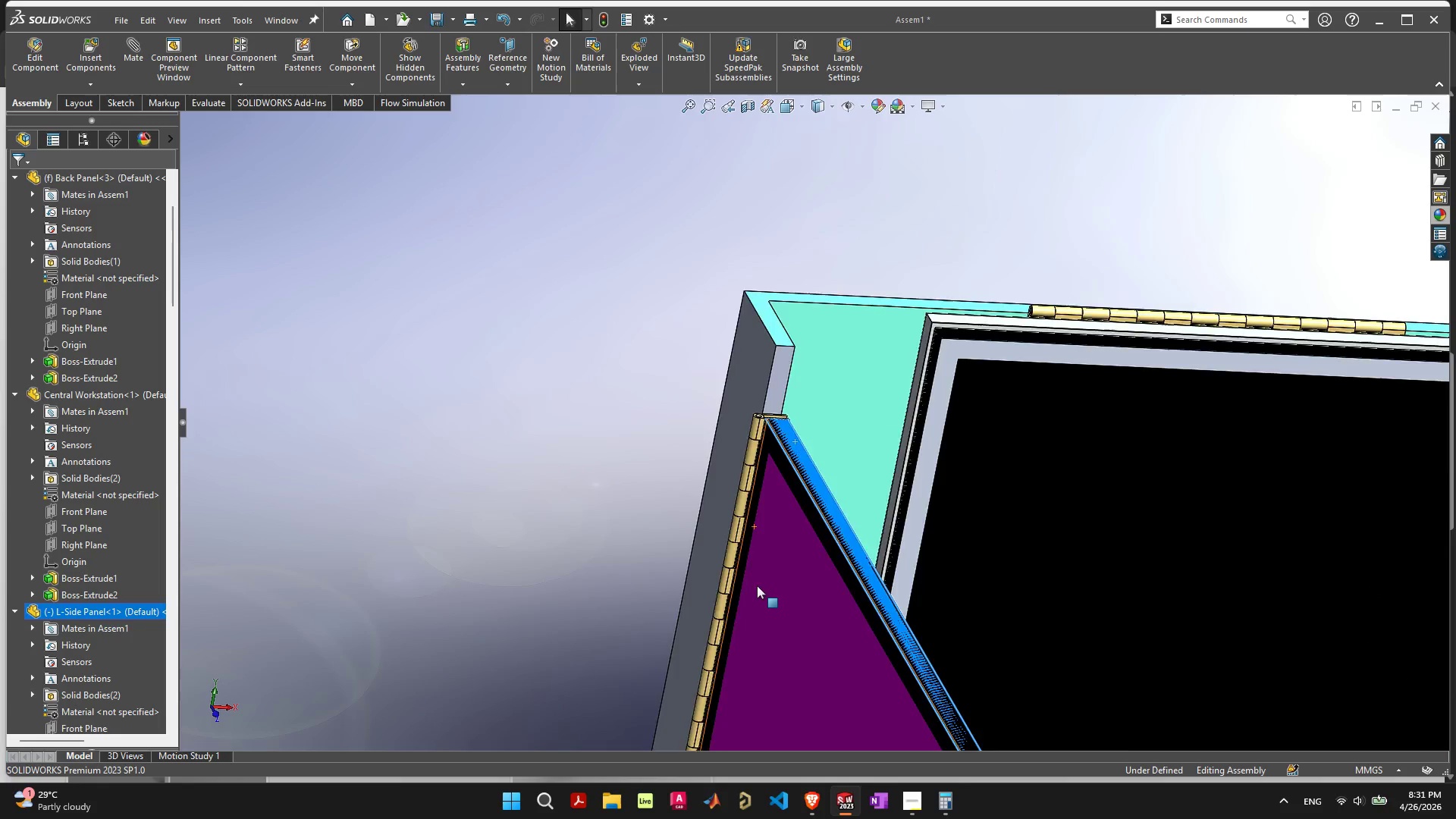 
scroll: coordinate [797, 598], scroll_direction: down, amount: 13.0
 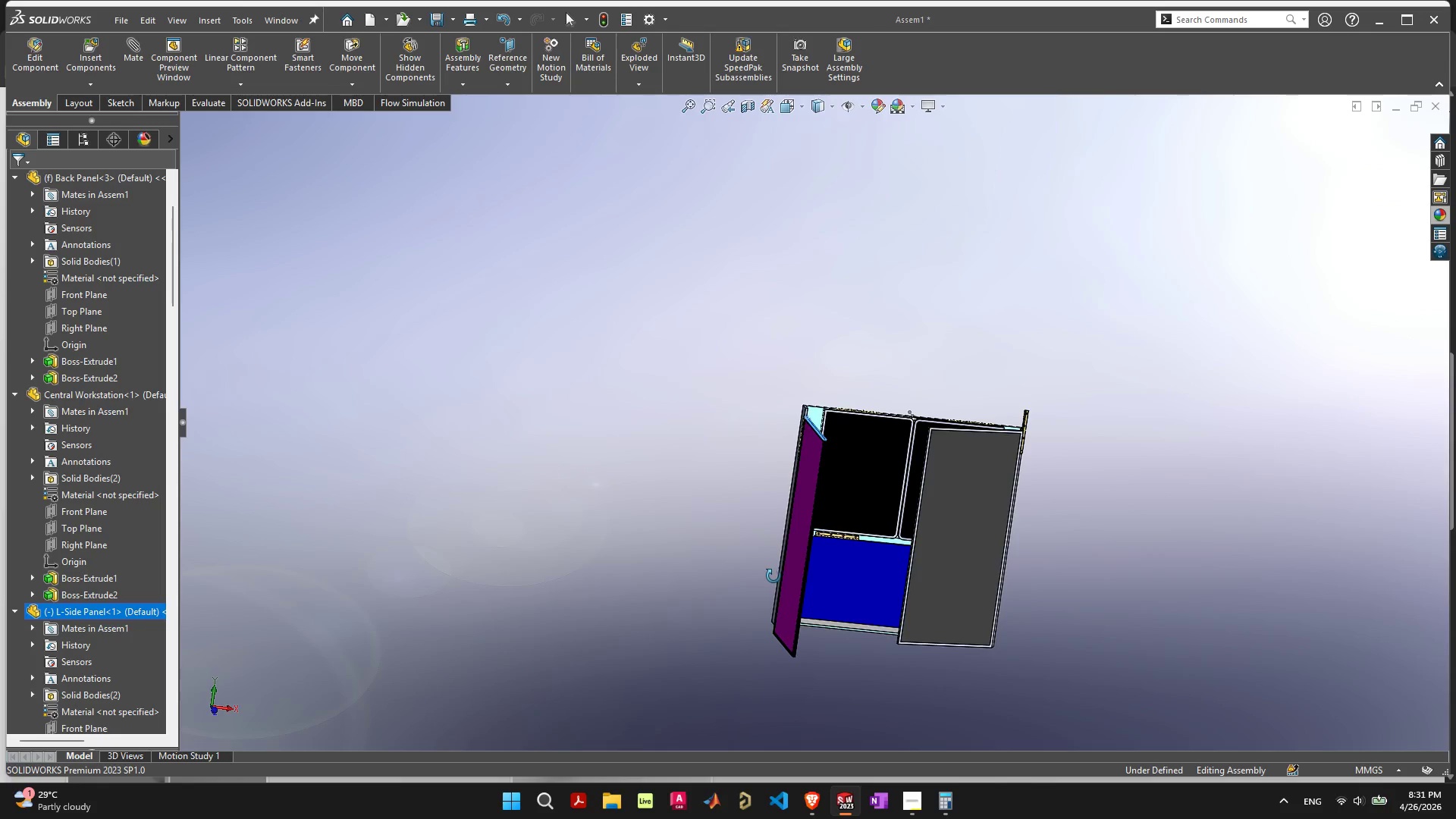 
scroll: coordinate [810, 543], scroll_direction: up, amount: 12.0
 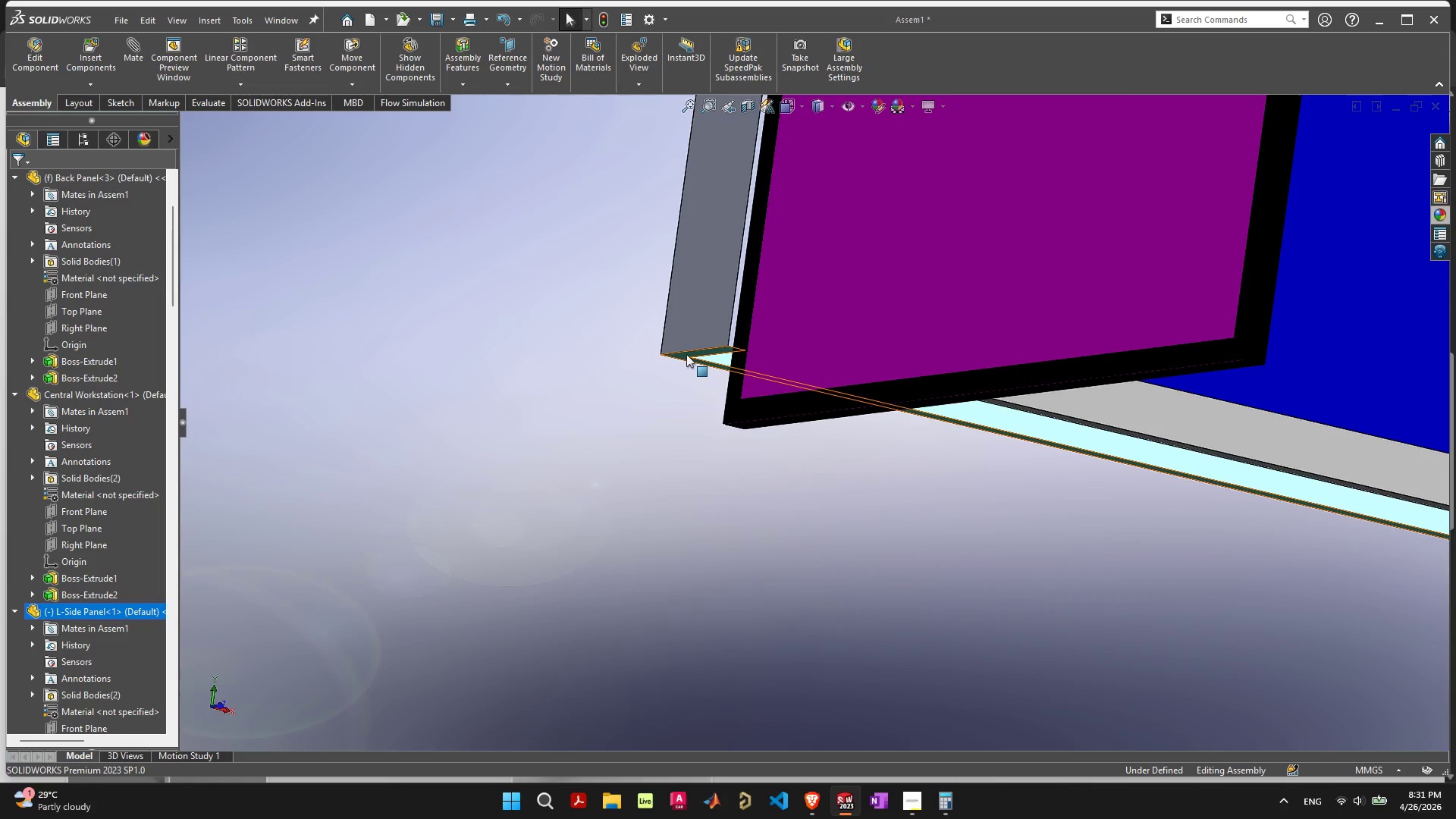 
left_click([686, 353])
 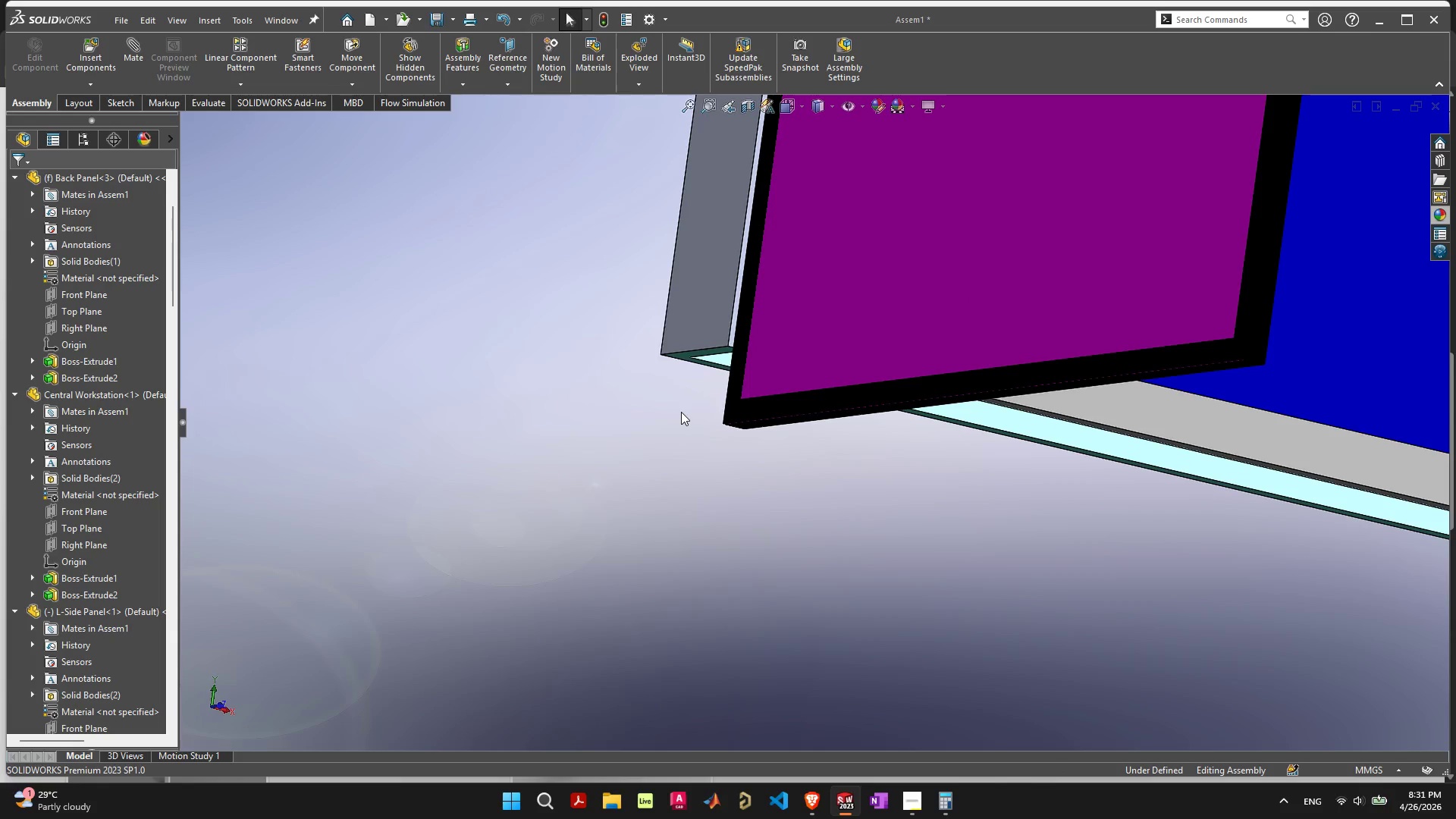 
scroll: coordinate [684, 406], scroll_direction: up, amount: 5.0
 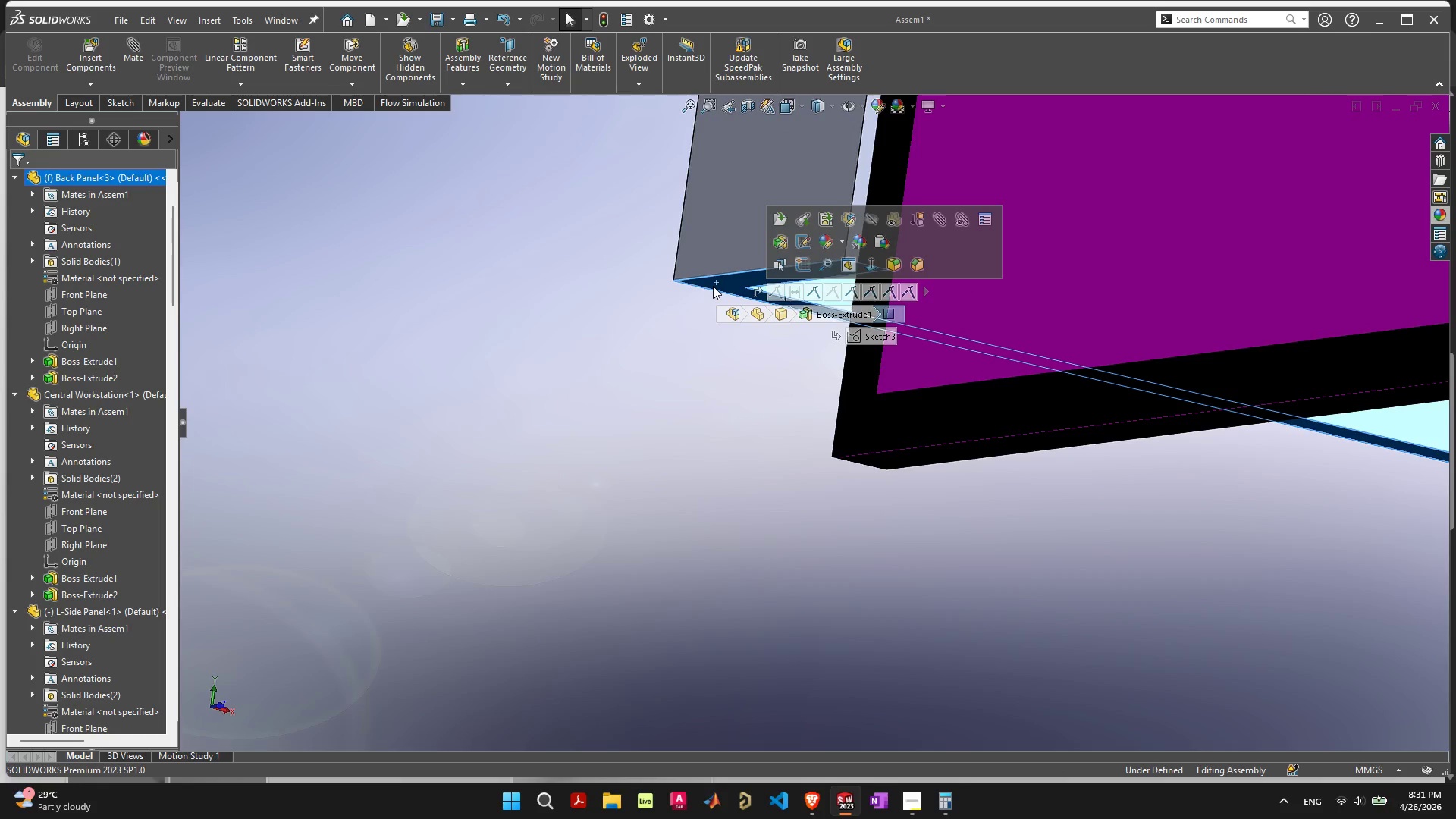 
hold_key(key=ShiftLeft, duration=0.69)
 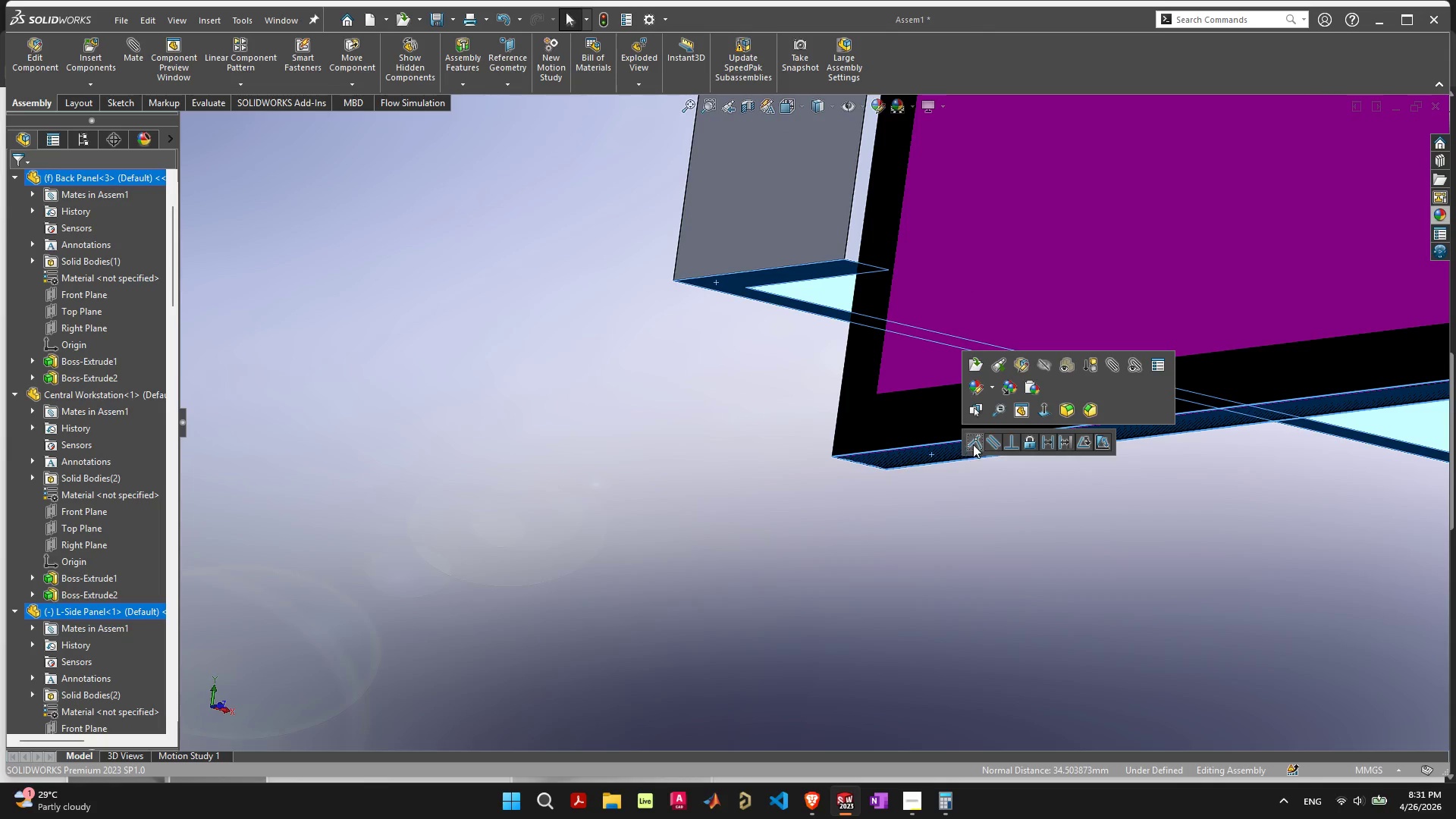 
left_click([973, 440])
 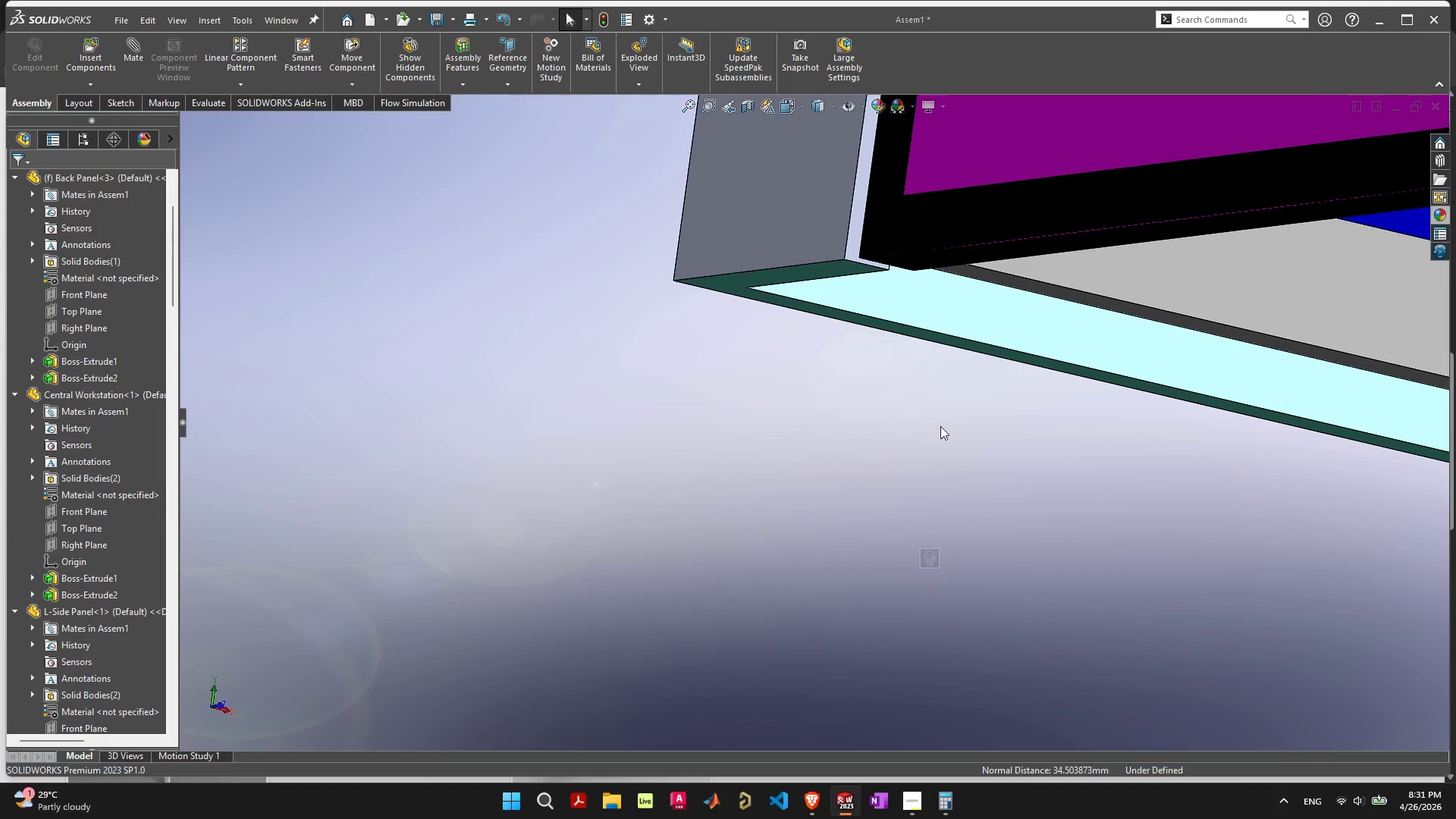 
left_click([914, 261])
 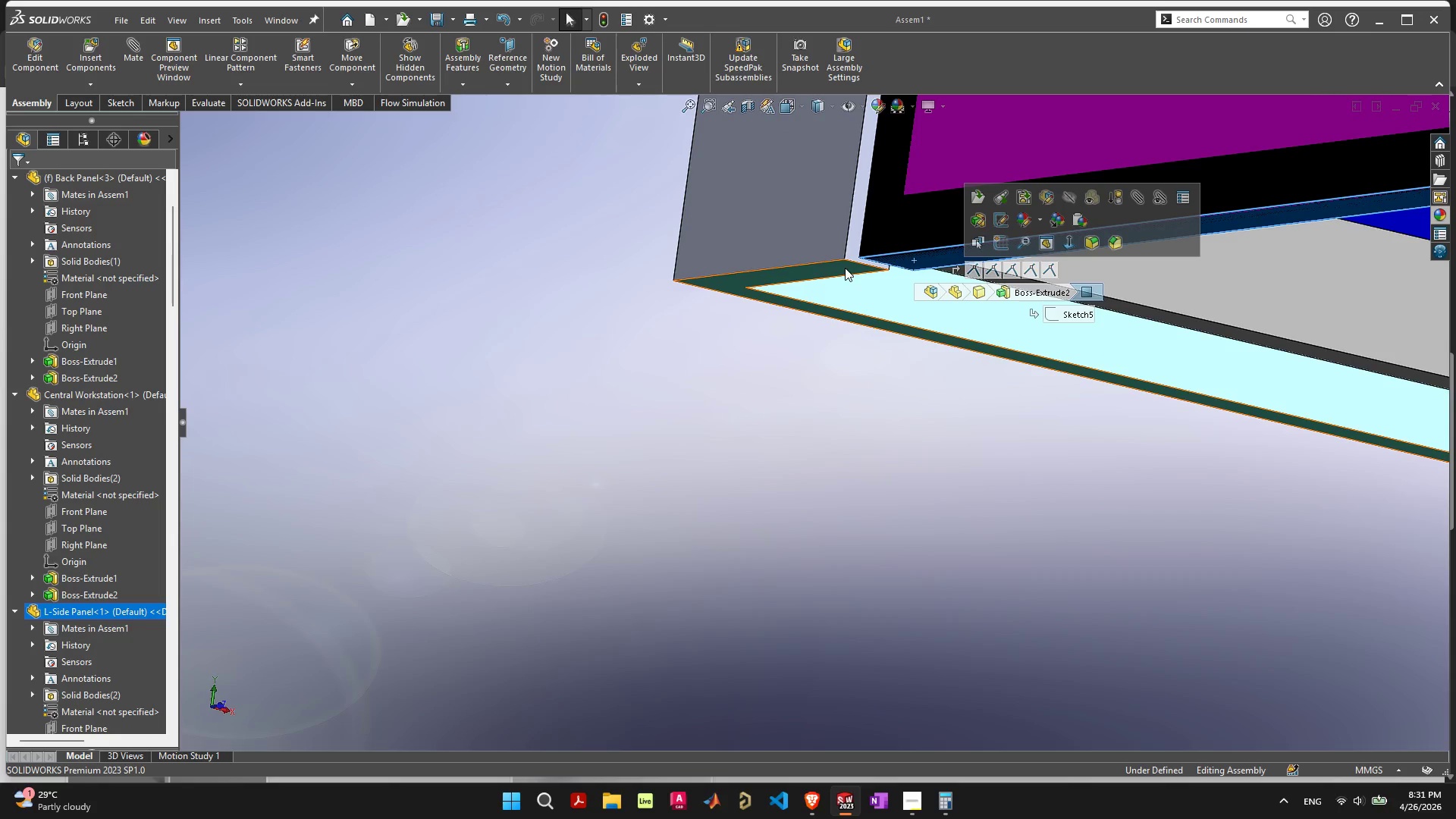 
left_click([824, 268])
 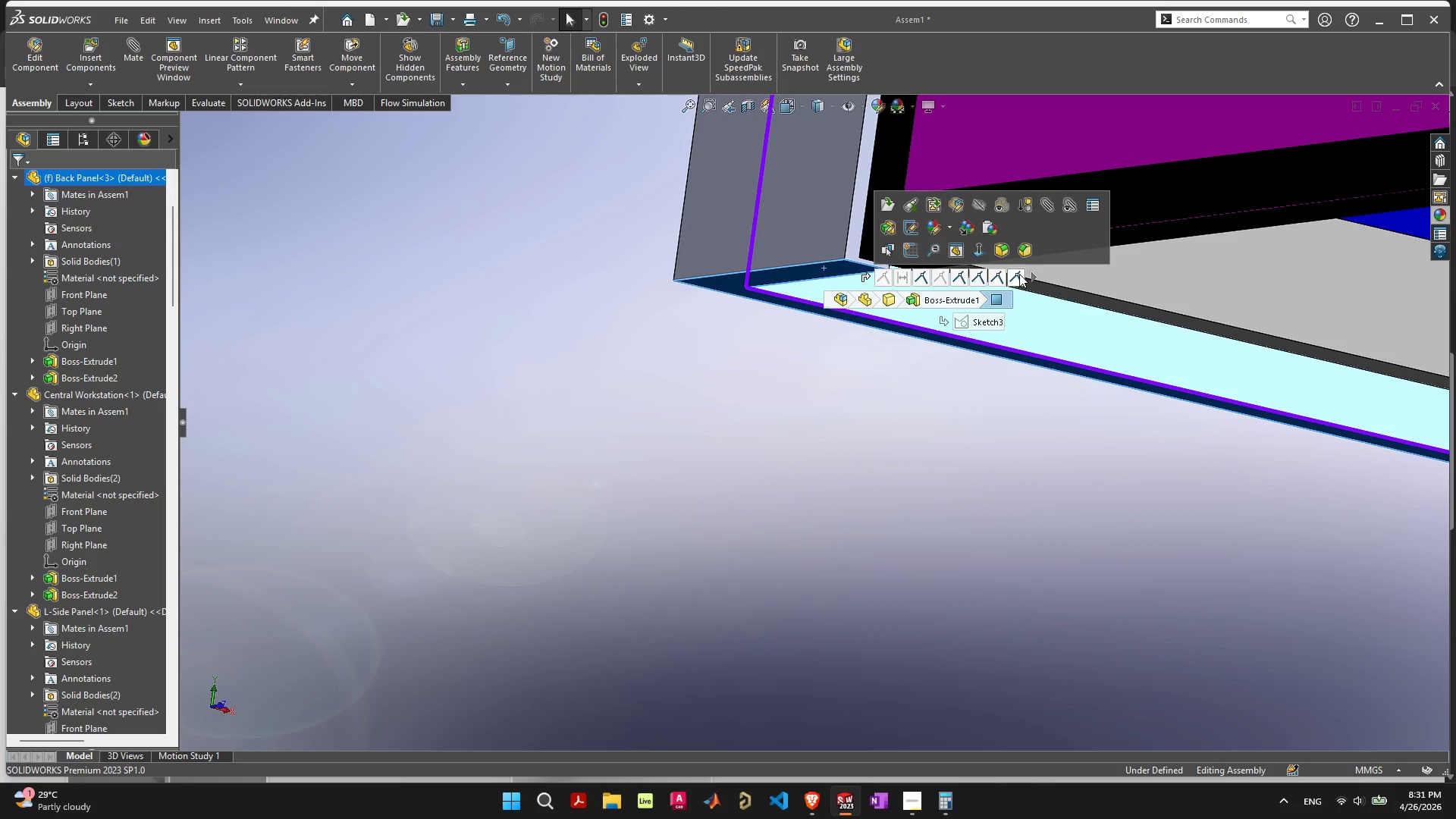 
left_click([1030, 272])
 